 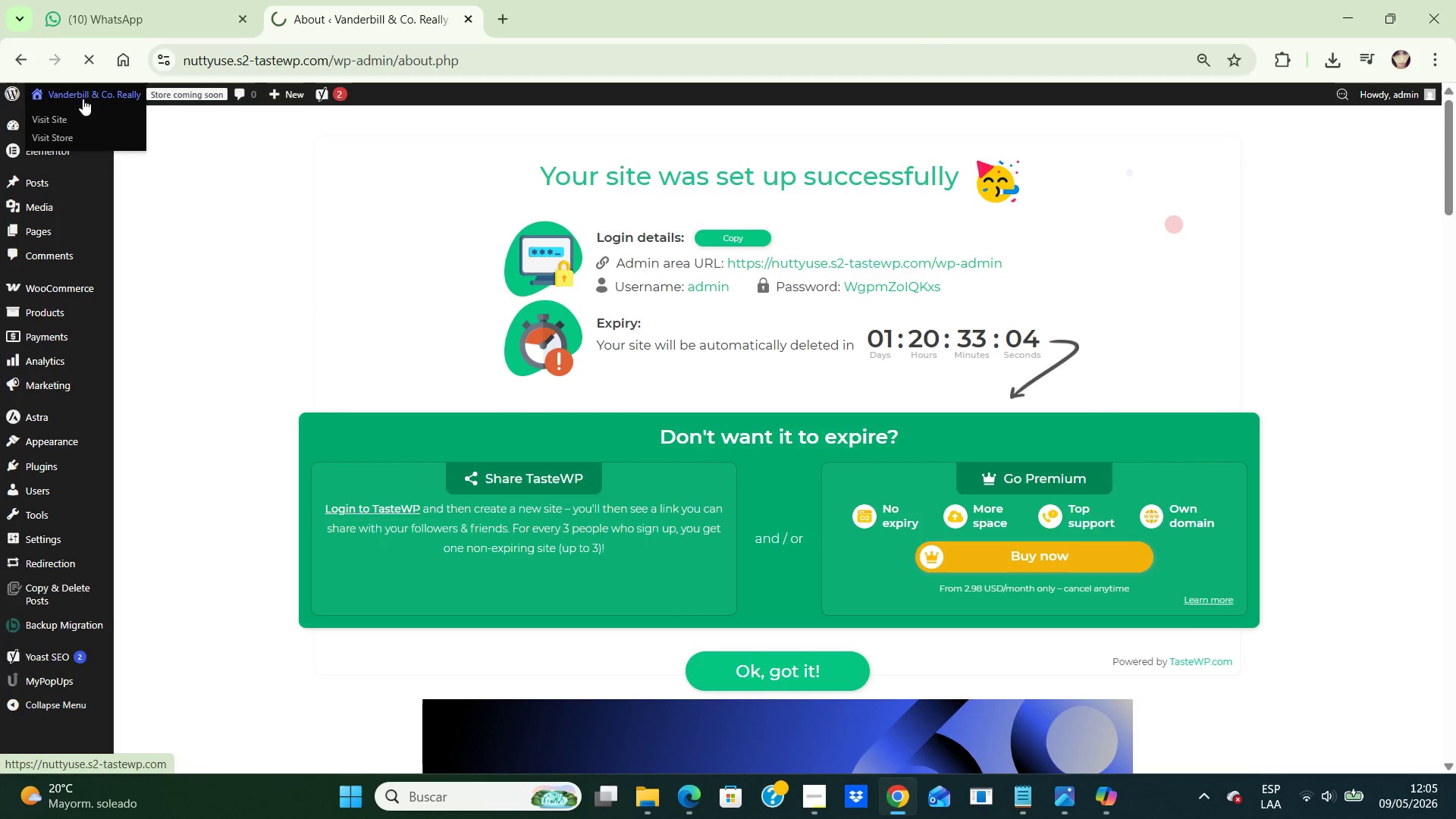 
left_click([54, 138])
 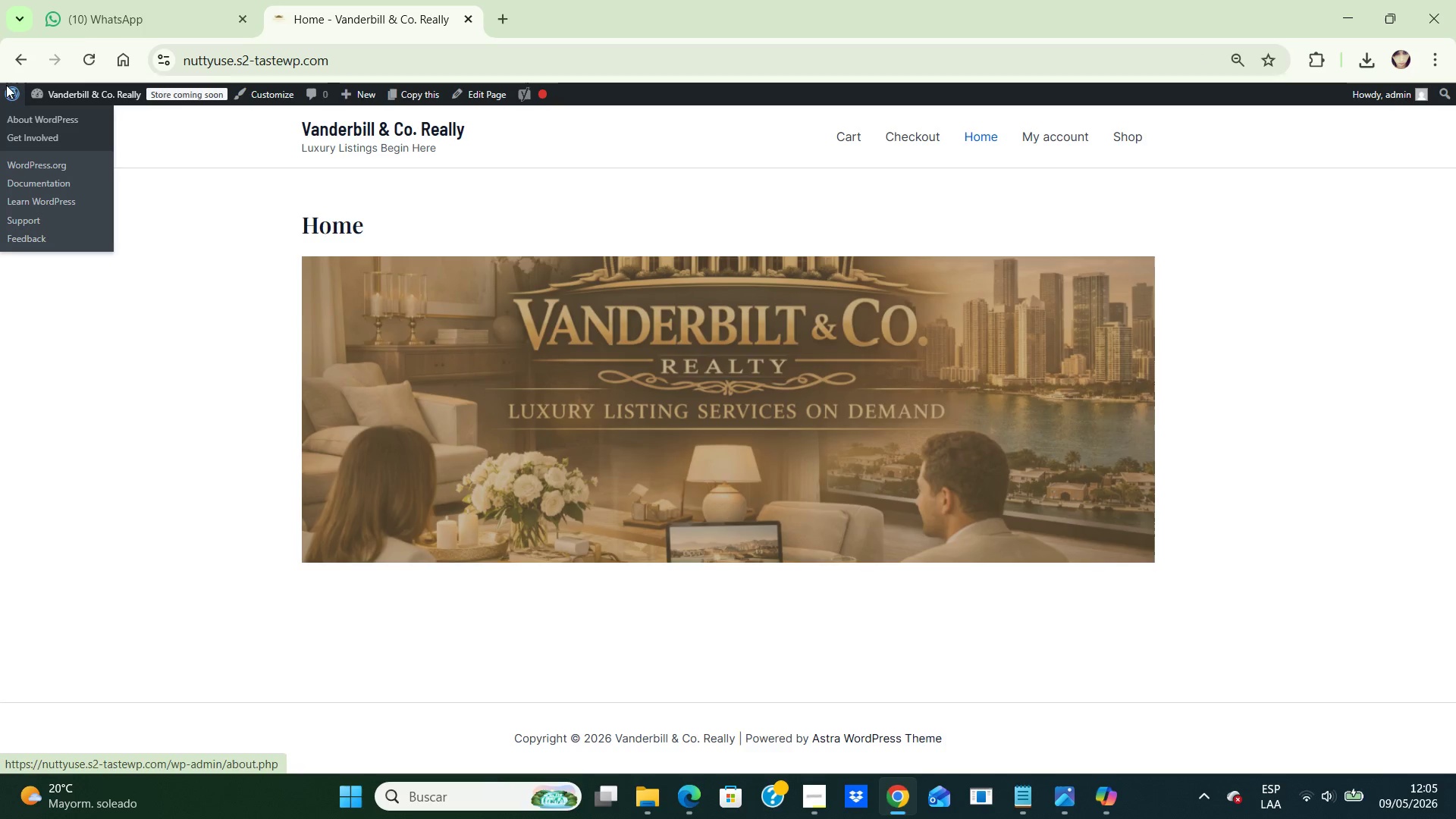 
left_click([6, 85])
 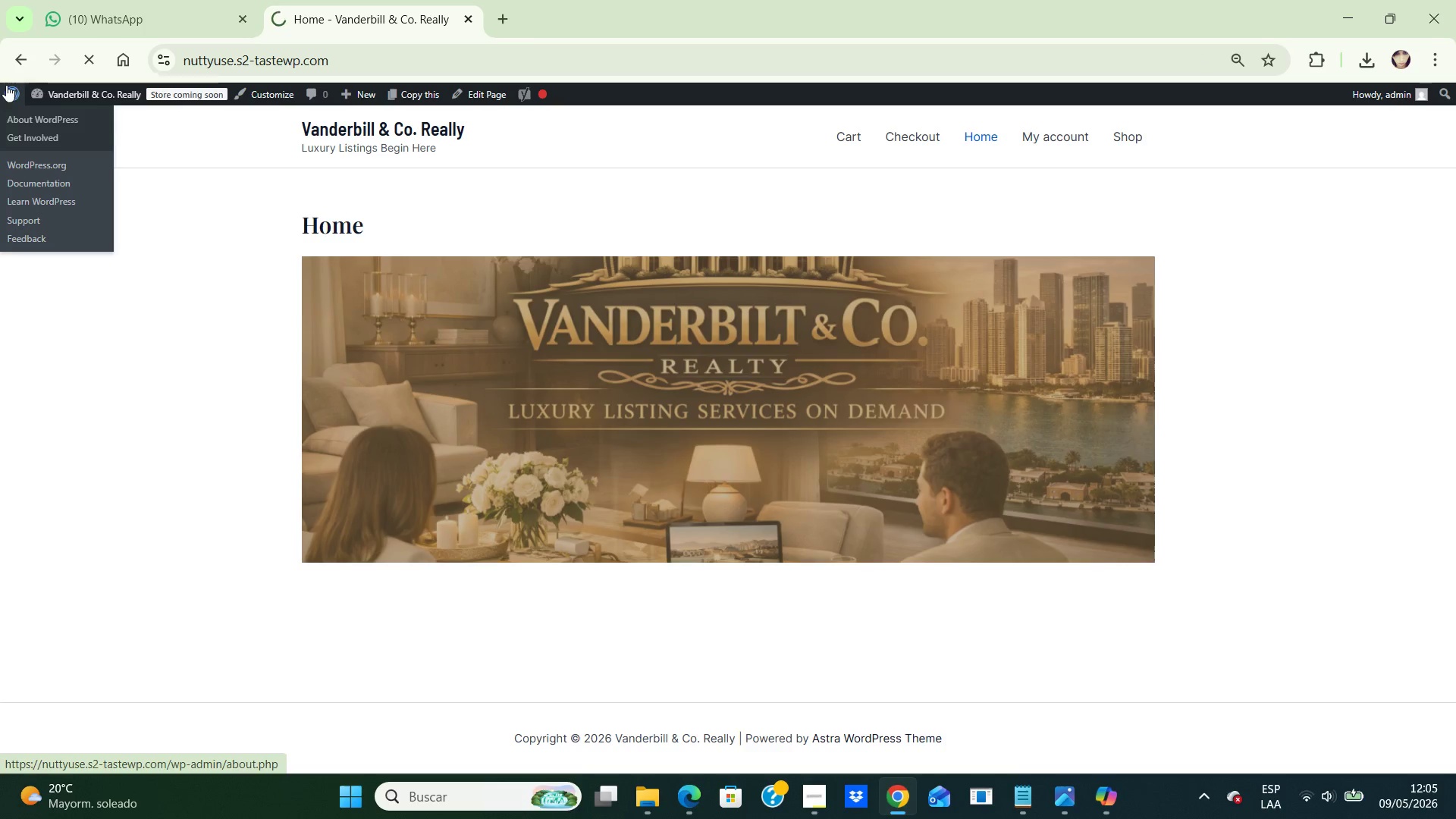 
mouse_move([64, 93])
 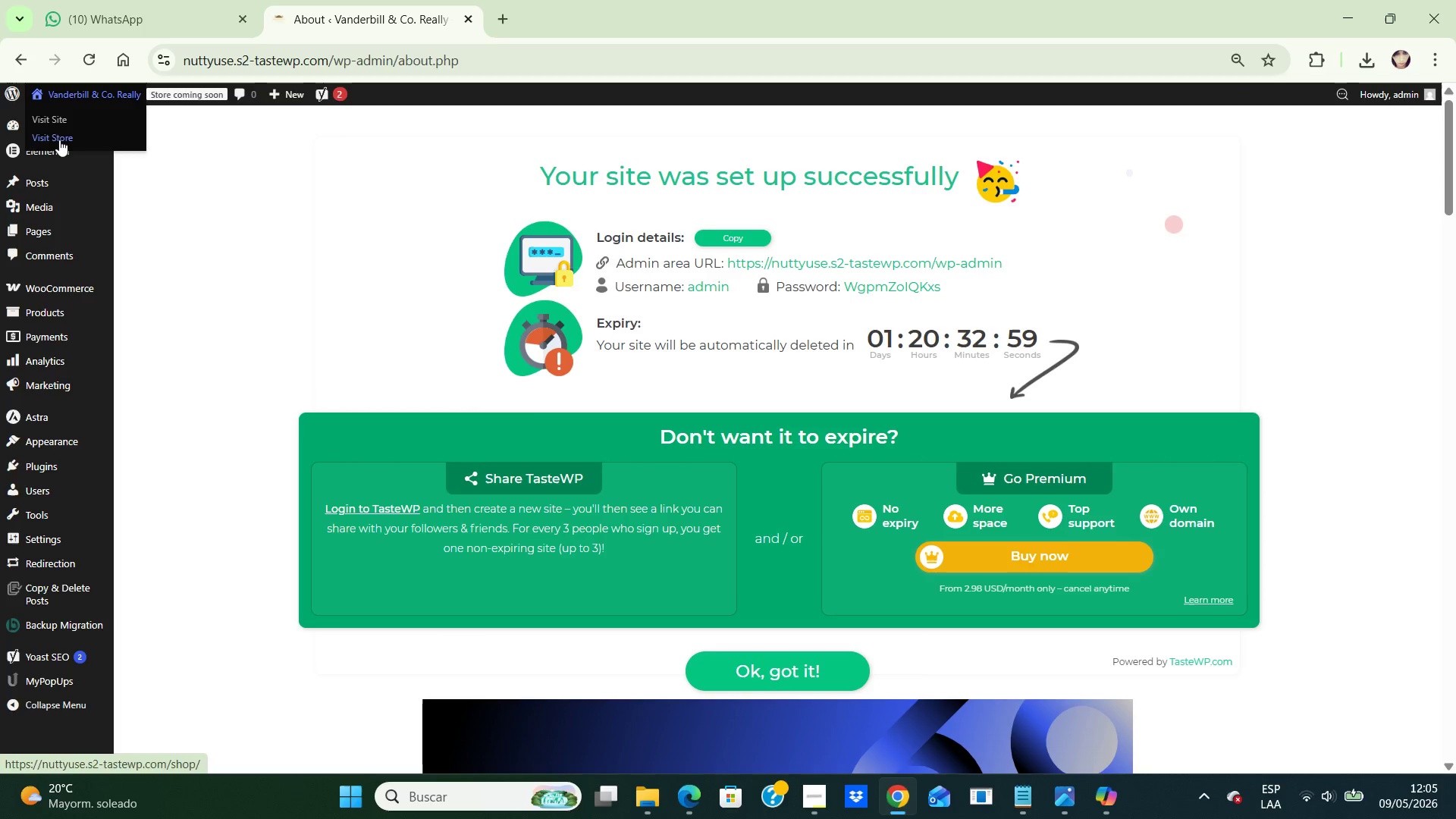 
left_click([59, 140])
 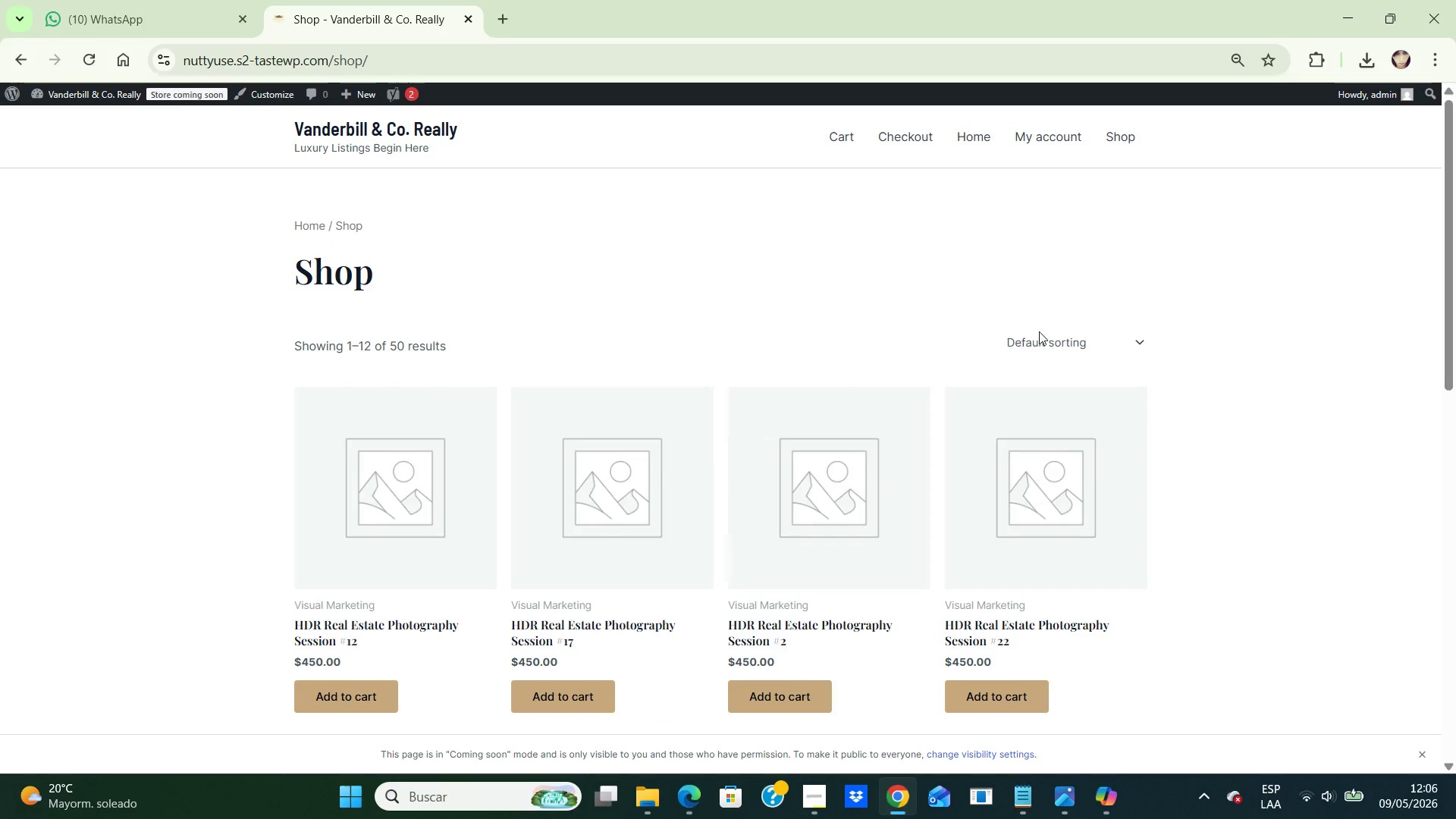 
wait(5.66)
 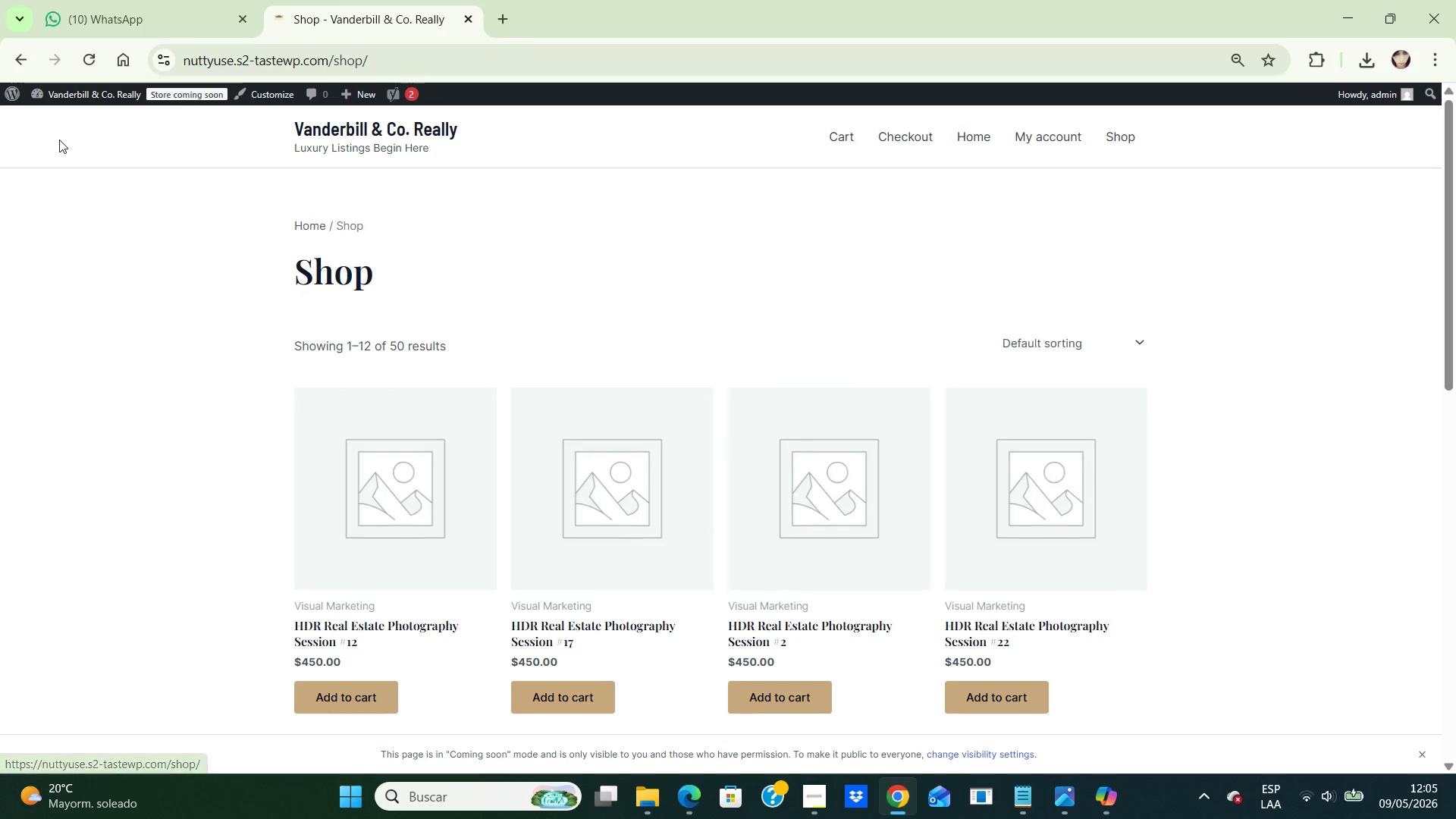 
left_click([1134, 338])
 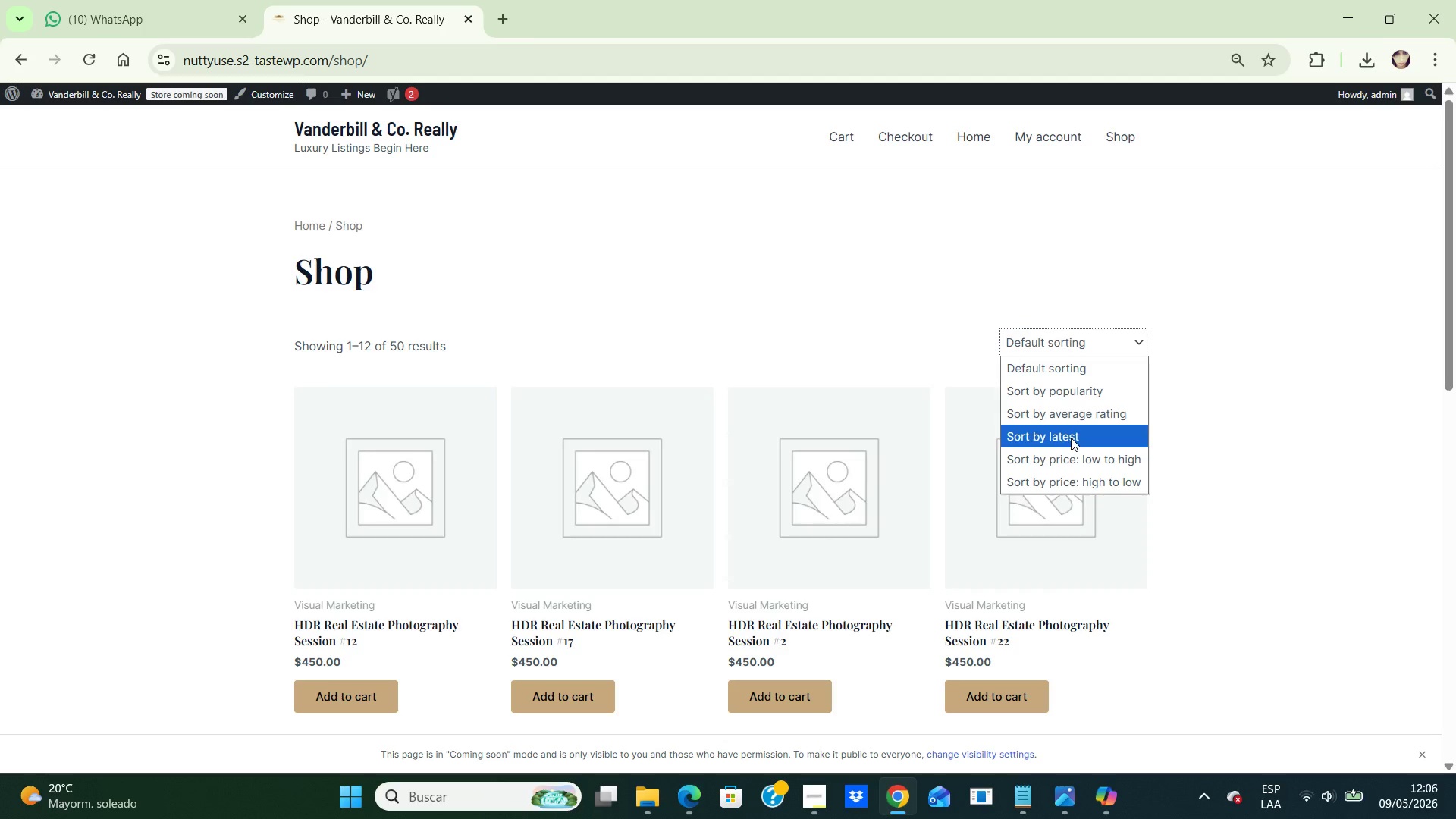 
left_click([1069, 437])
 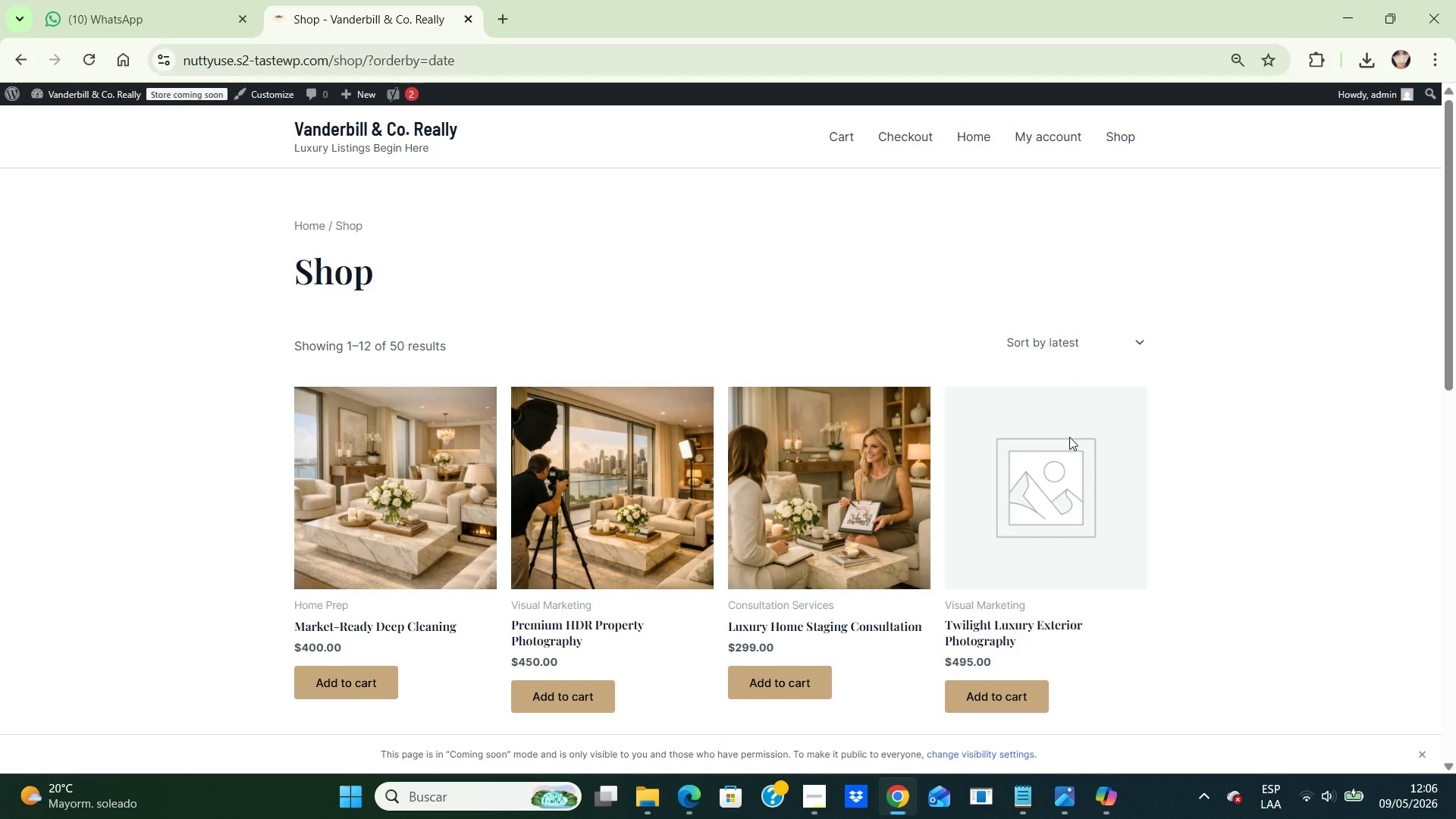 
wait(10.33)
 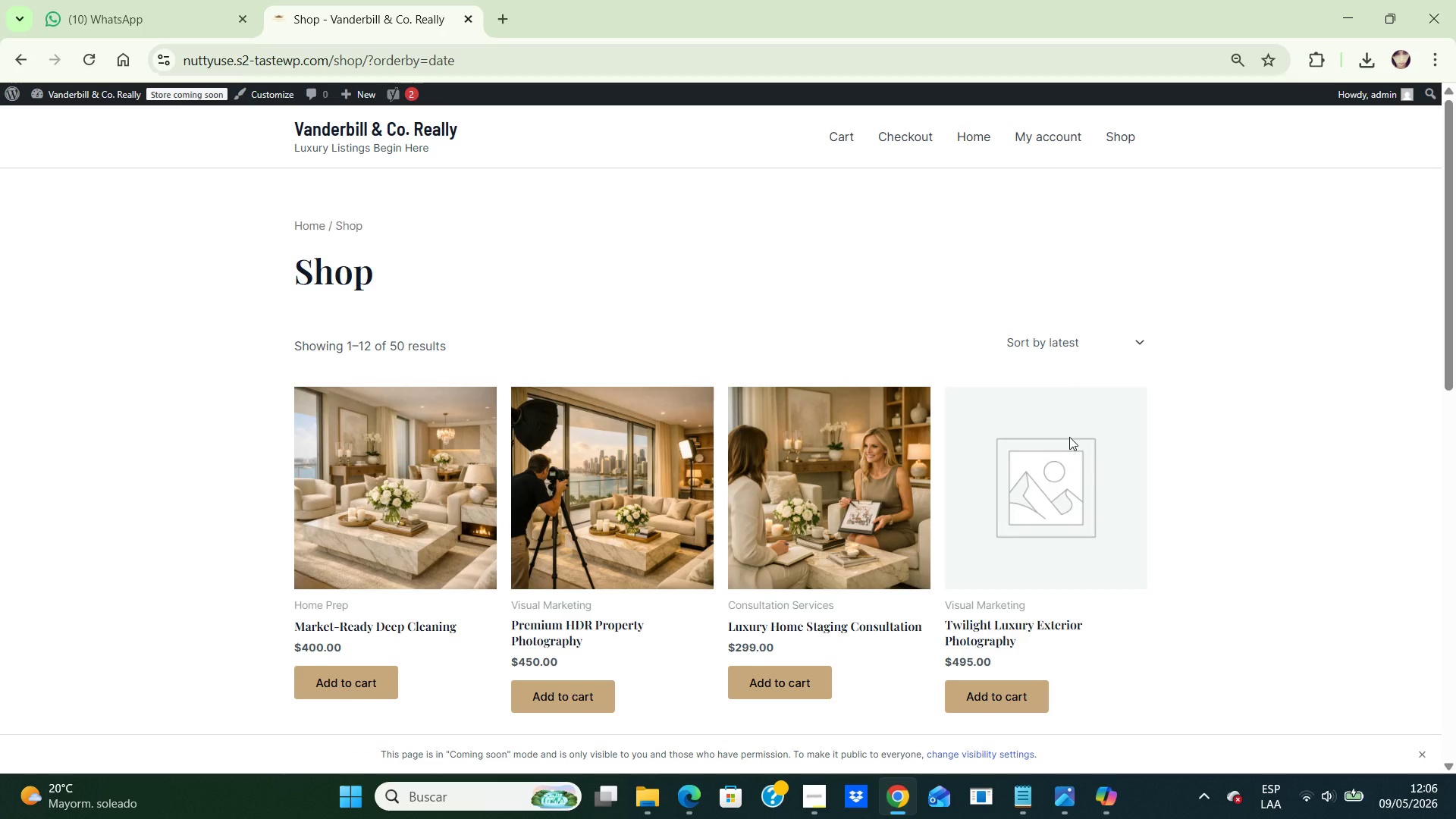 
left_click([1009, 483])
 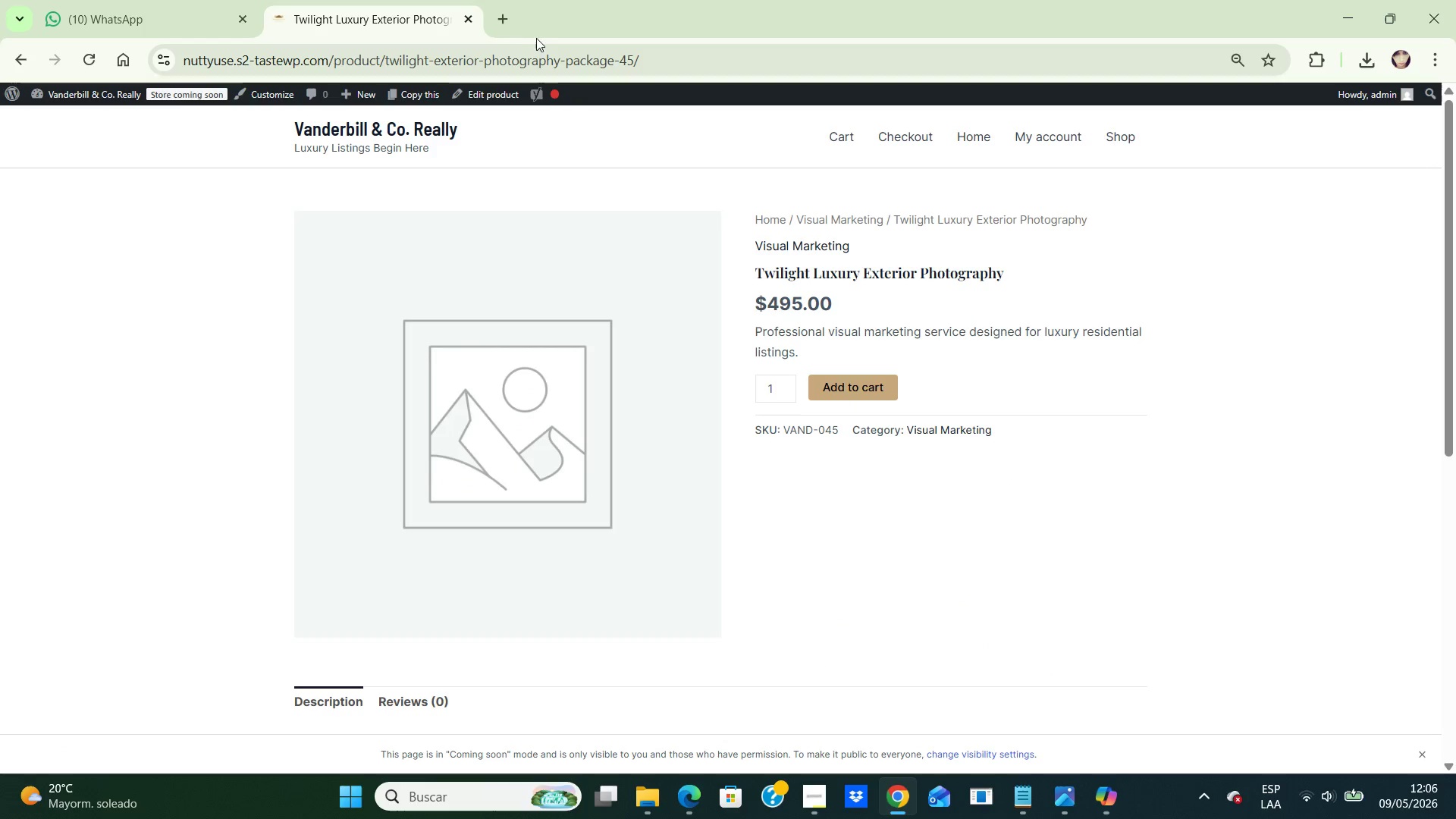 
left_click([487, 90])
 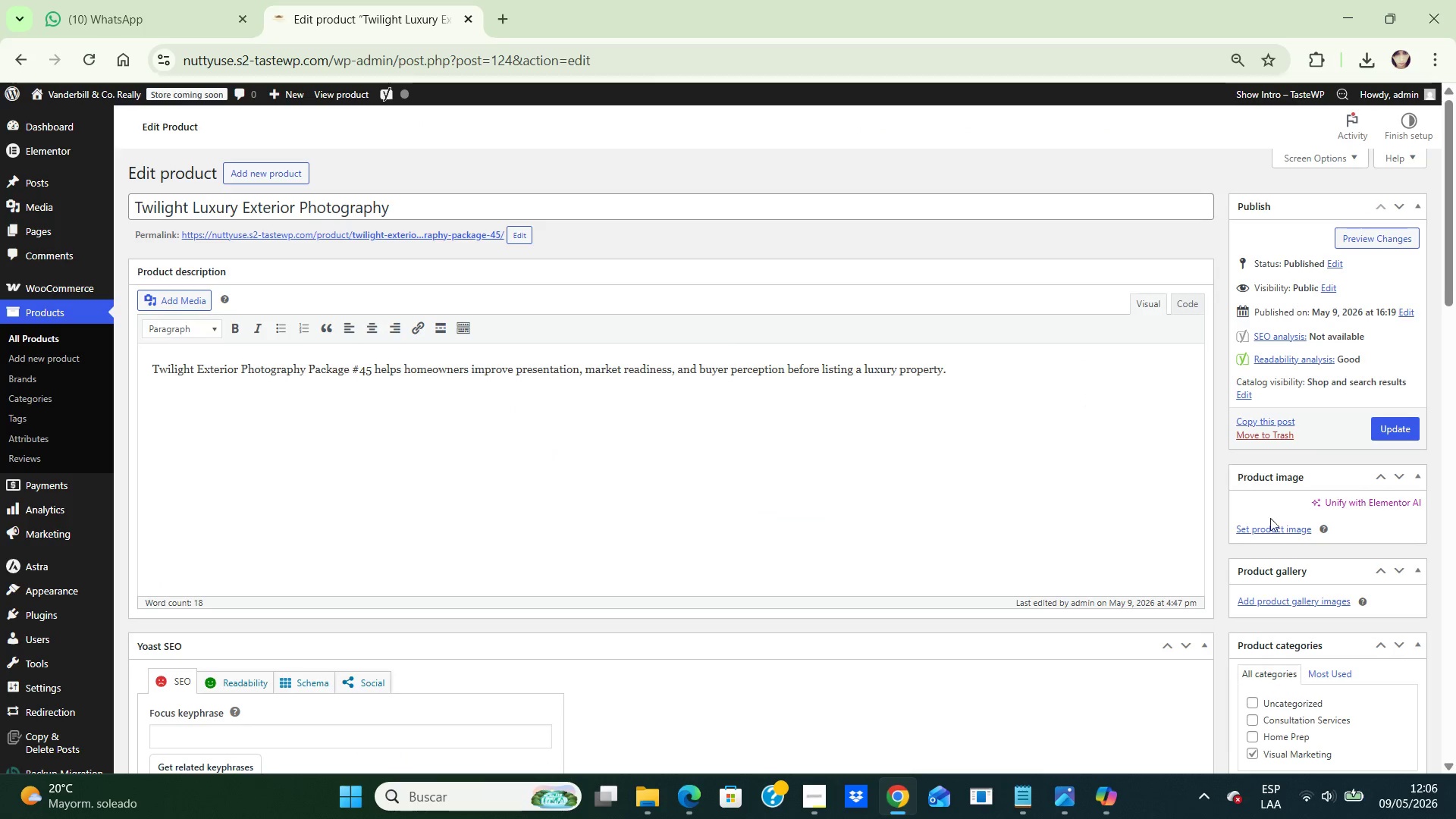 
wait(5.66)
 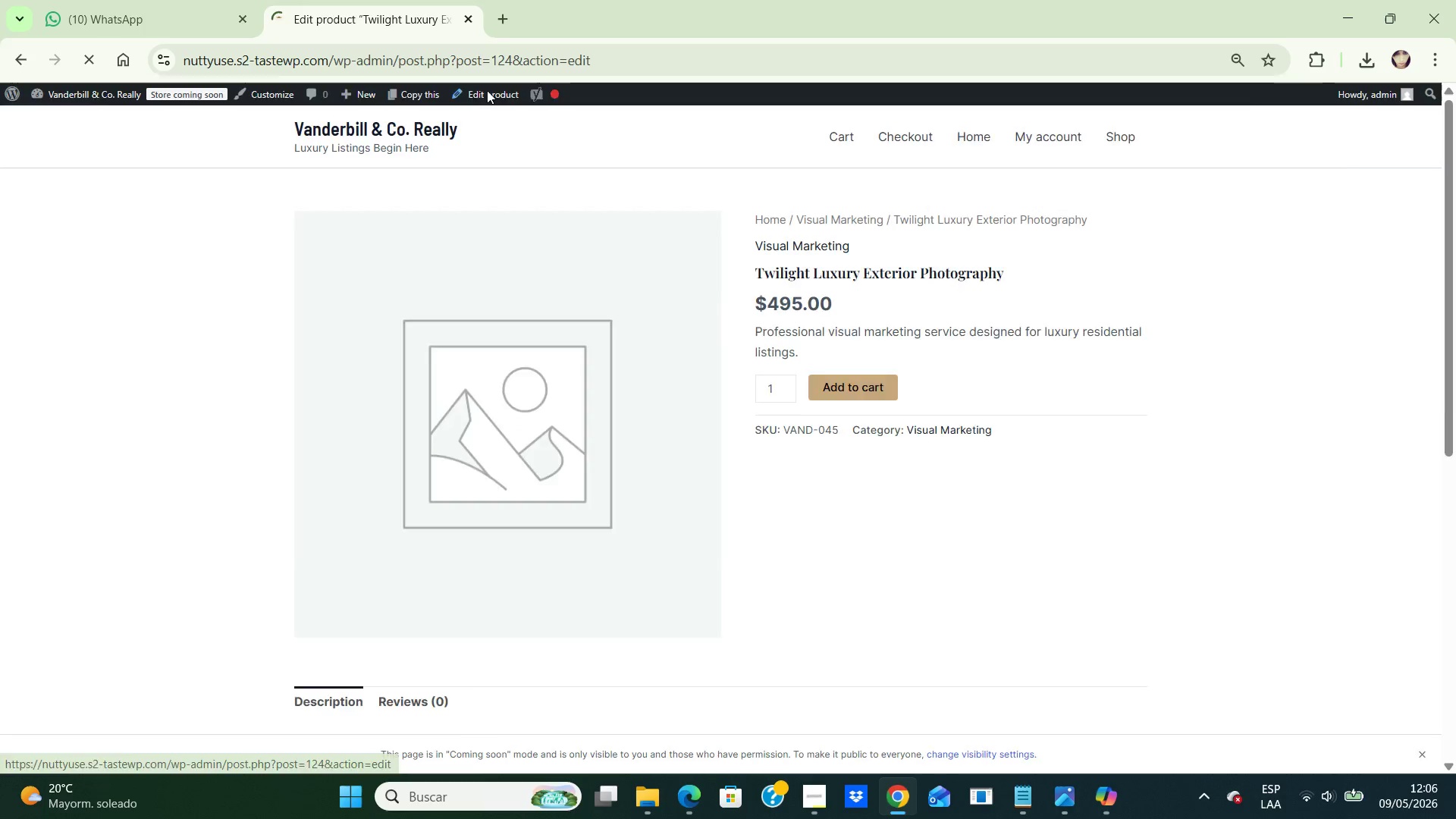 
left_click([1272, 519])
 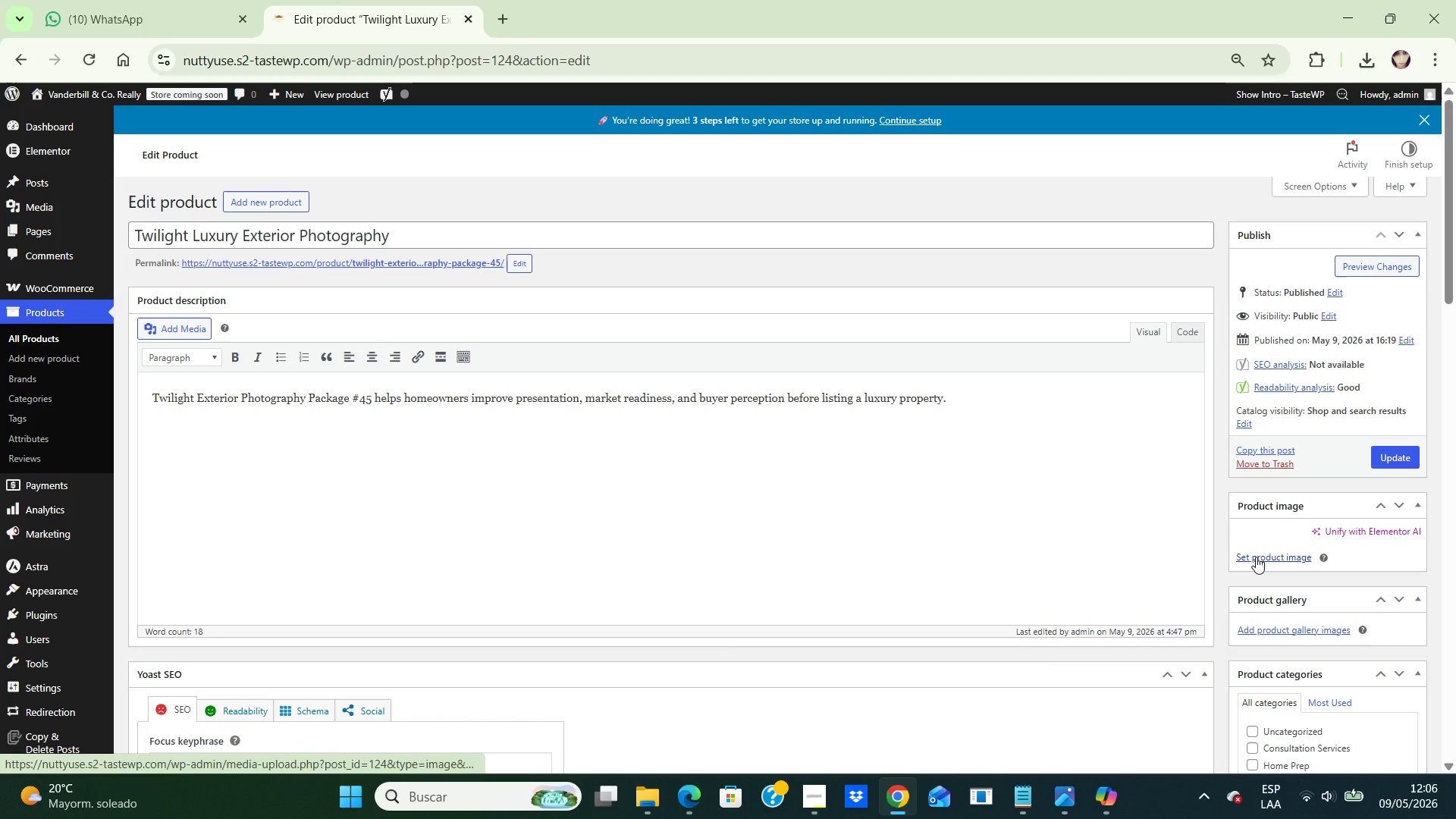 
left_click([1256, 557])
 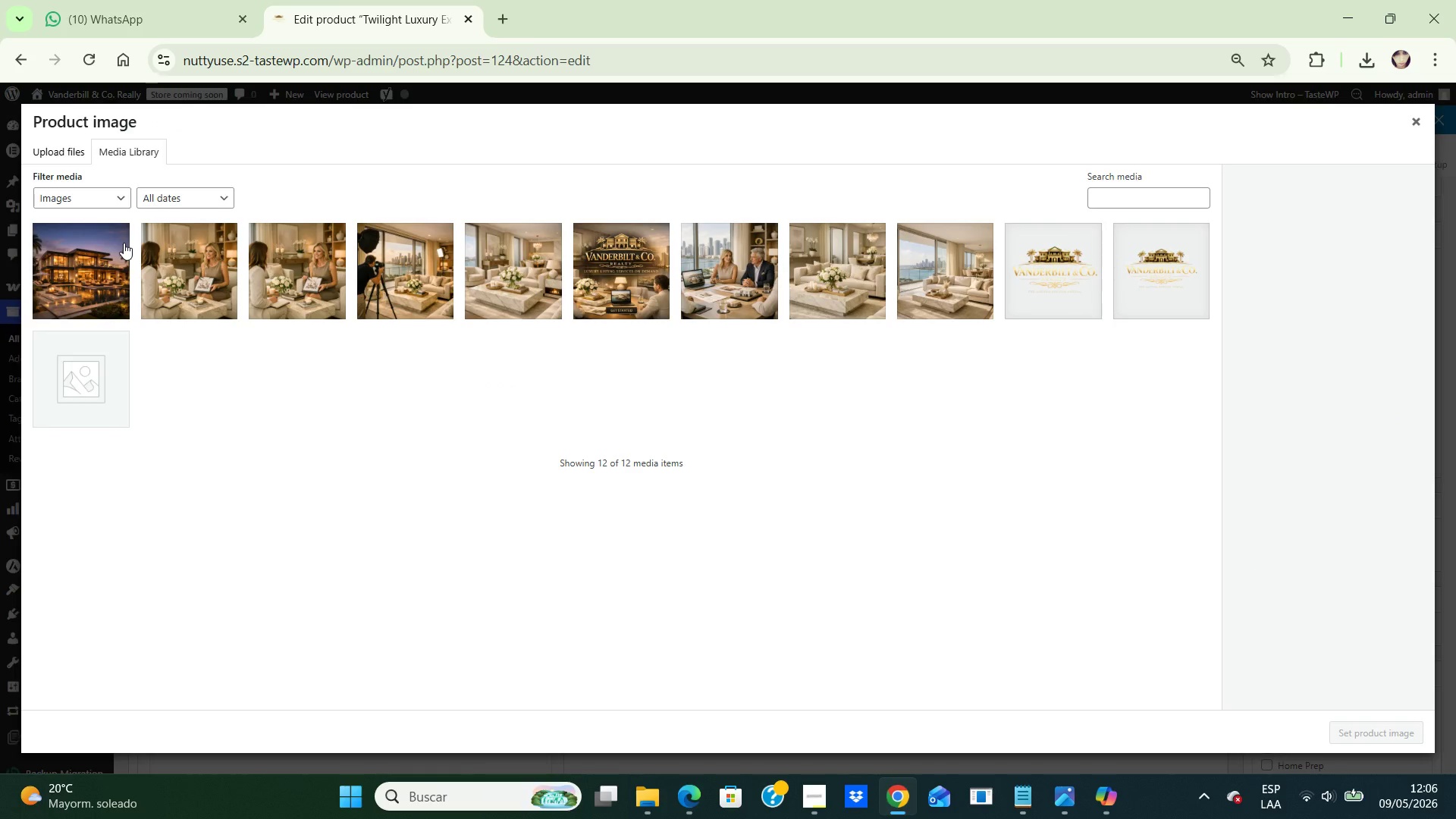 
left_click([99, 251])
 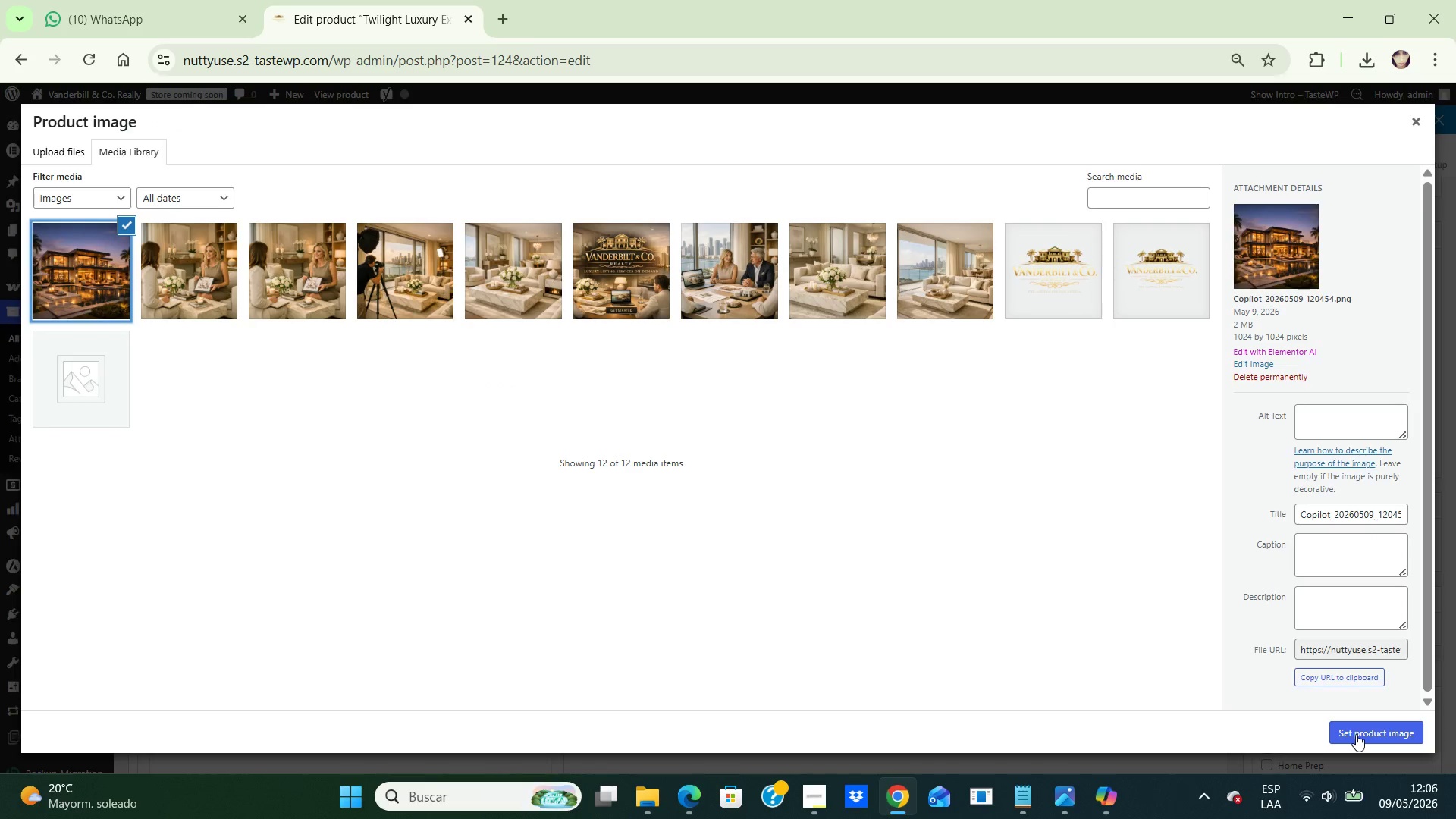 
left_click([1356, 734])
 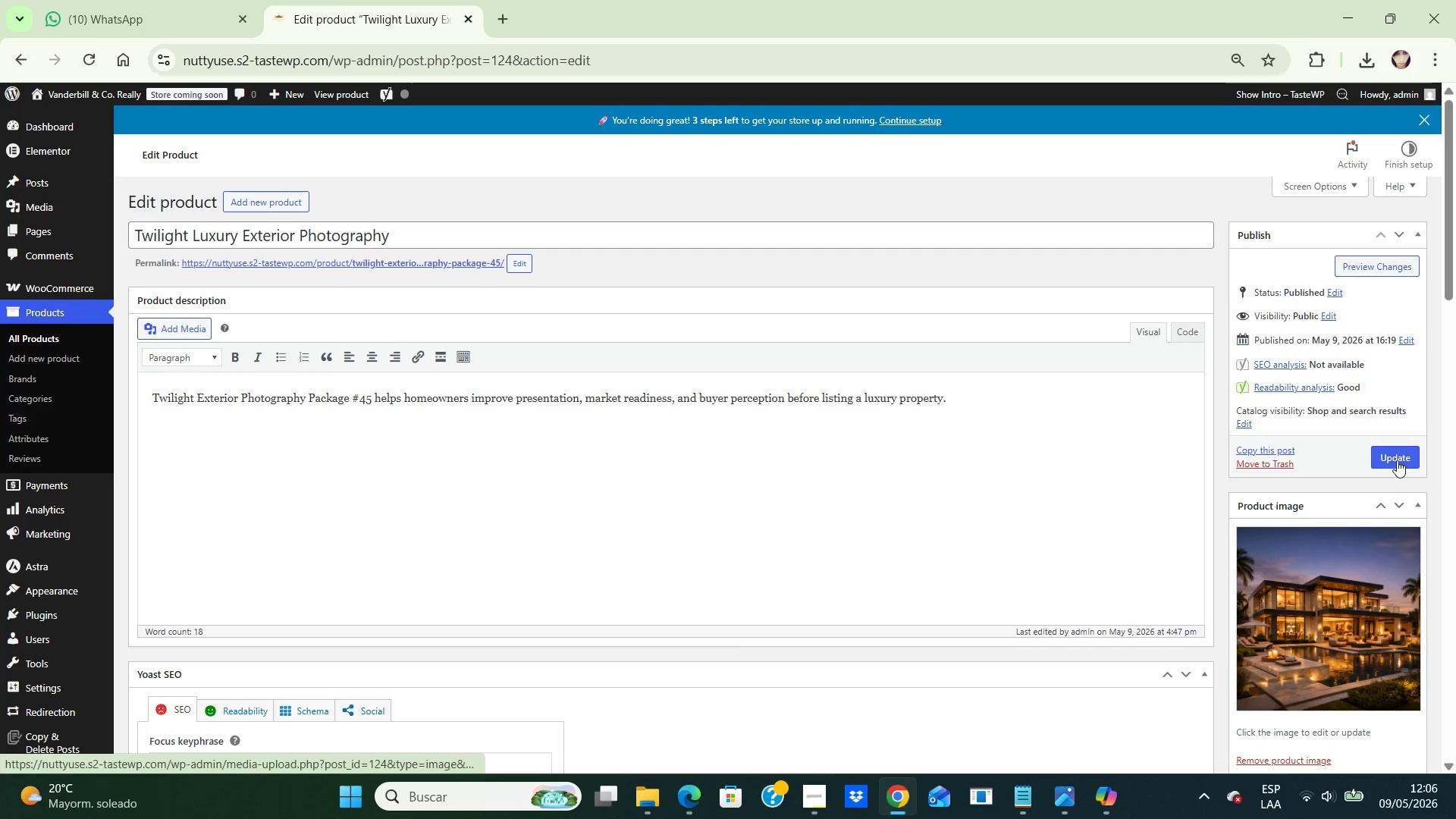 
left_click([1396, 461])
 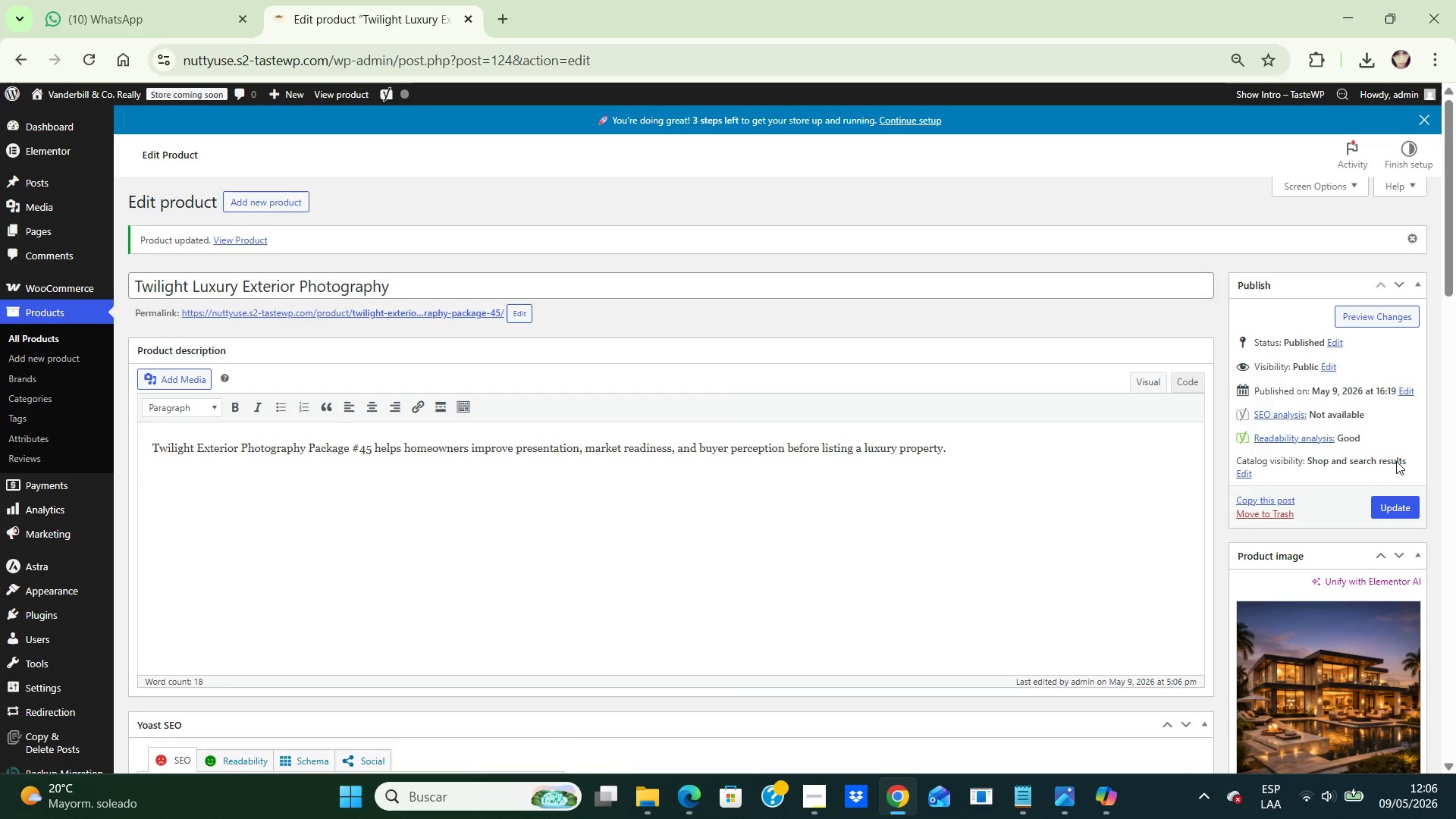 
wait(21.7)
 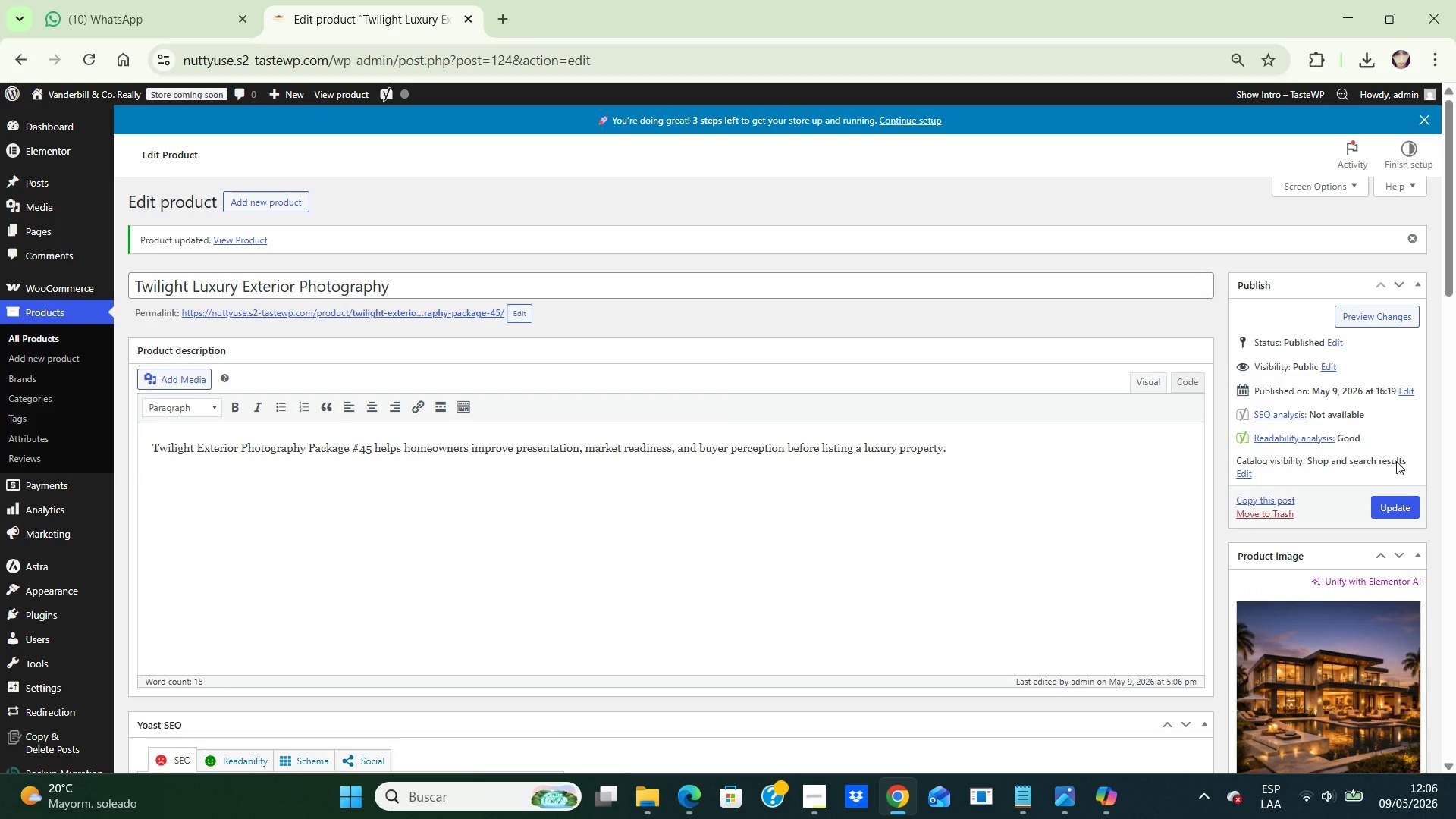 
mouse_move([73, 124])
 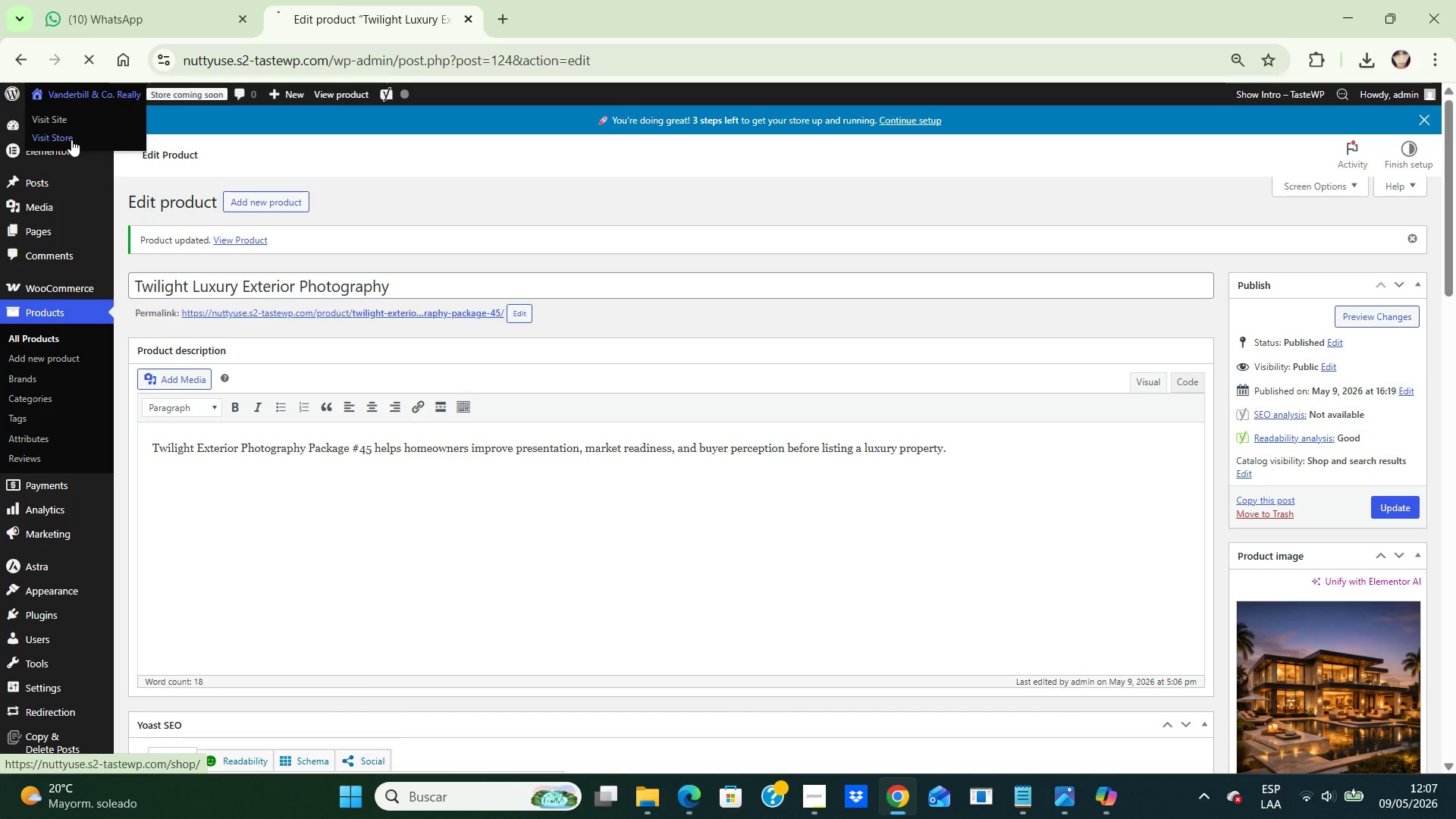 
left_click([71, 140])
 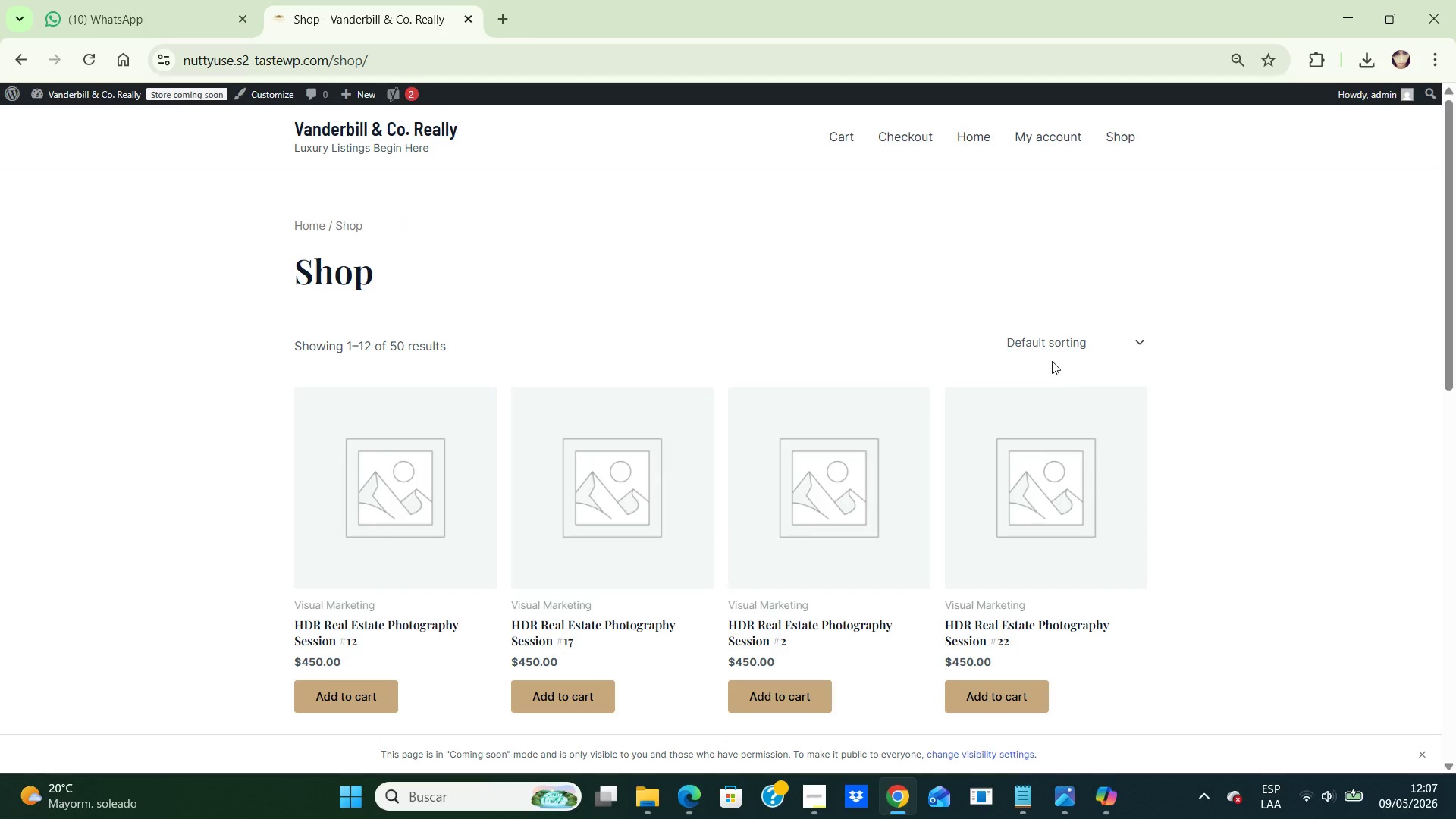 
wait(8.0)
 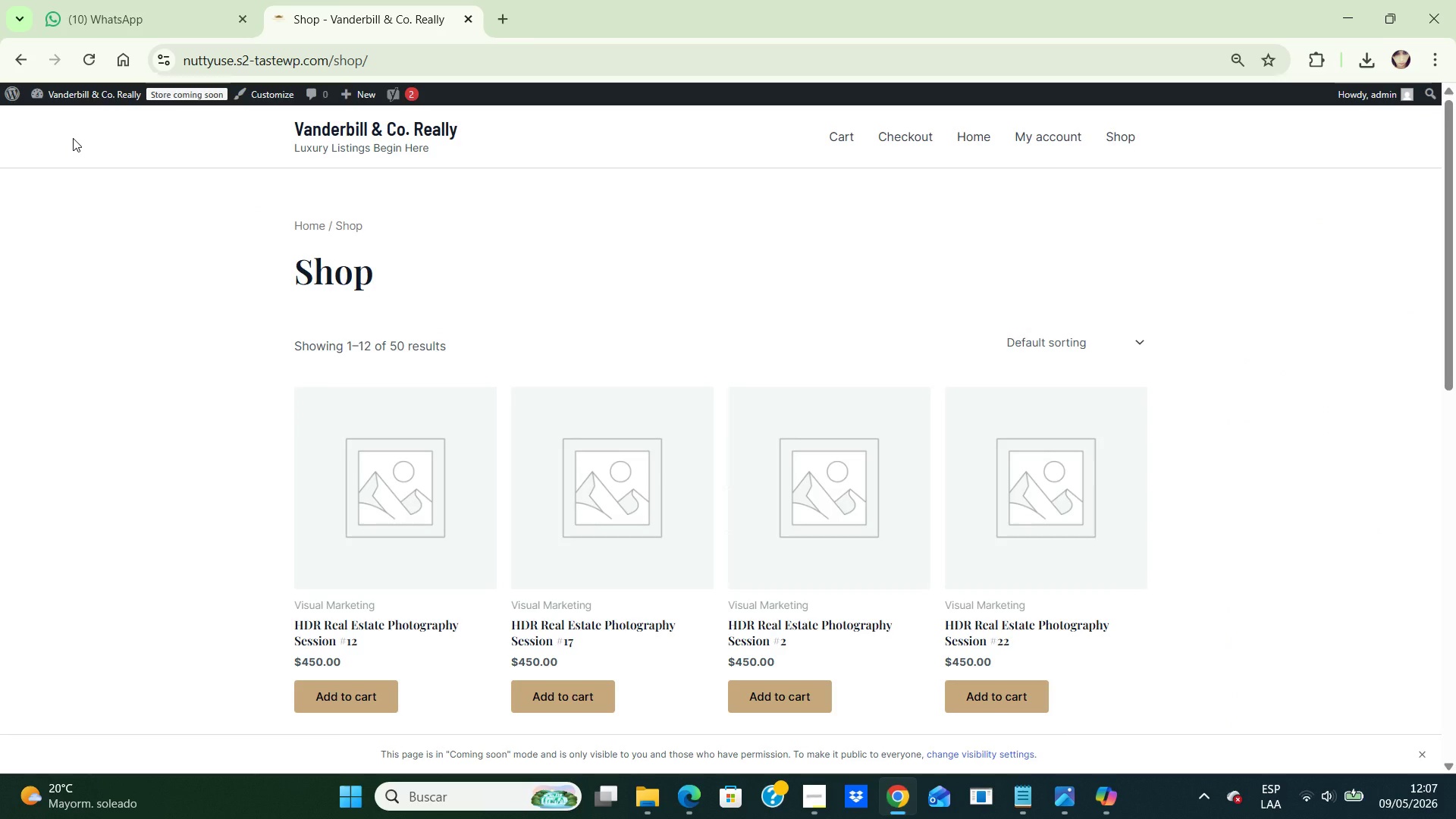 
left_click([1140, 341])
 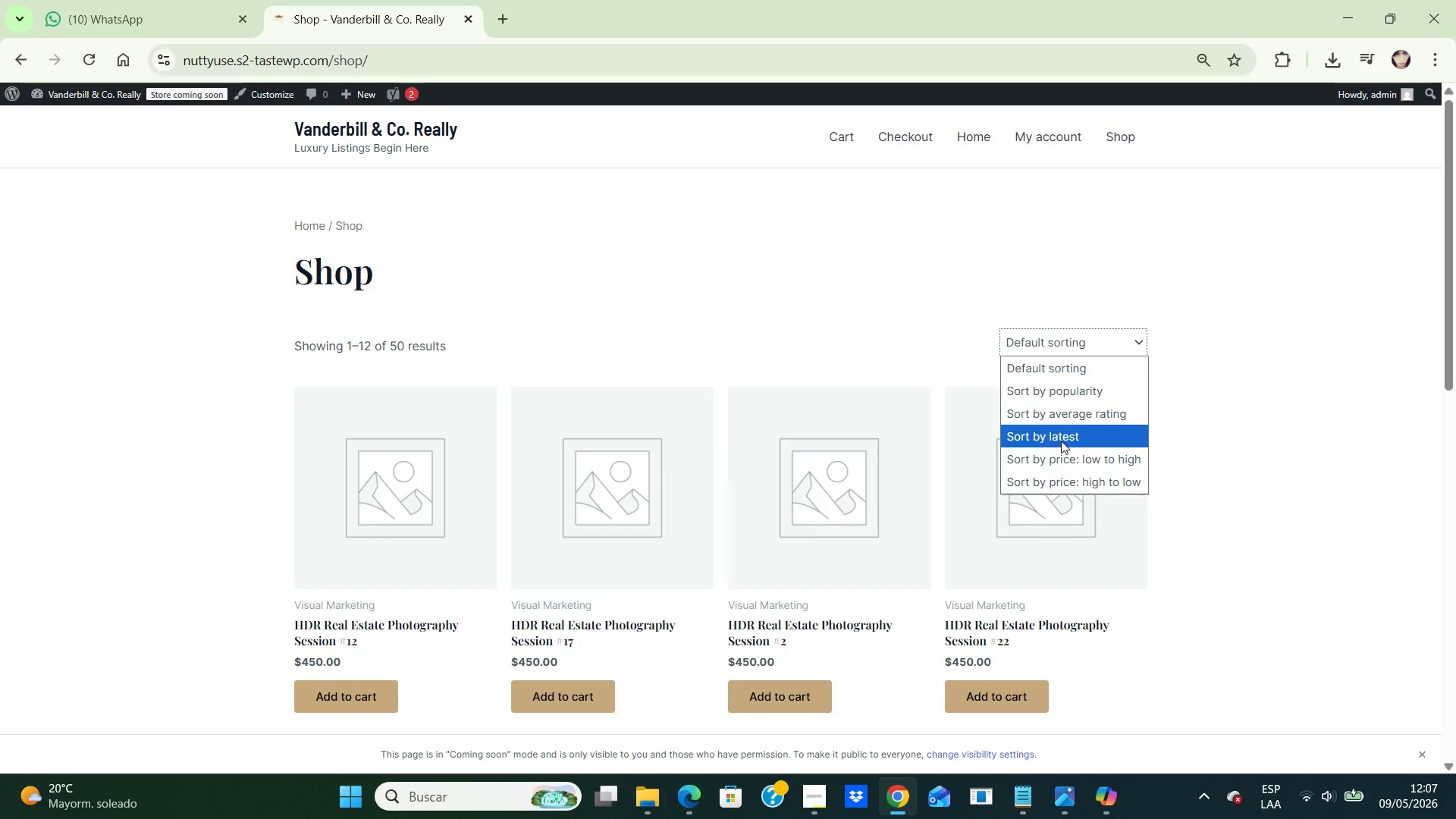 
left_click([1061, 441])
 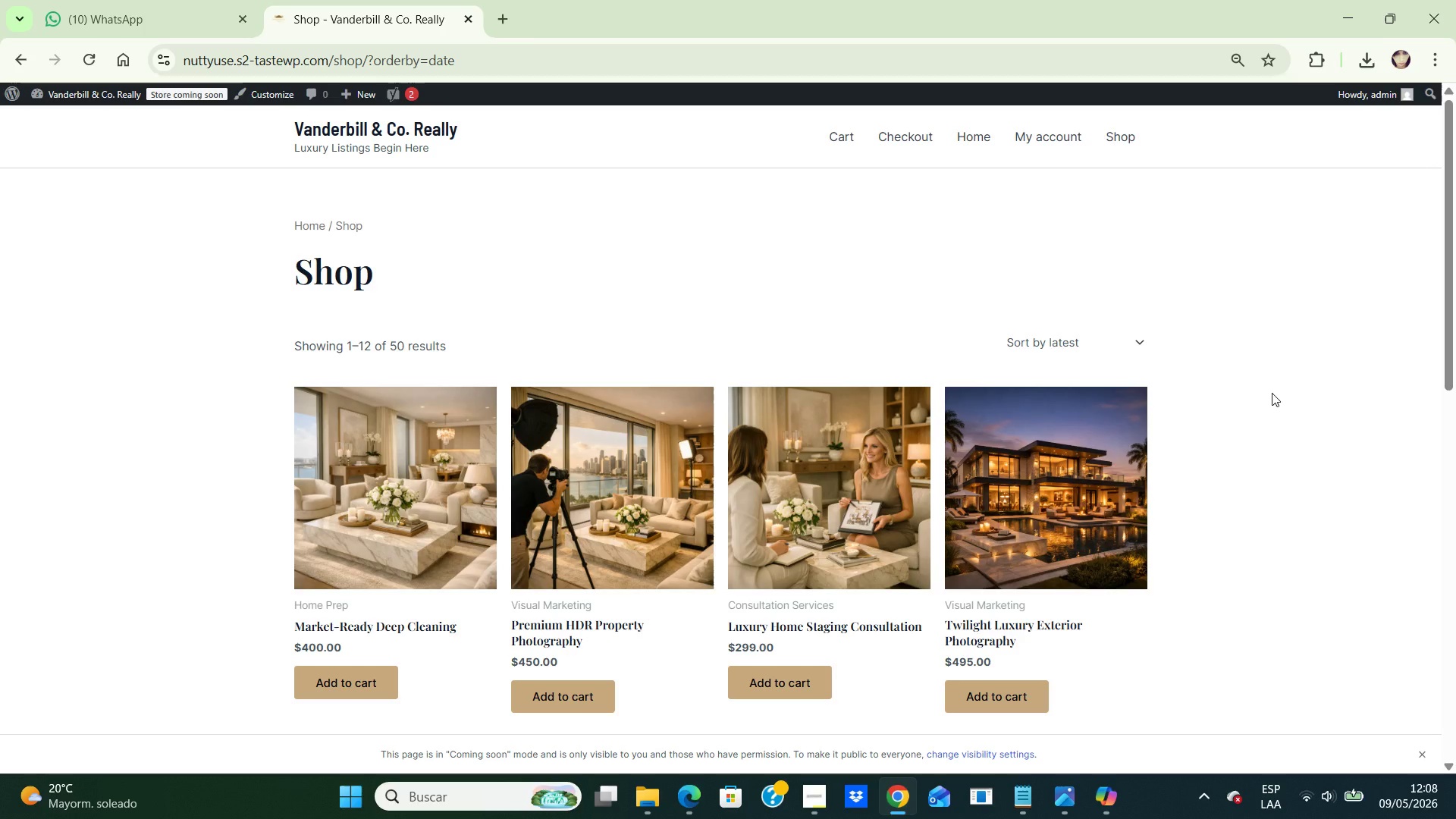 
wait(62.27)
 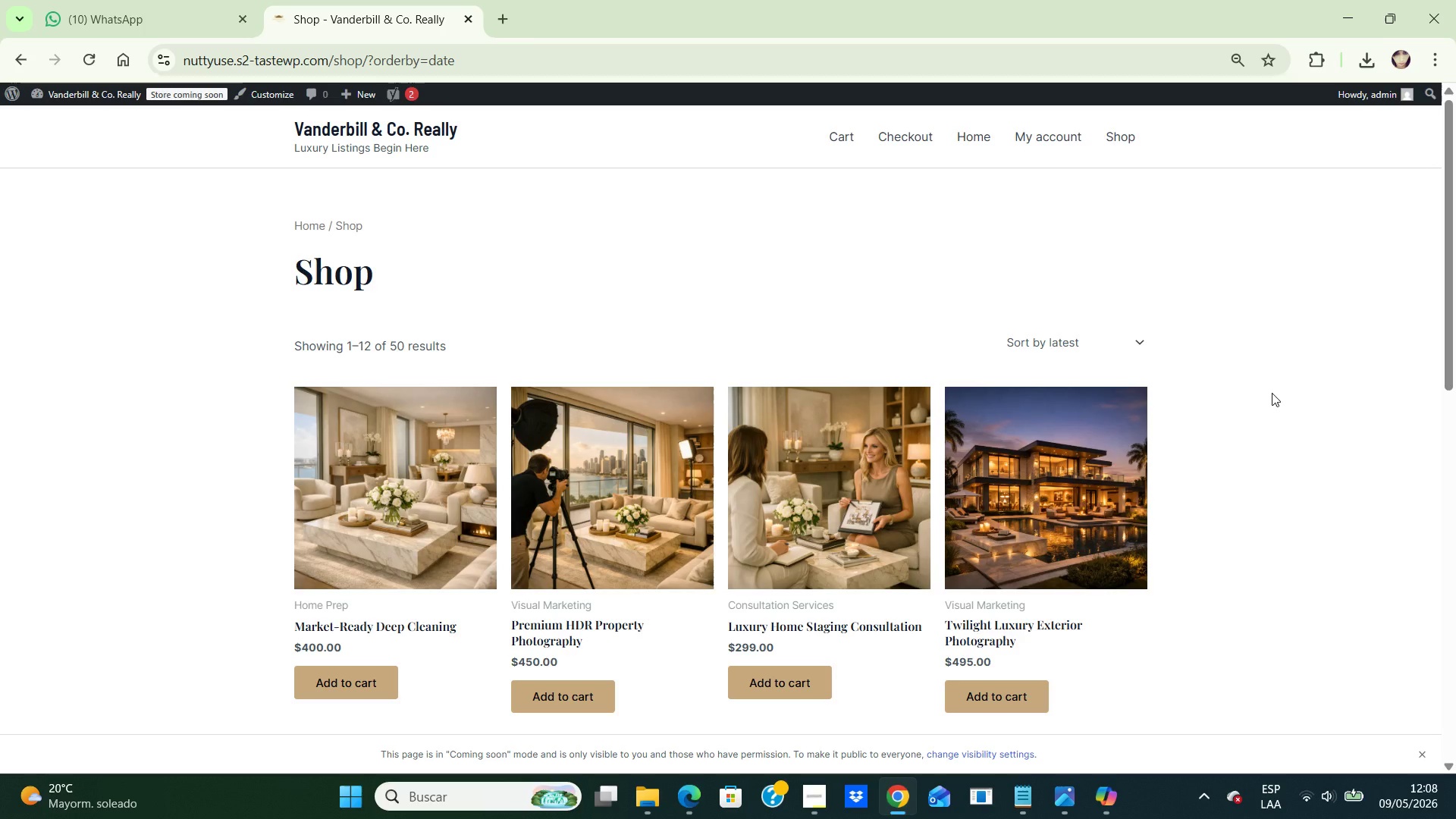 
left_click([996, 479])
 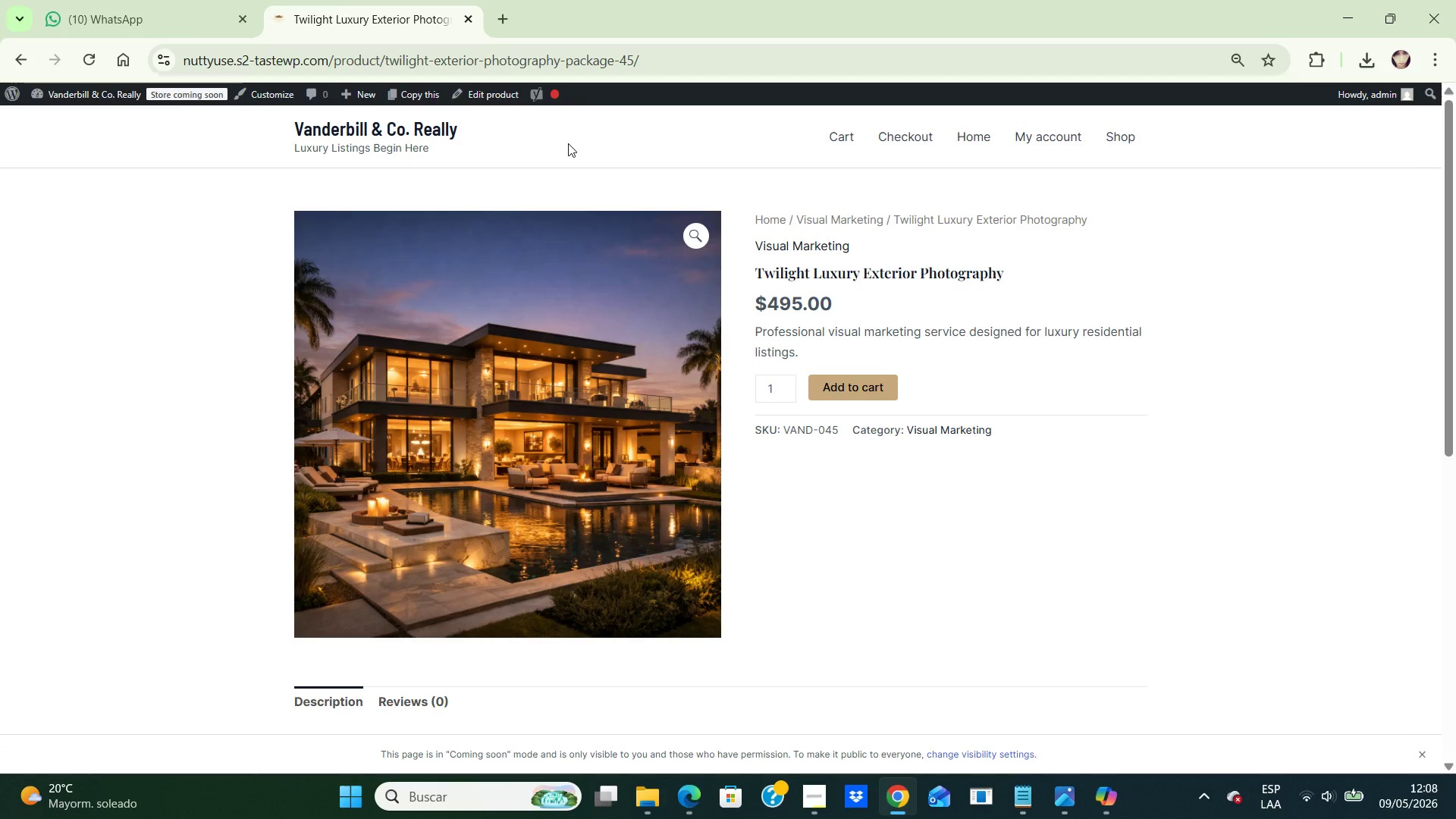 
left_click([498, 88])
 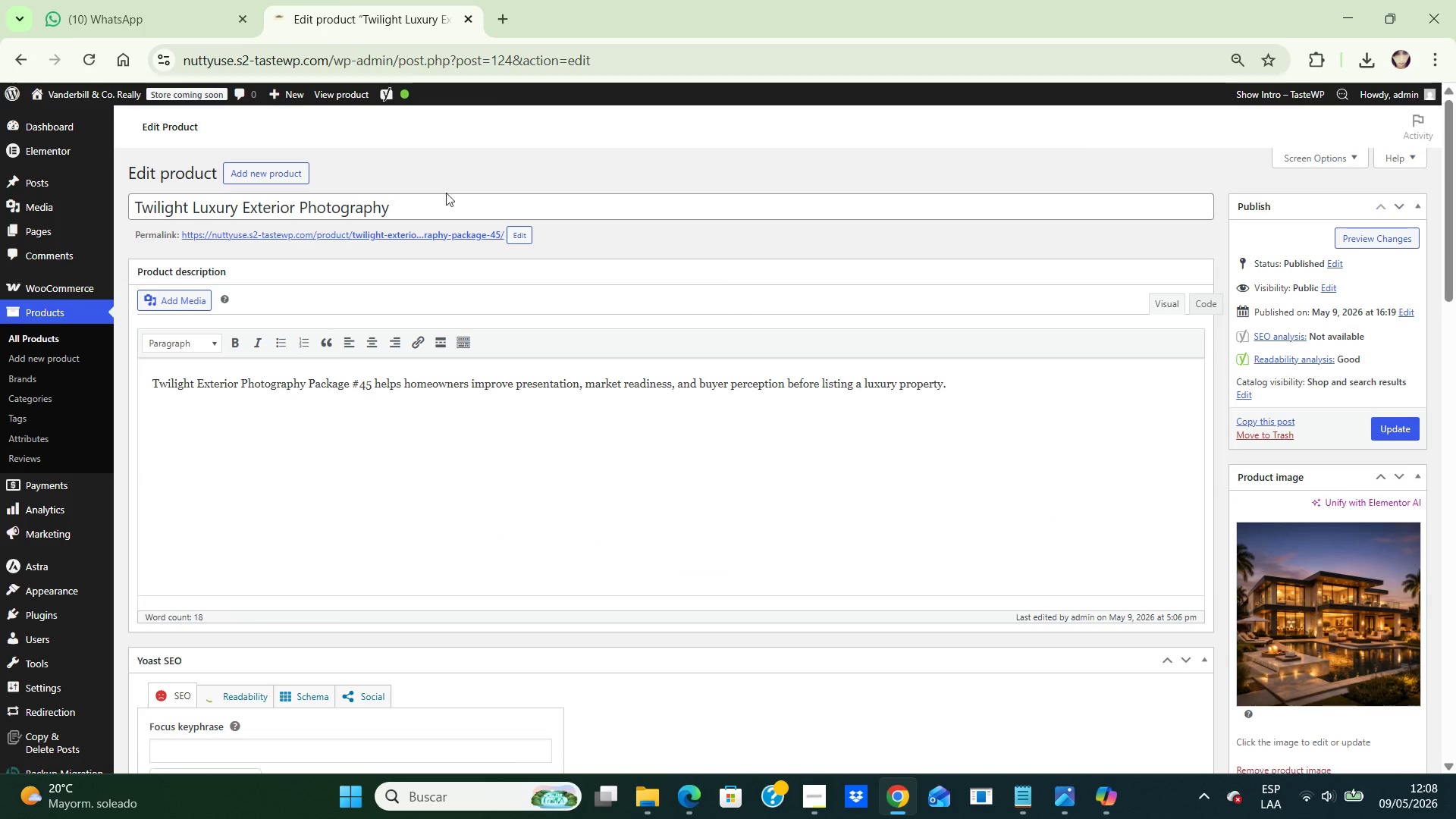 
left_click([426, 206])
 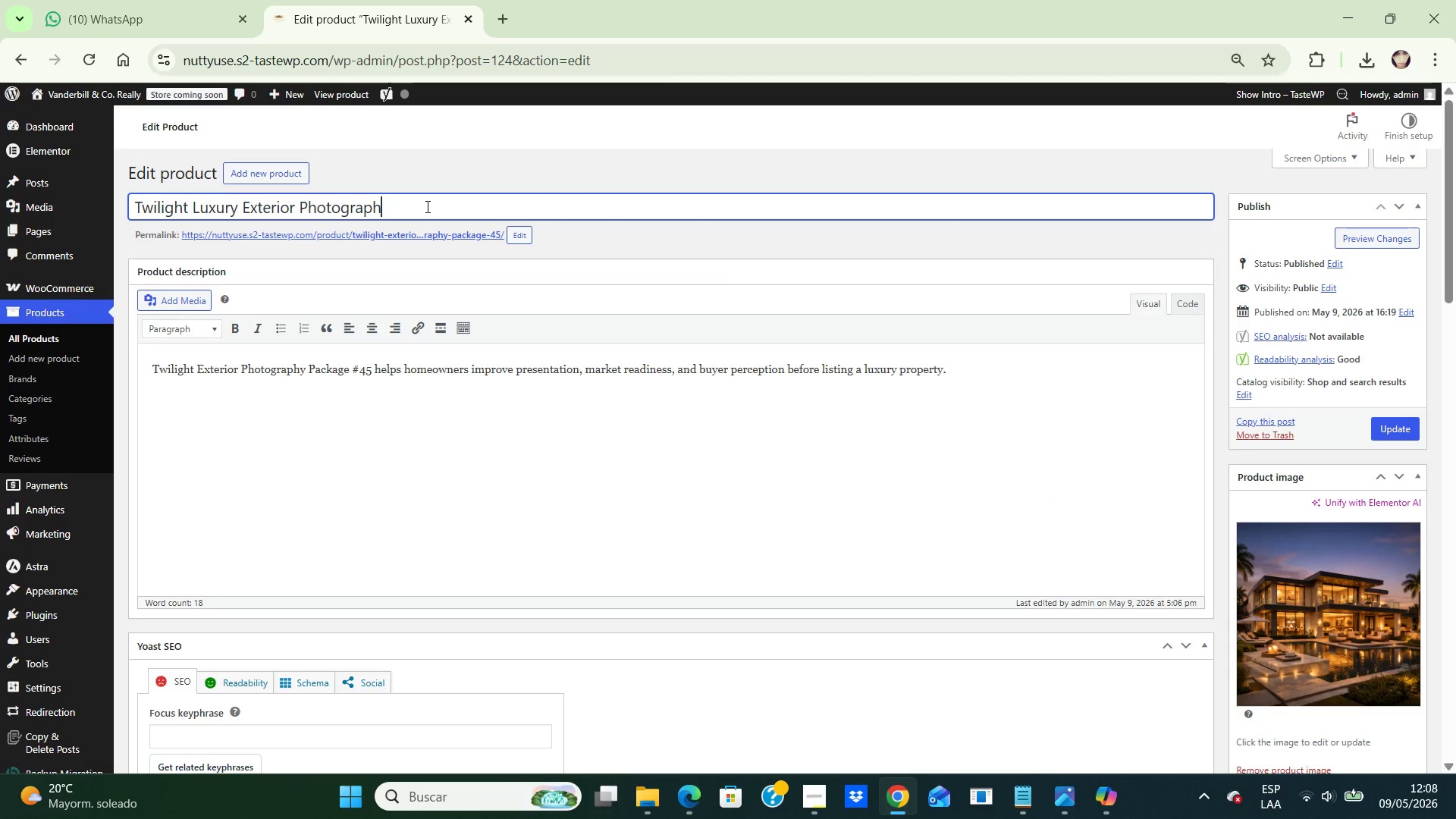 
hold_key(key=Backspace, duration=1.53)
 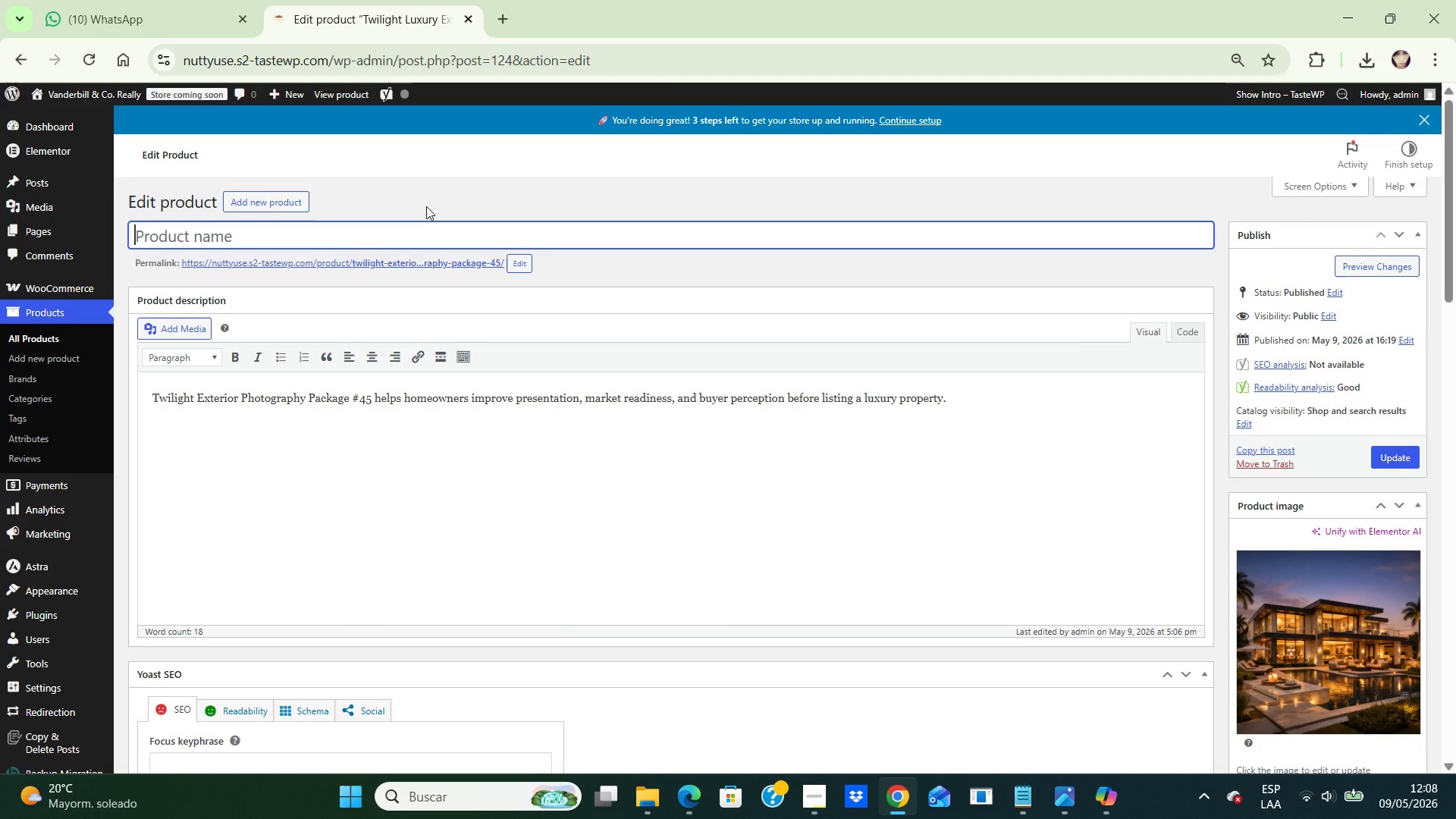 
hold_key(key=Backspace, duration=0.31)
 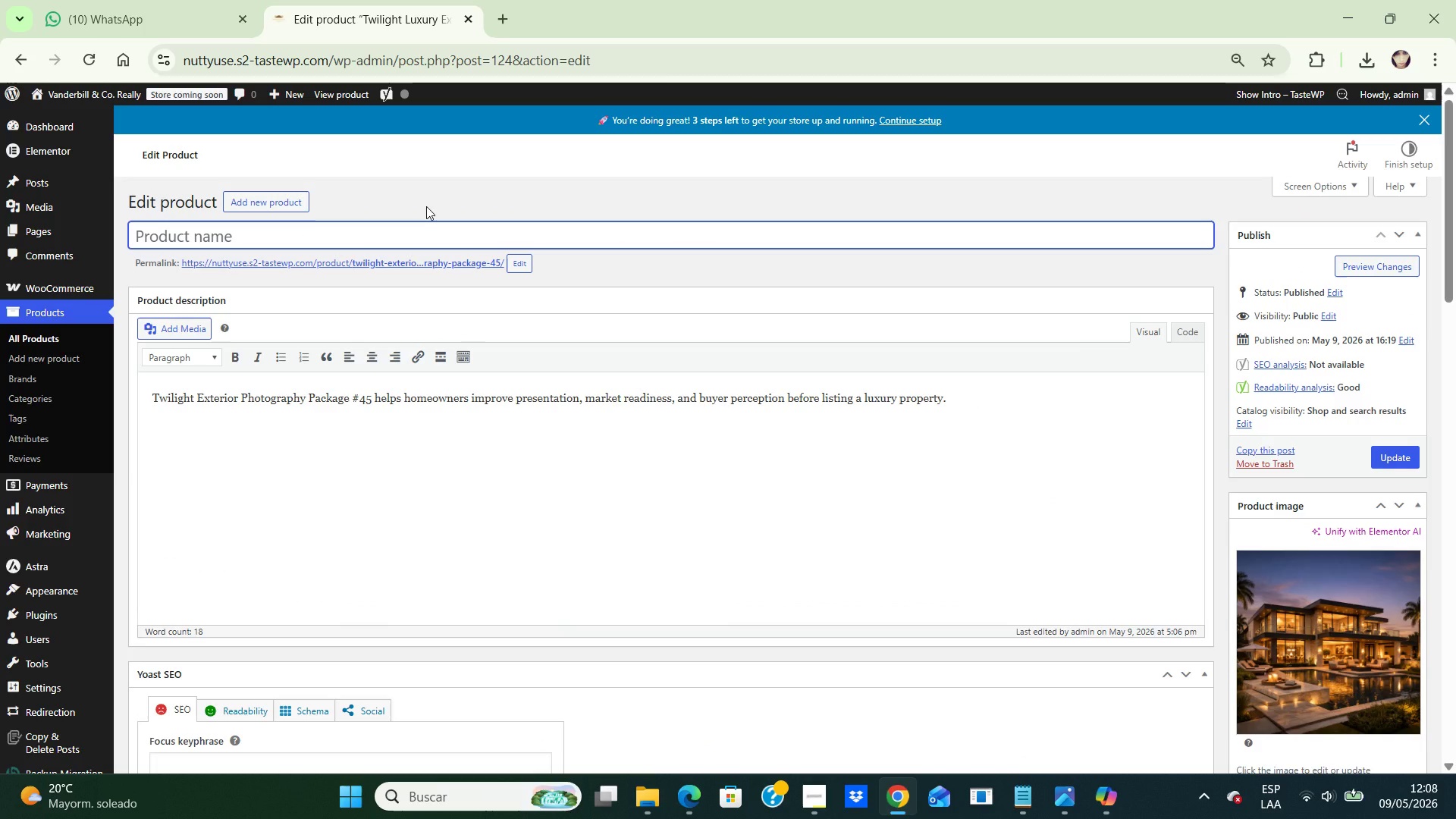 
type(Luxury Twilight Photography)
 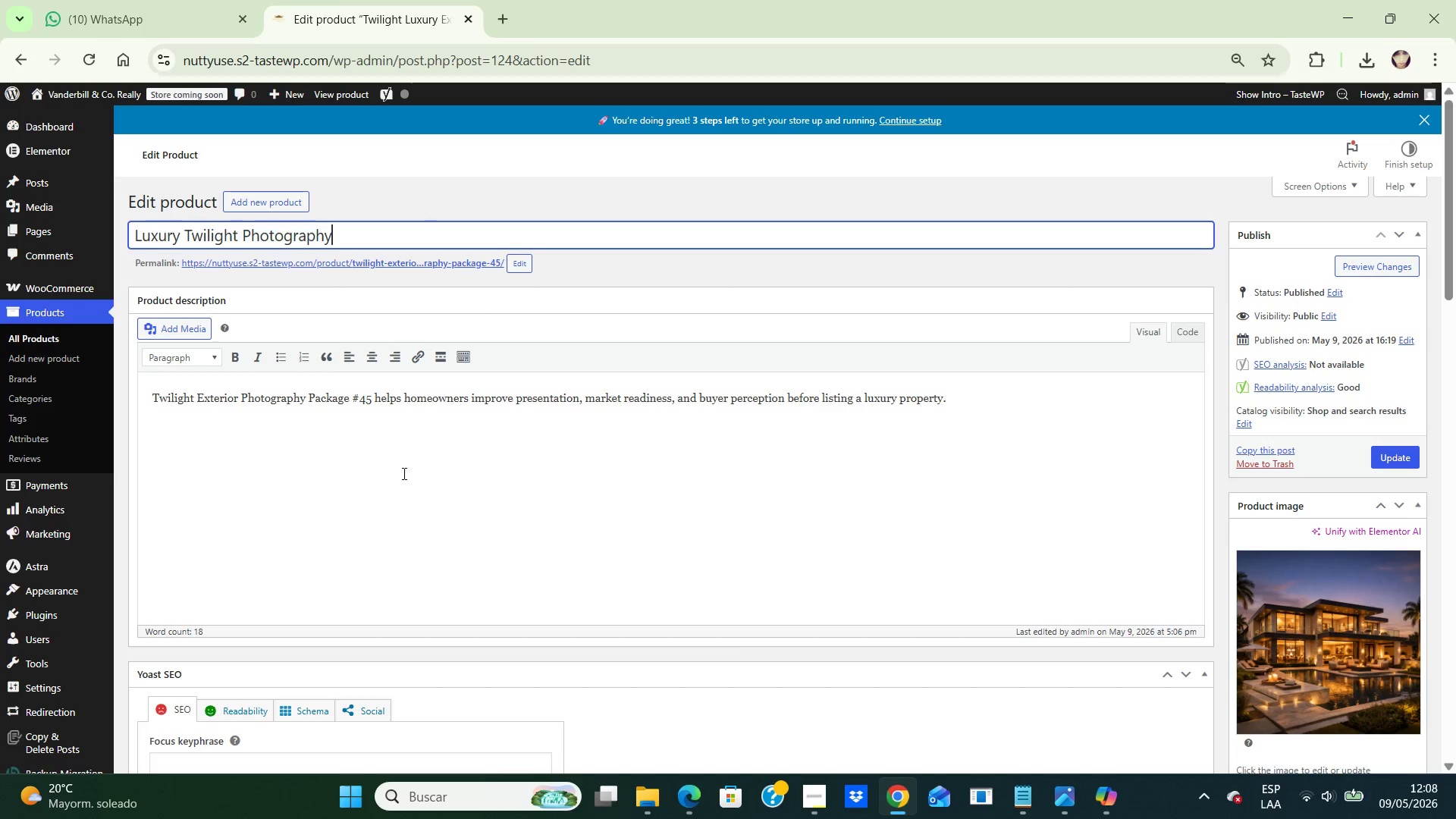 
left_click([402, 473])
 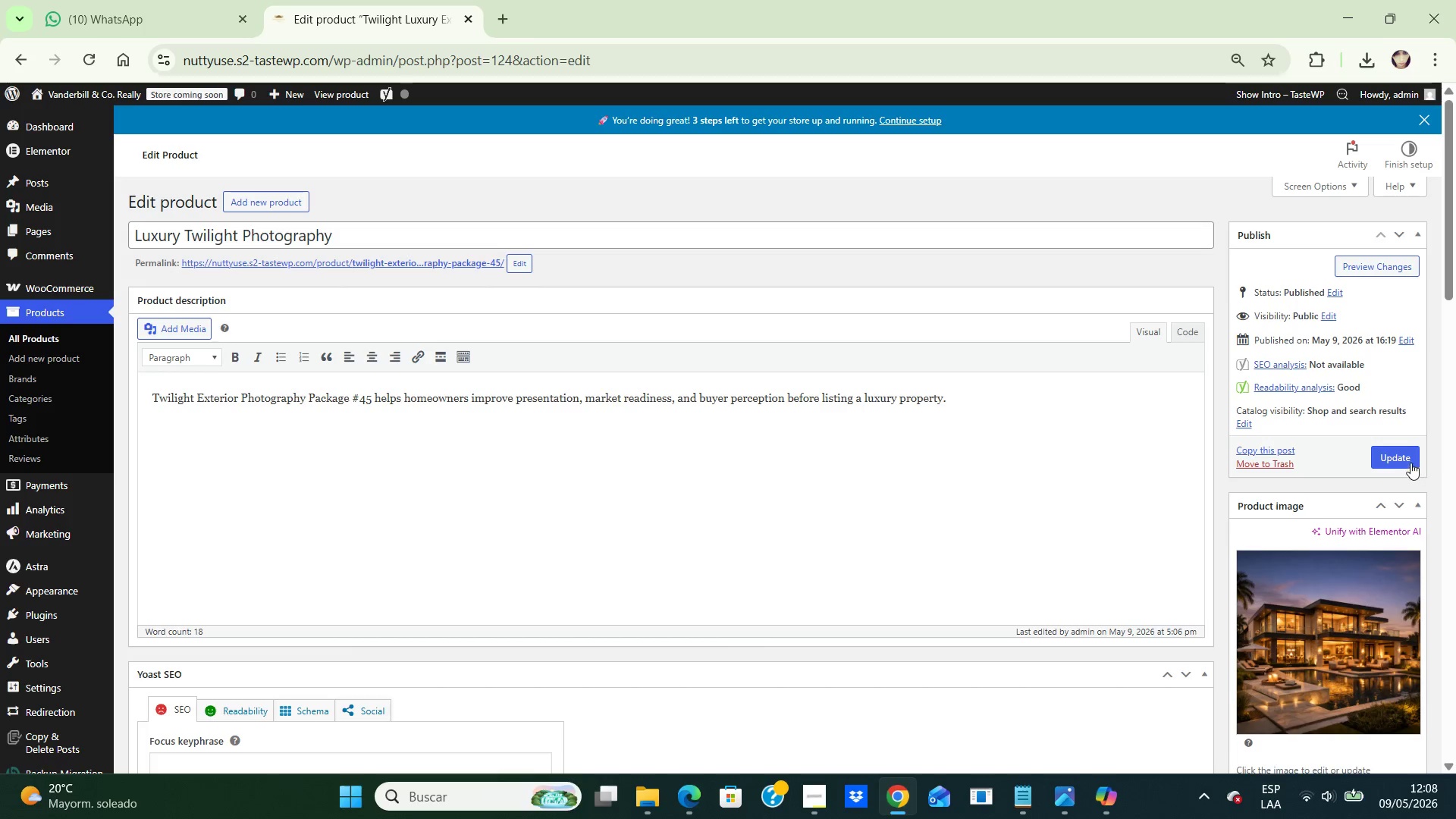 
left_click([1401, 456])
 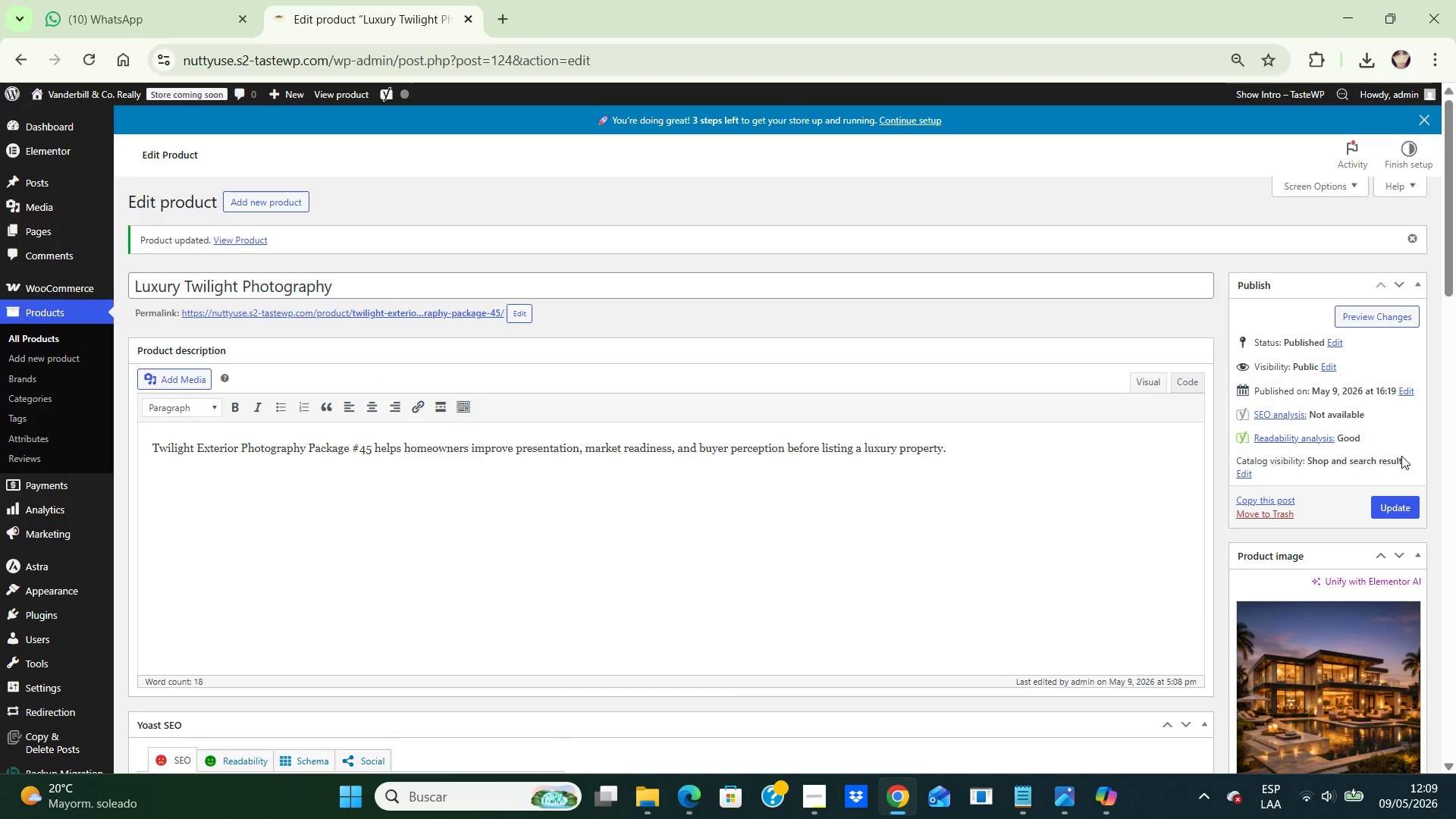 
wait(20.83)
 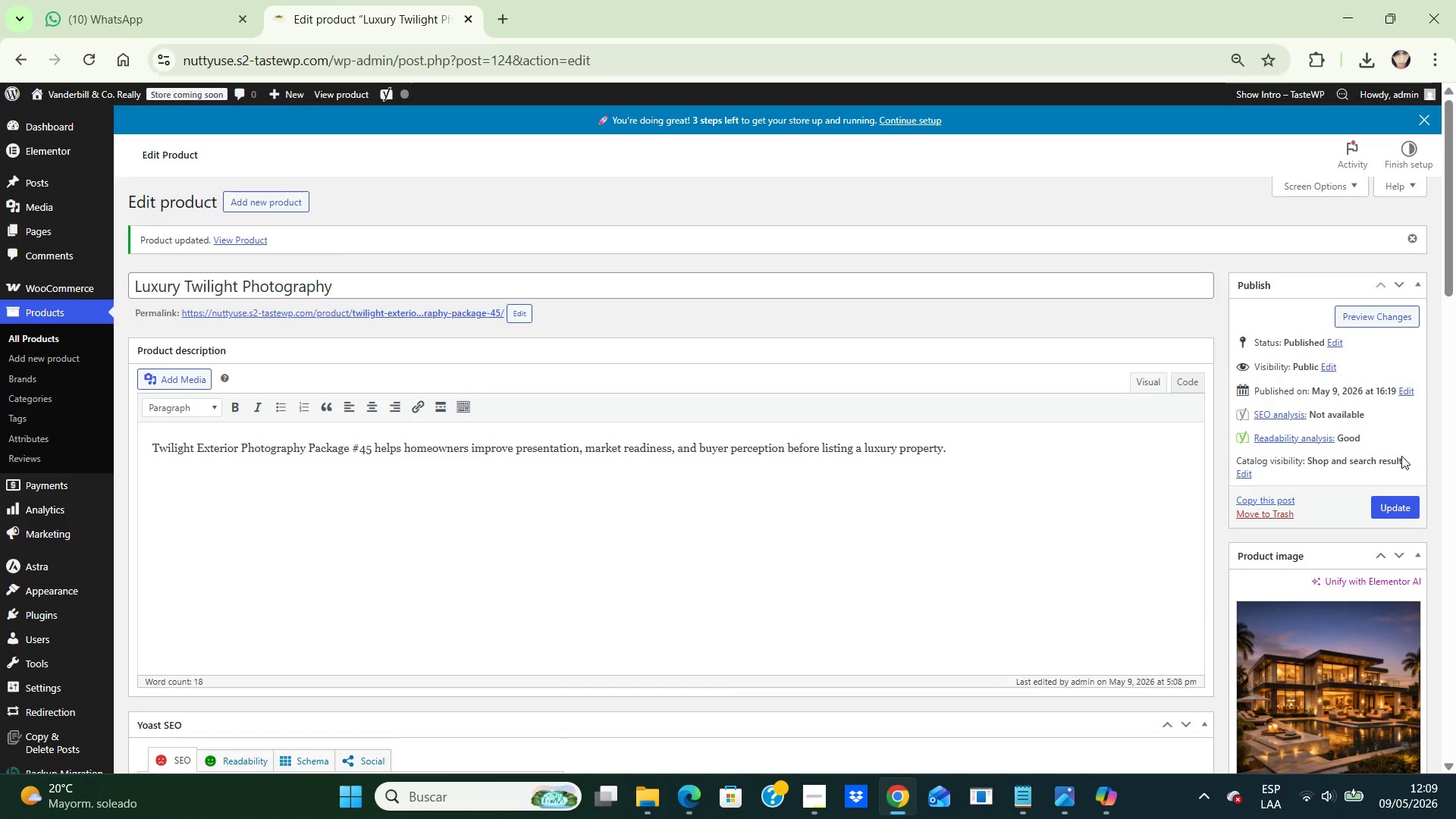 
left_click([152, 627])
 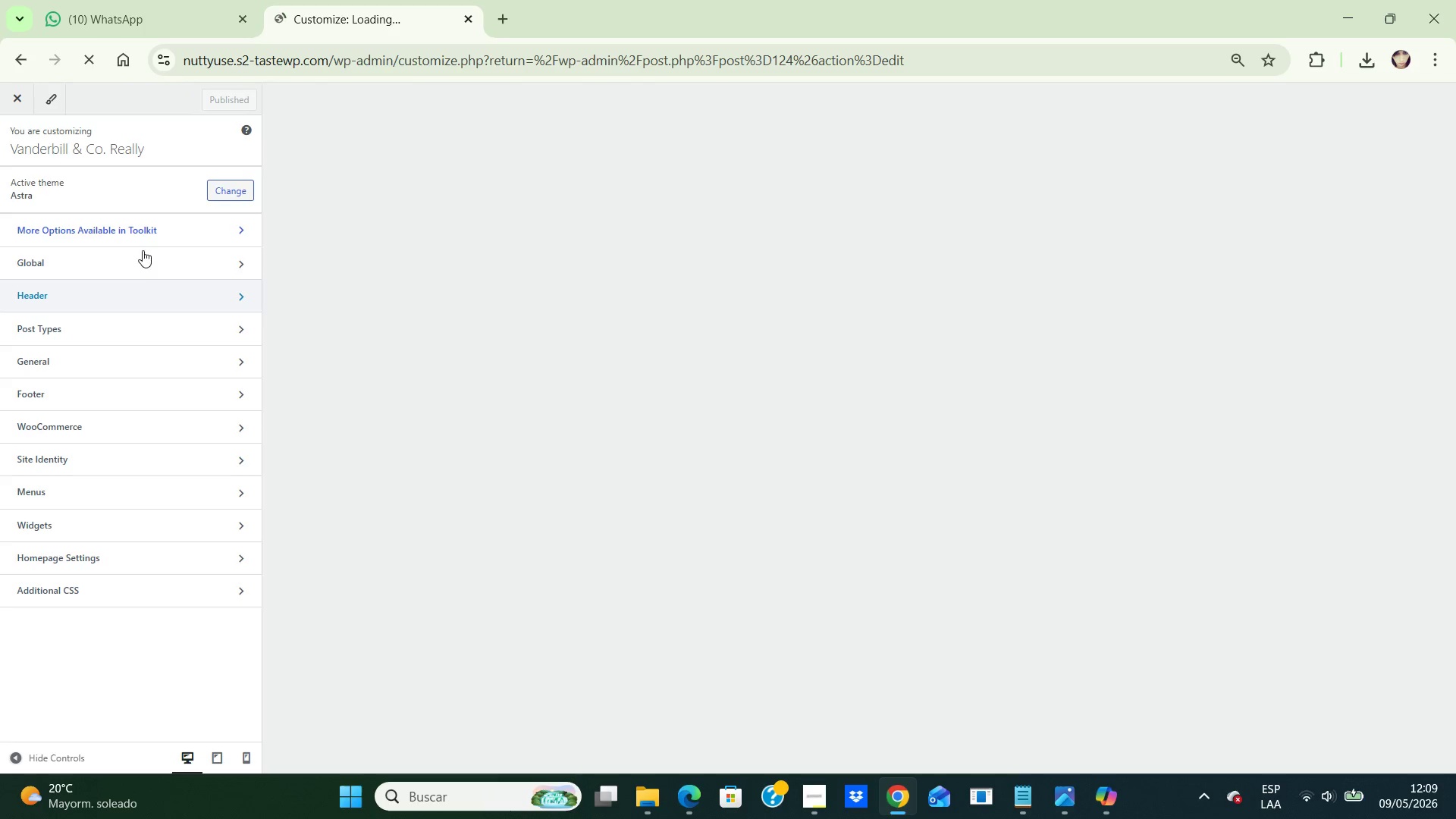 
wait(6.59)
 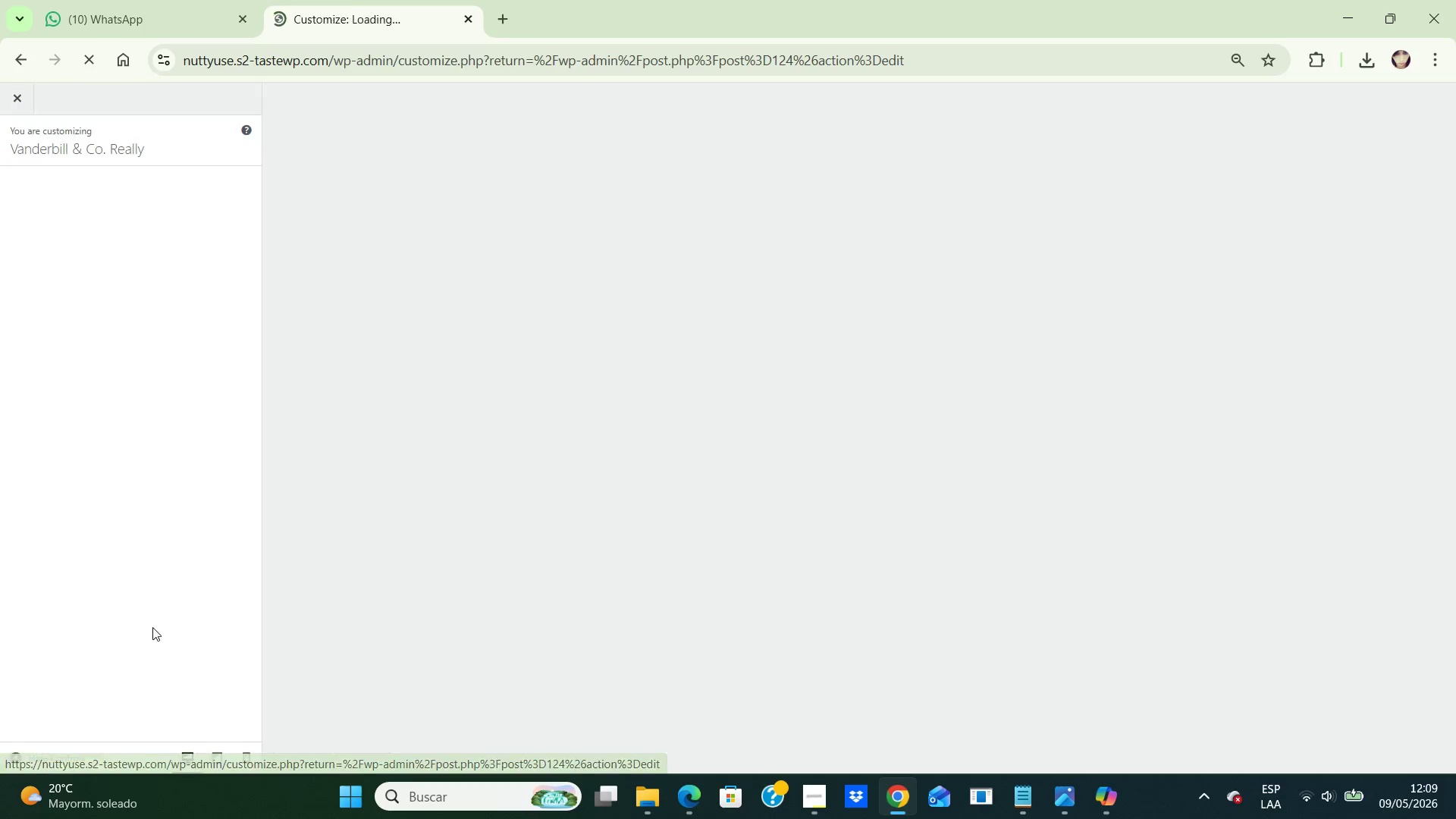 
left_click([190, 266])
 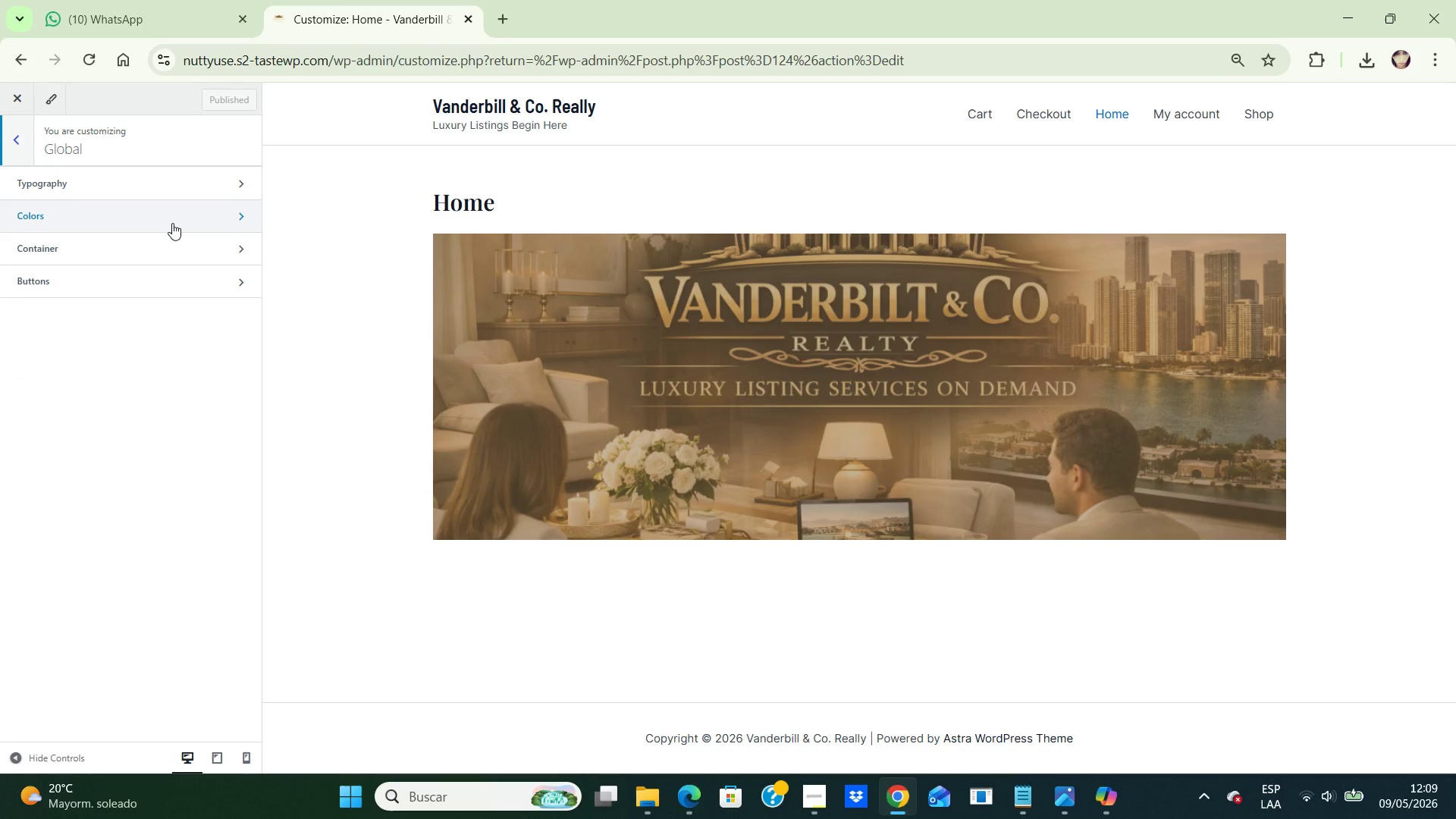 
left_click([172, 223])
 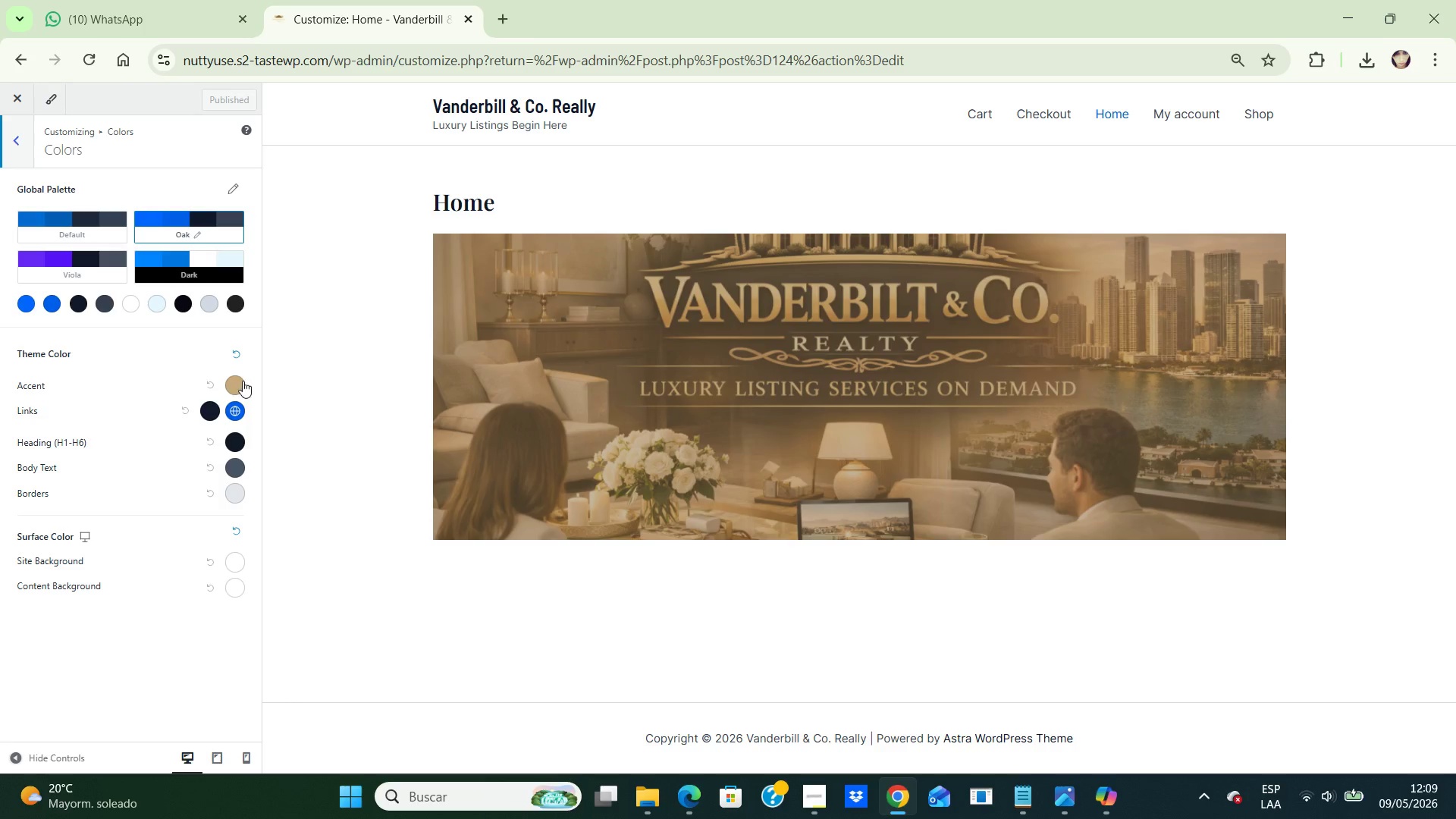 
left_click([235, 388])
 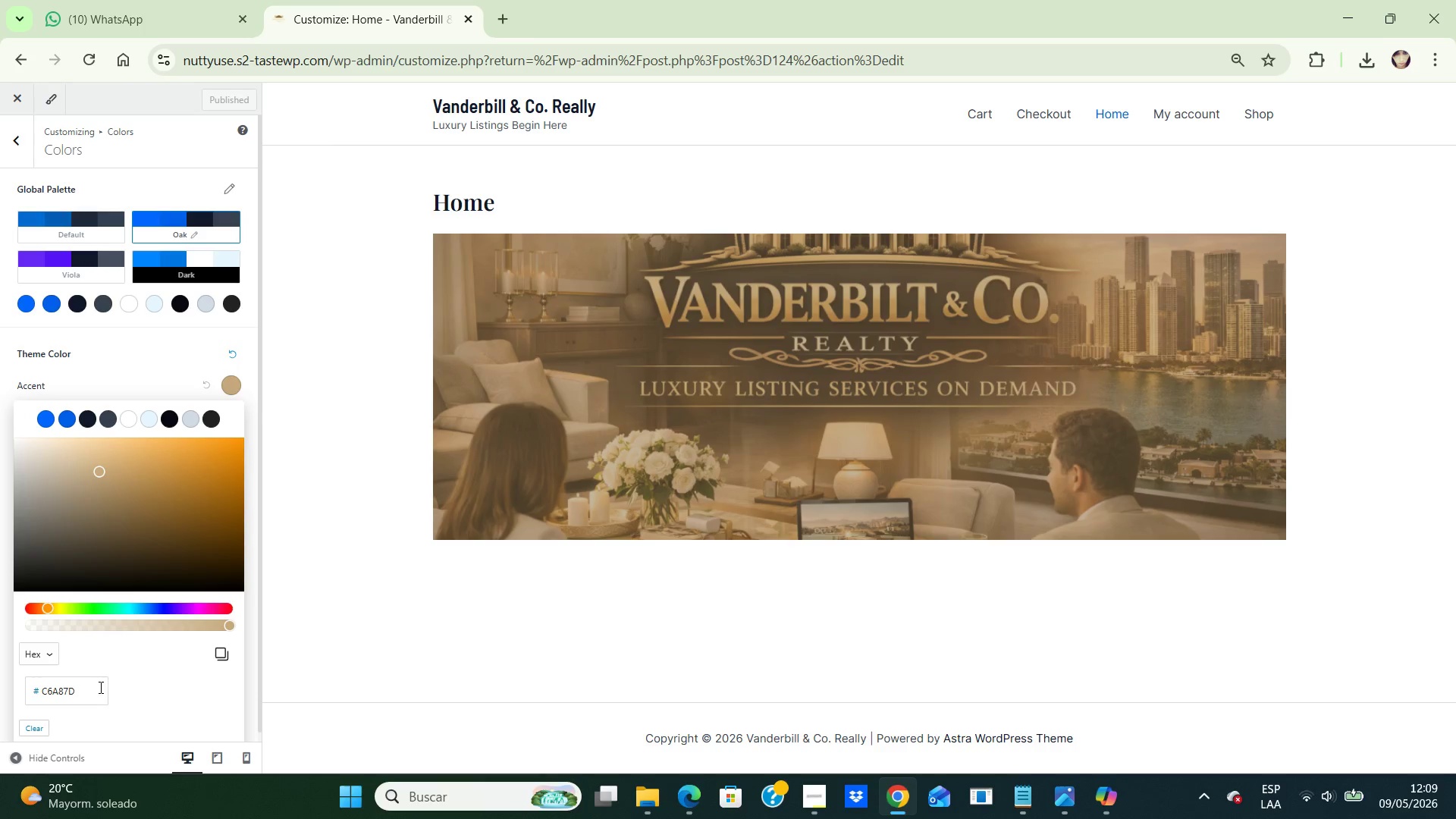 
left_click([92, 689])
 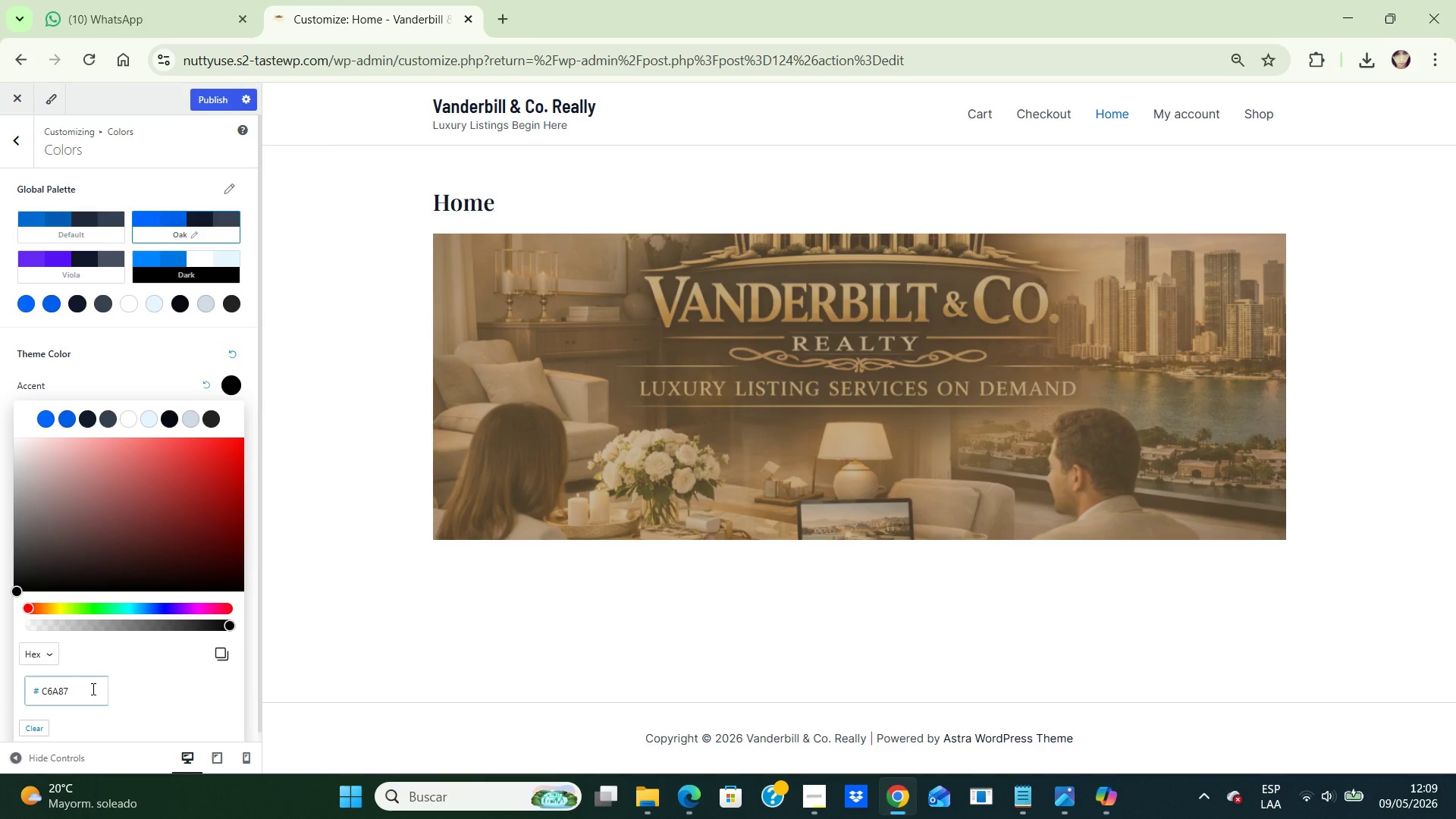 
key(Backspace)
 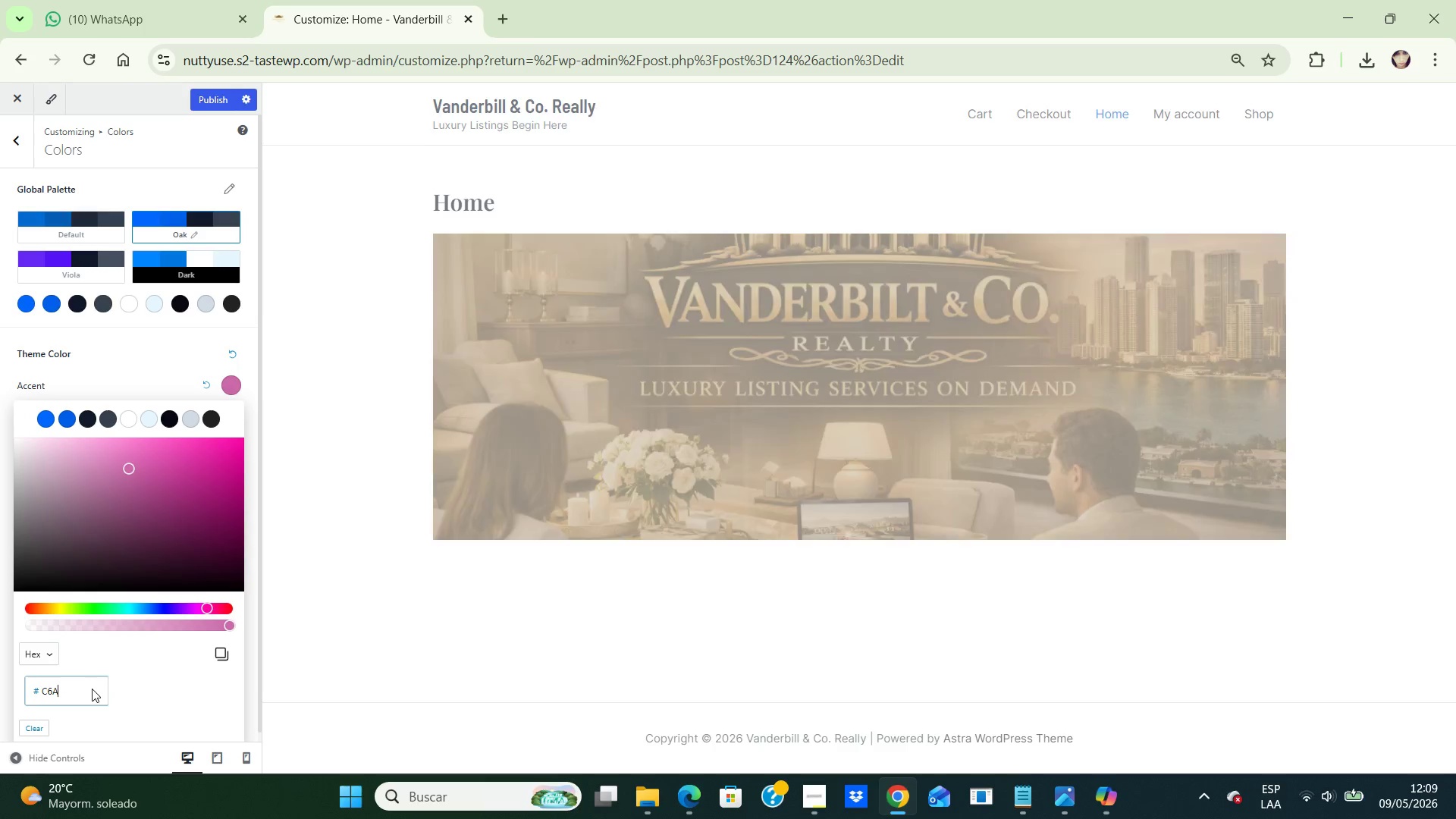 
key(Backspace)
 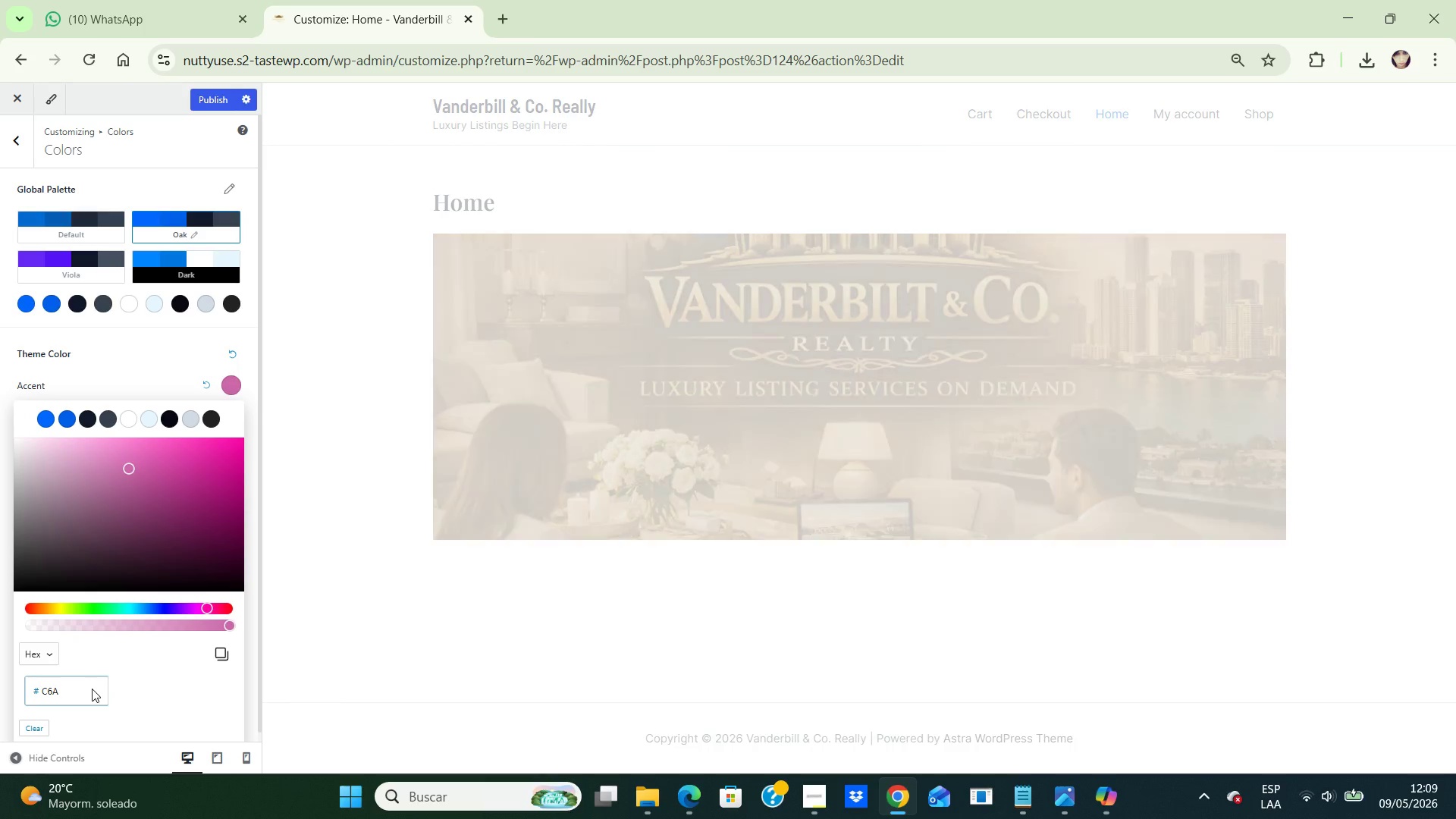 
key(Backspace)
 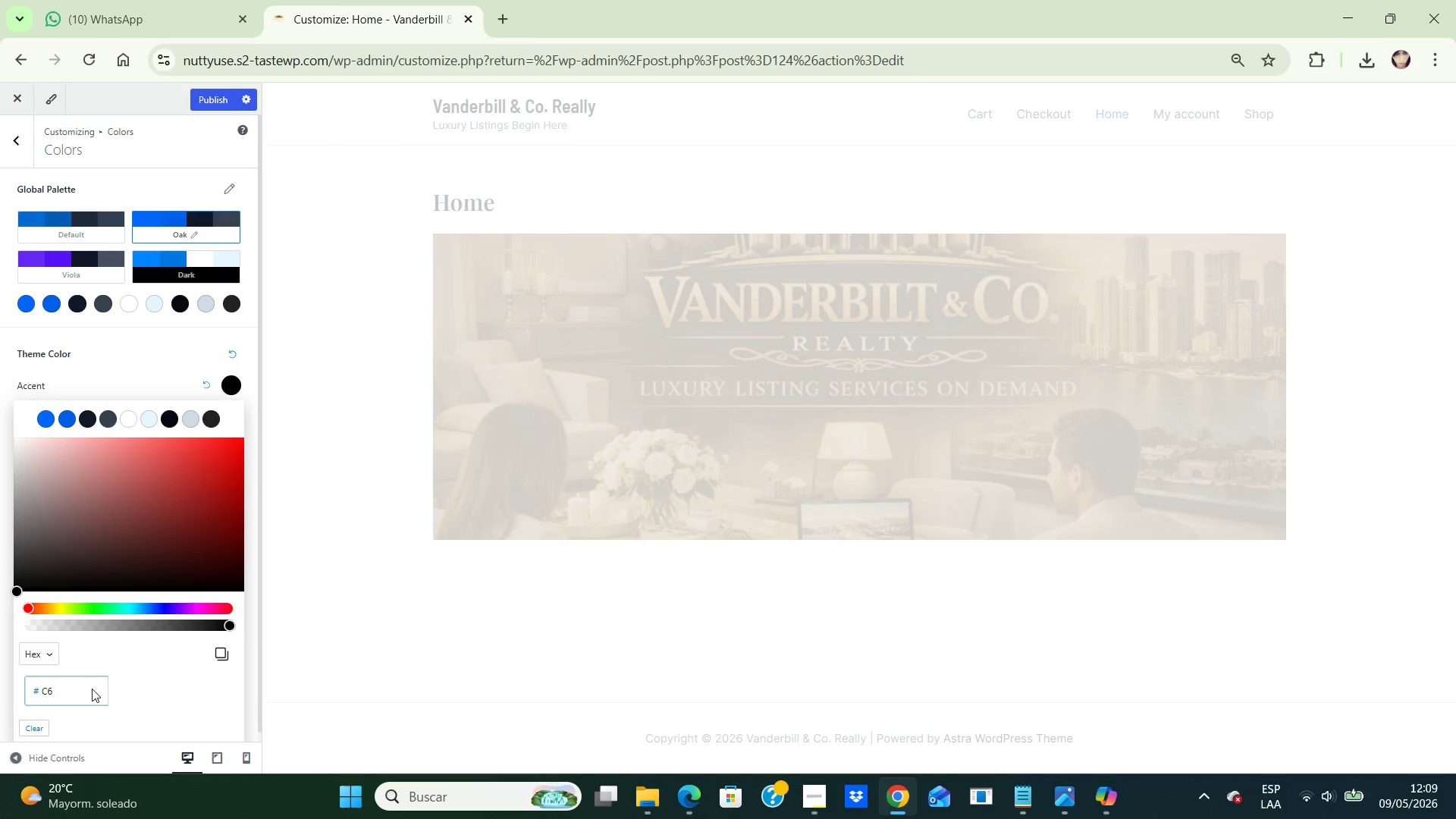 
key(Backspace)
 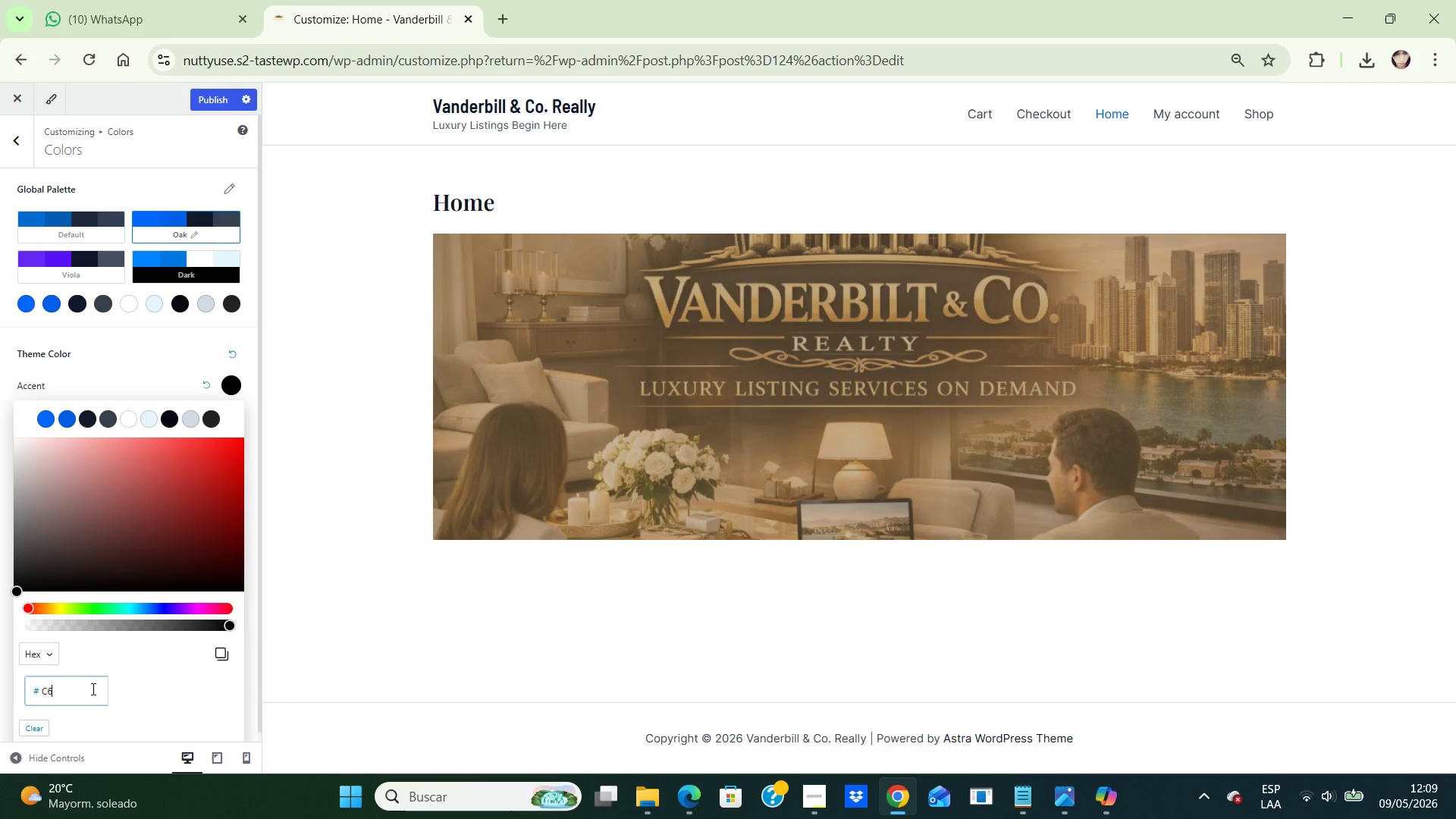 
key(Backspace)
 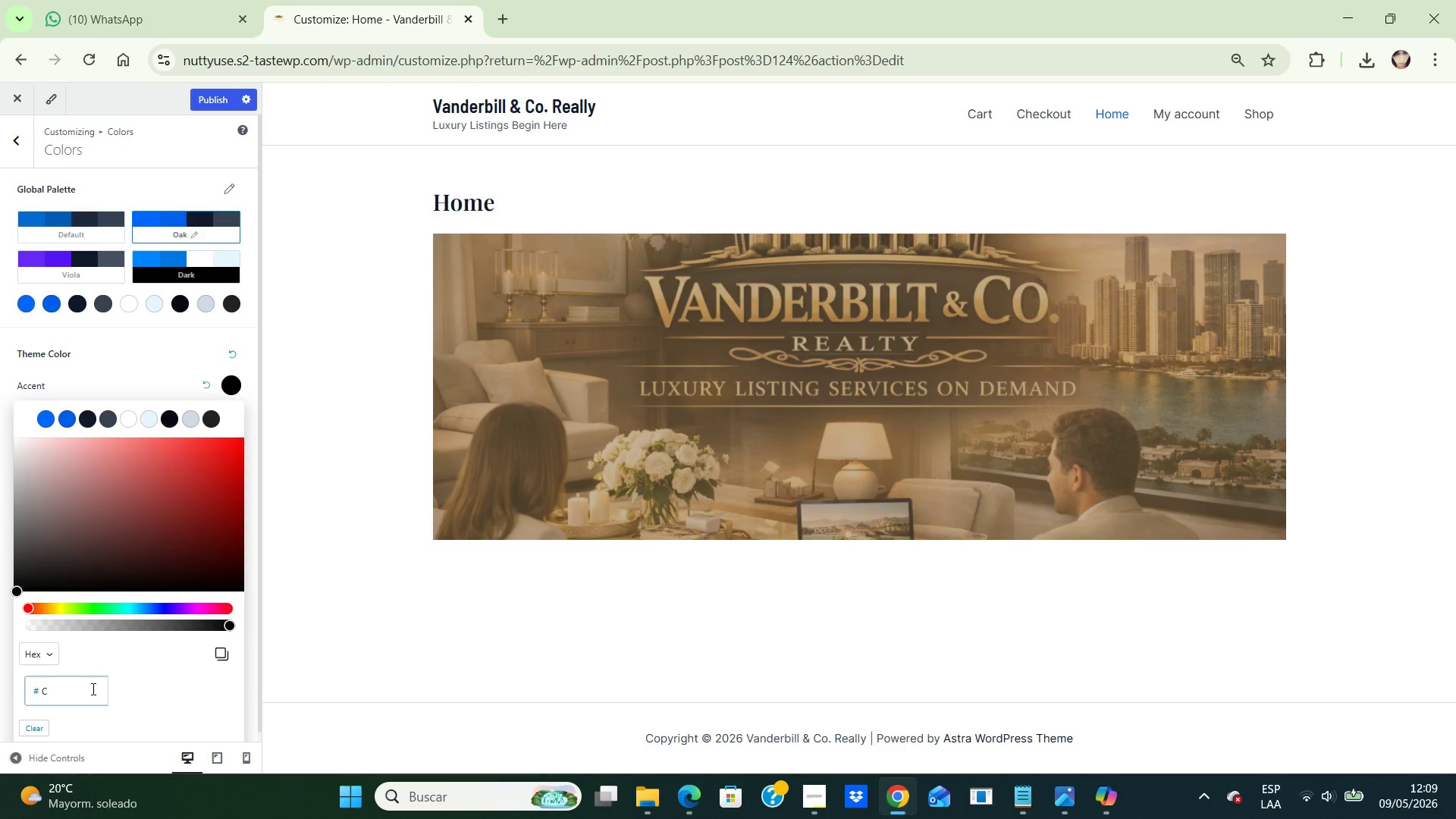 
key(CapsLock)
 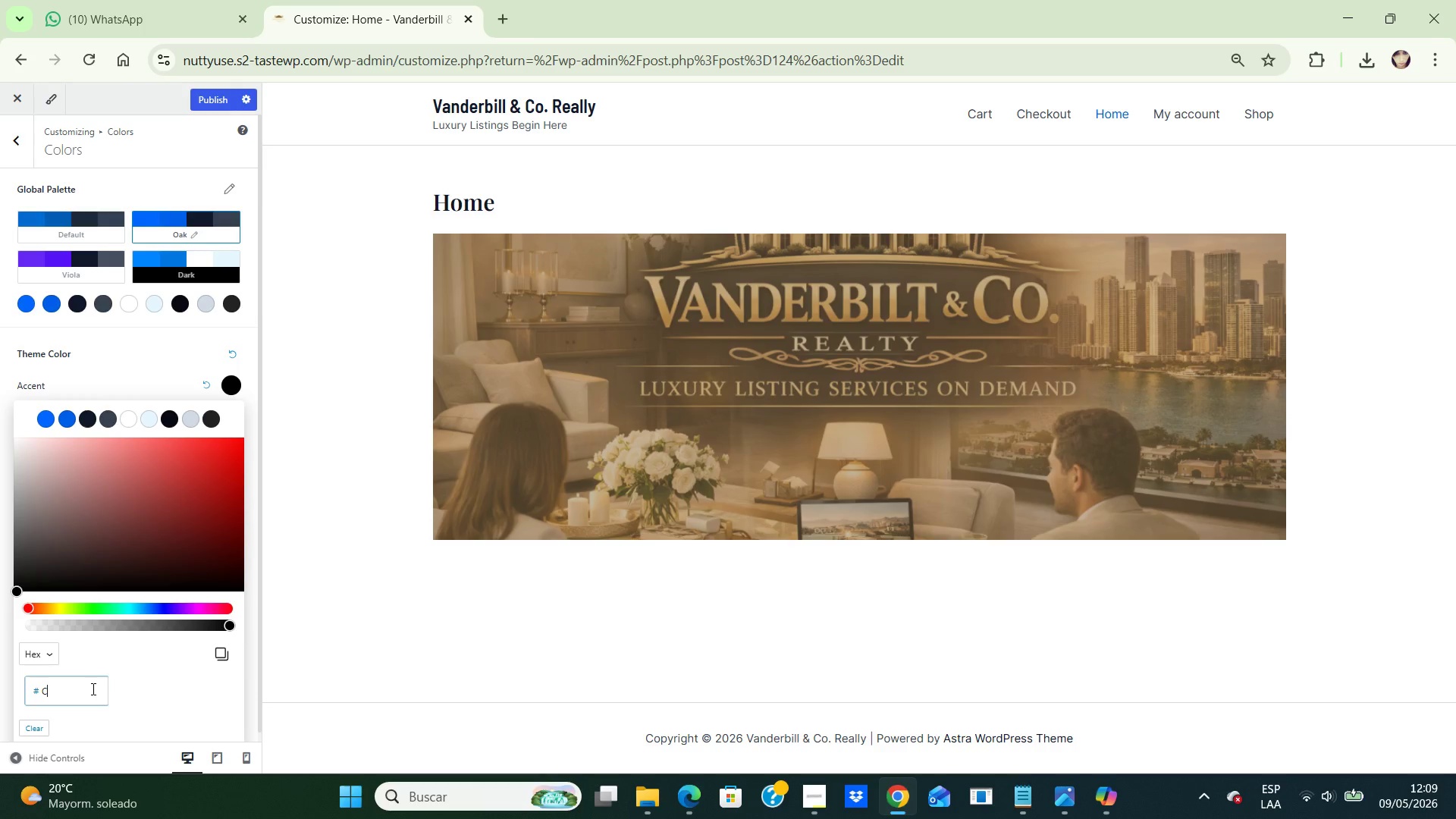 
type(BBBAF)
 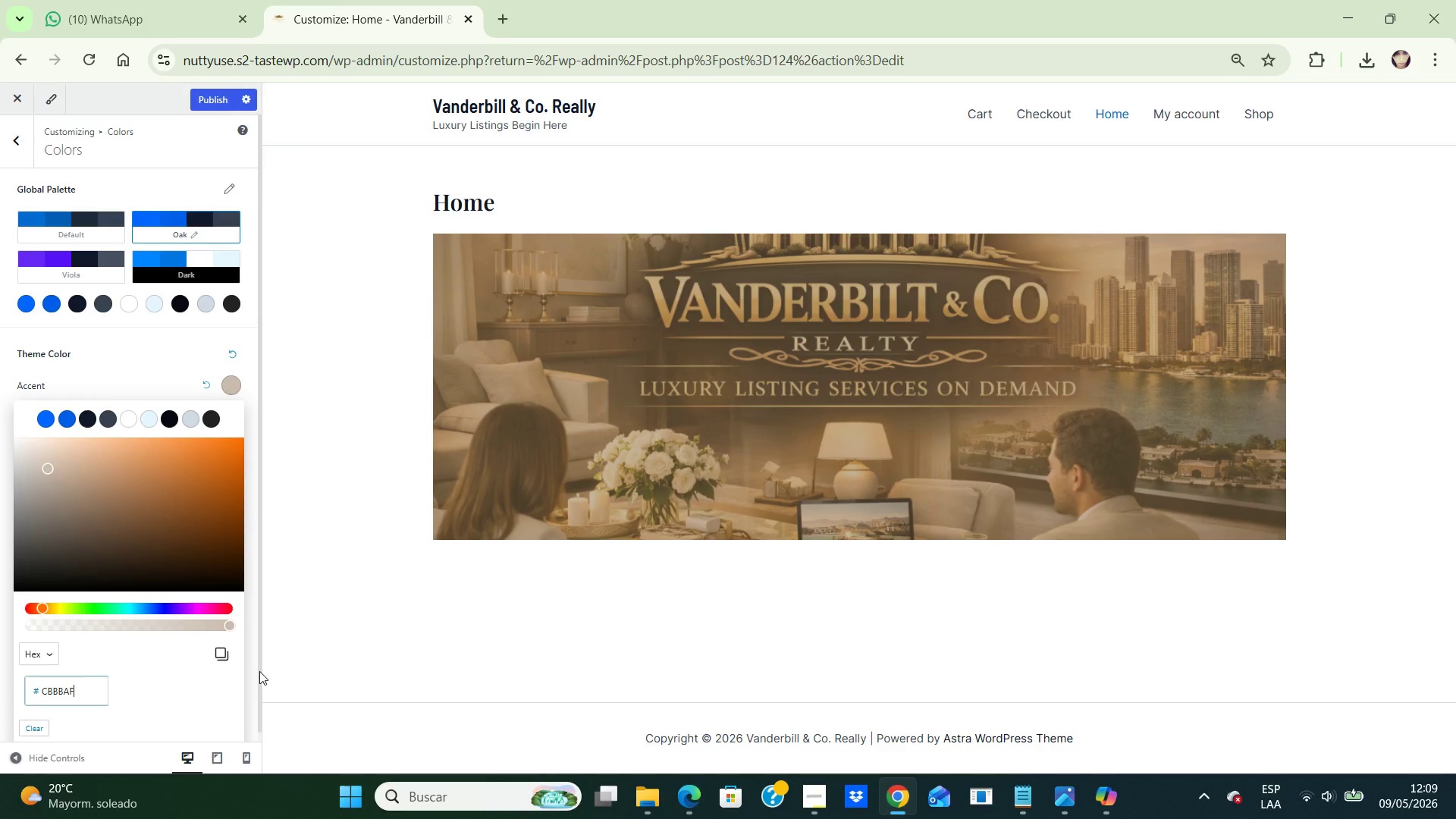 
wait(5.28)
 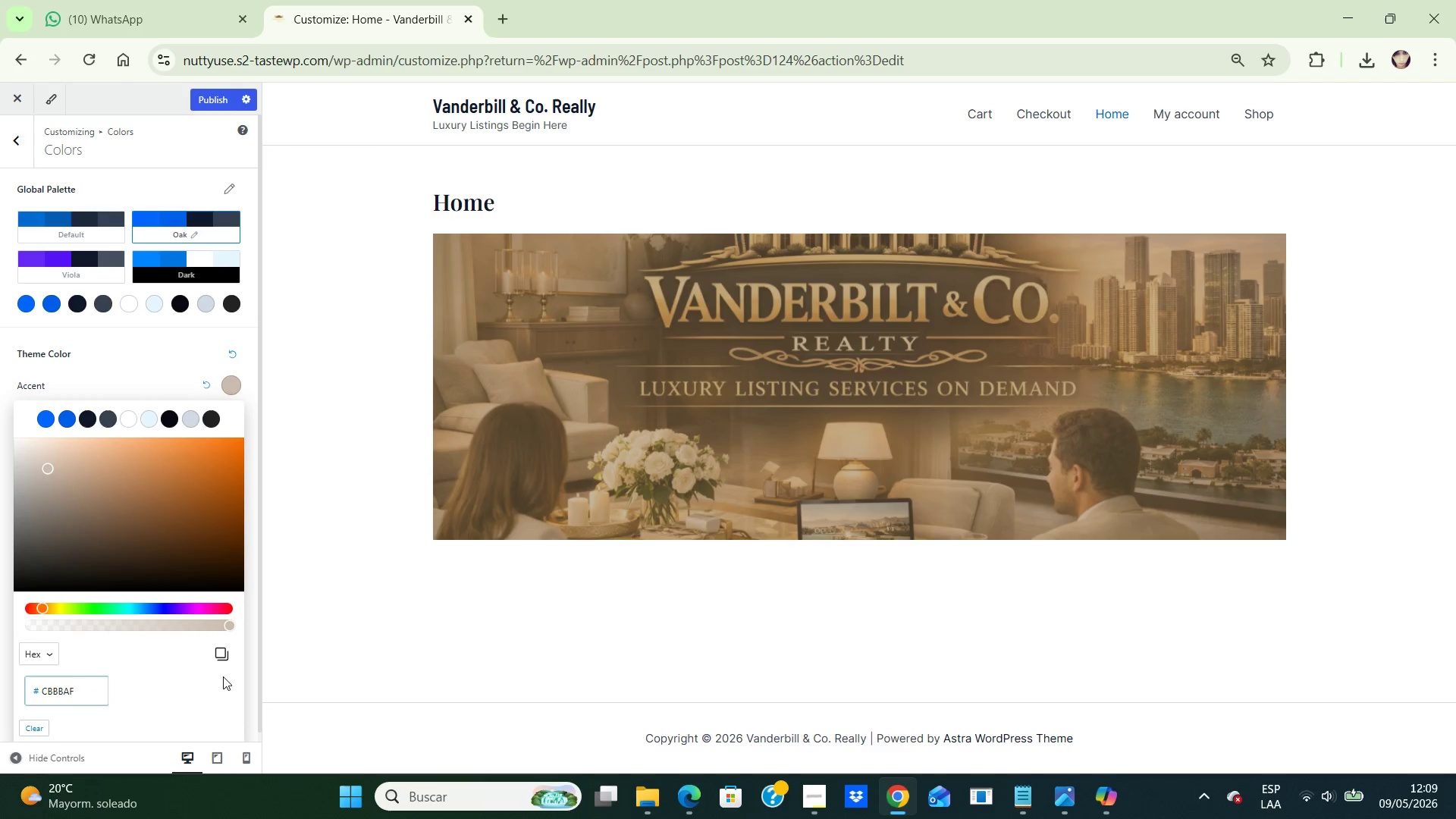 
left_click([249, 667])
 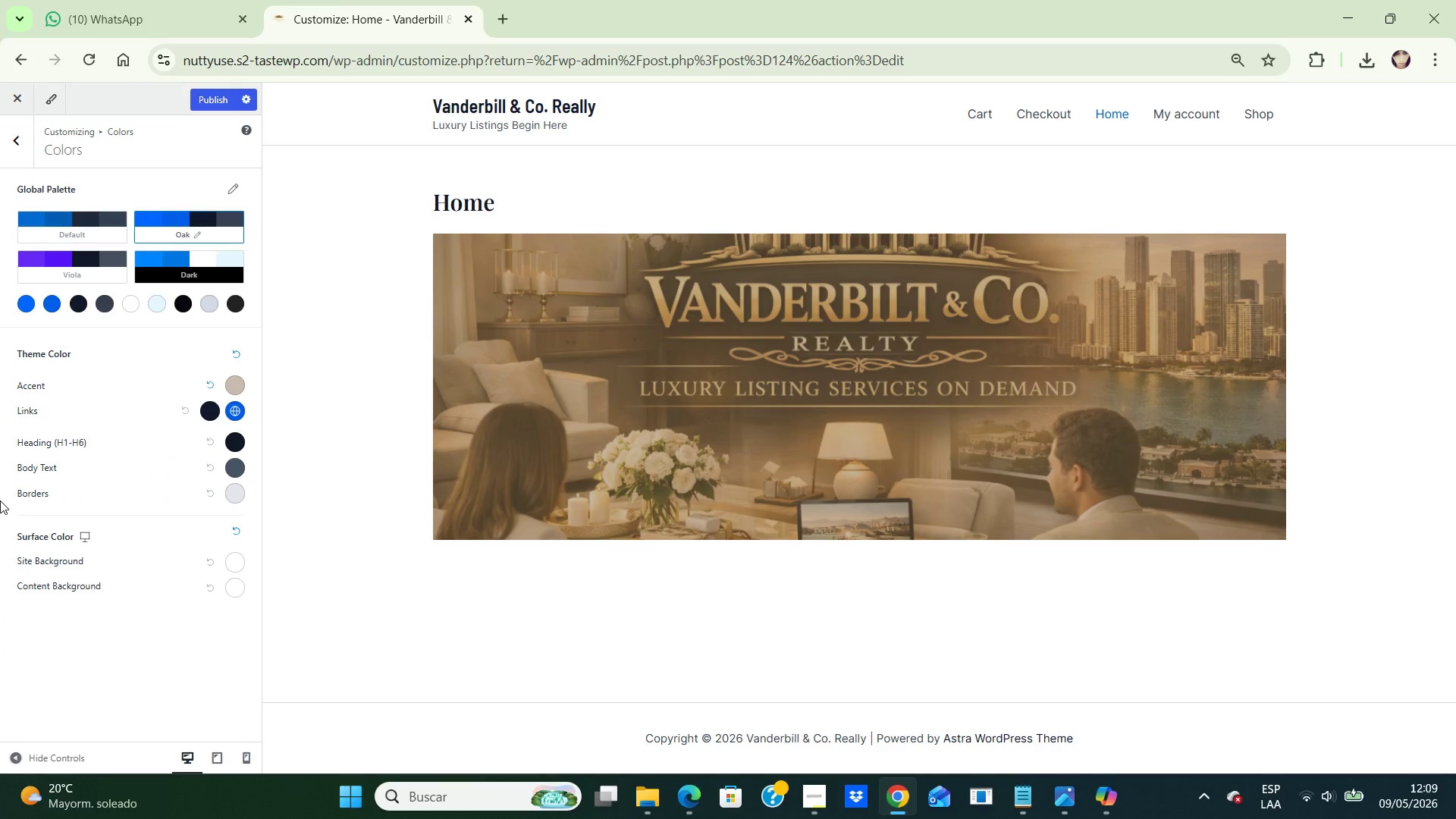 
wait(13.12)
 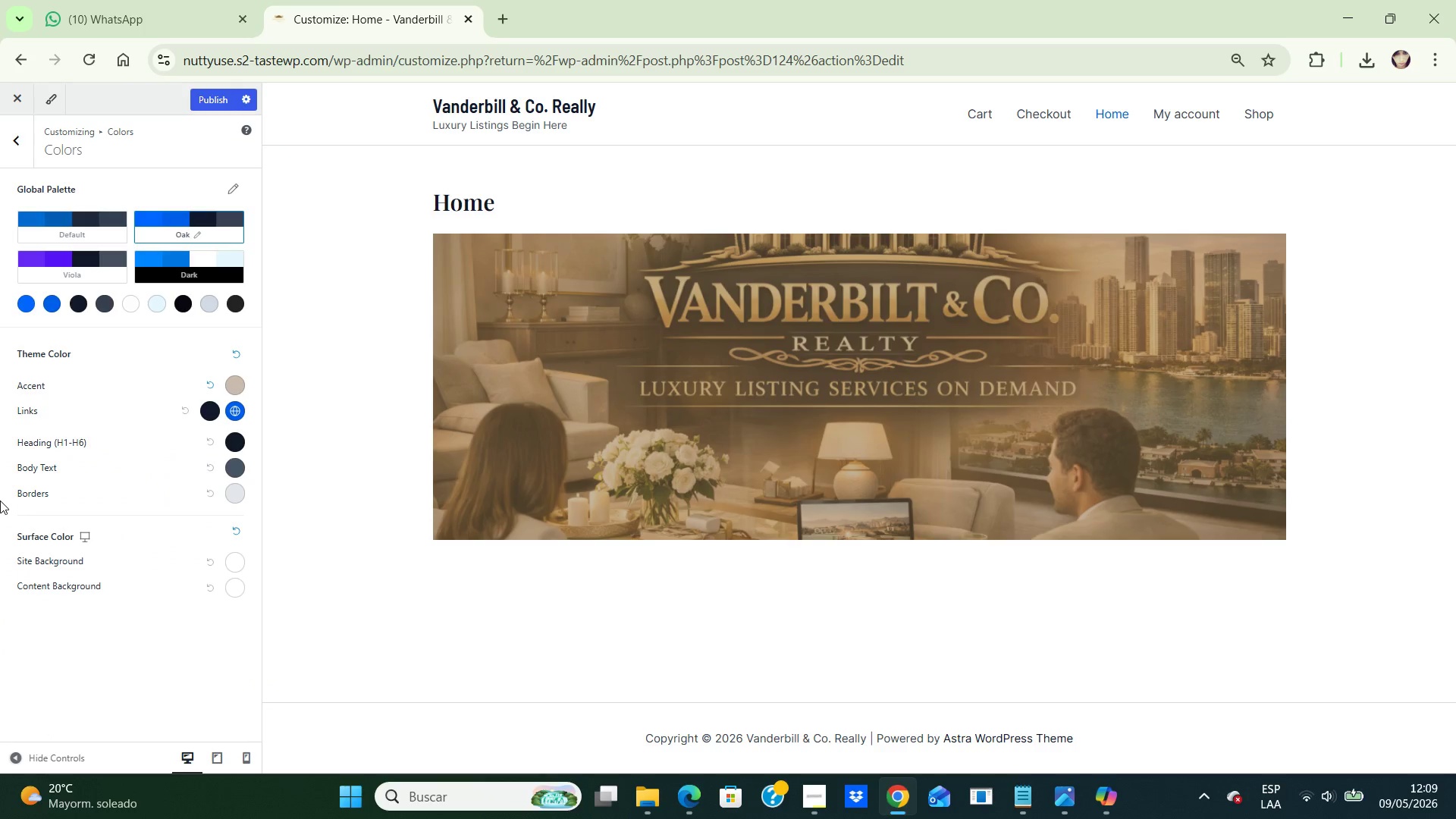 
left_click([9, 136])
 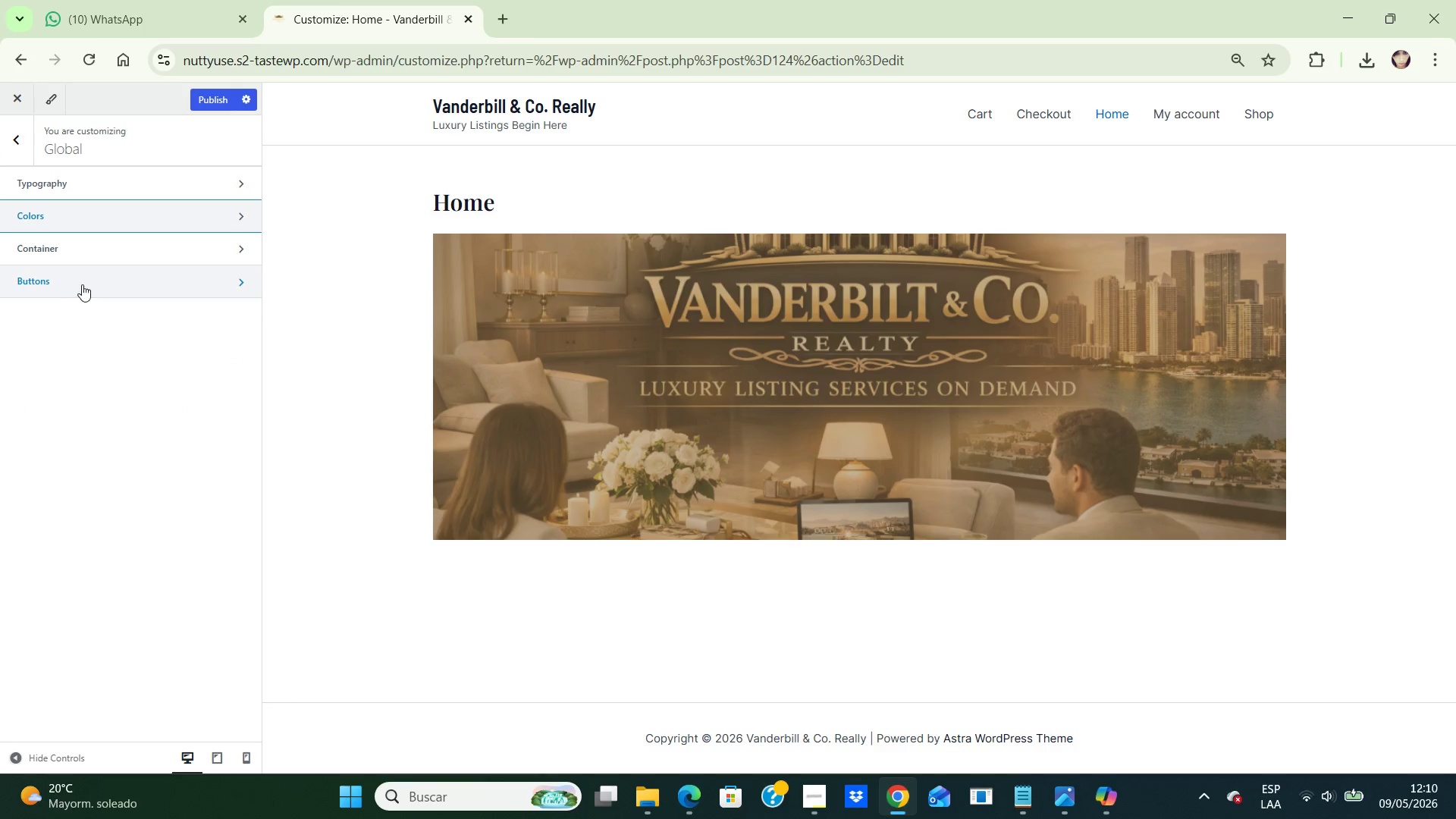 
left_click([85, 284])
 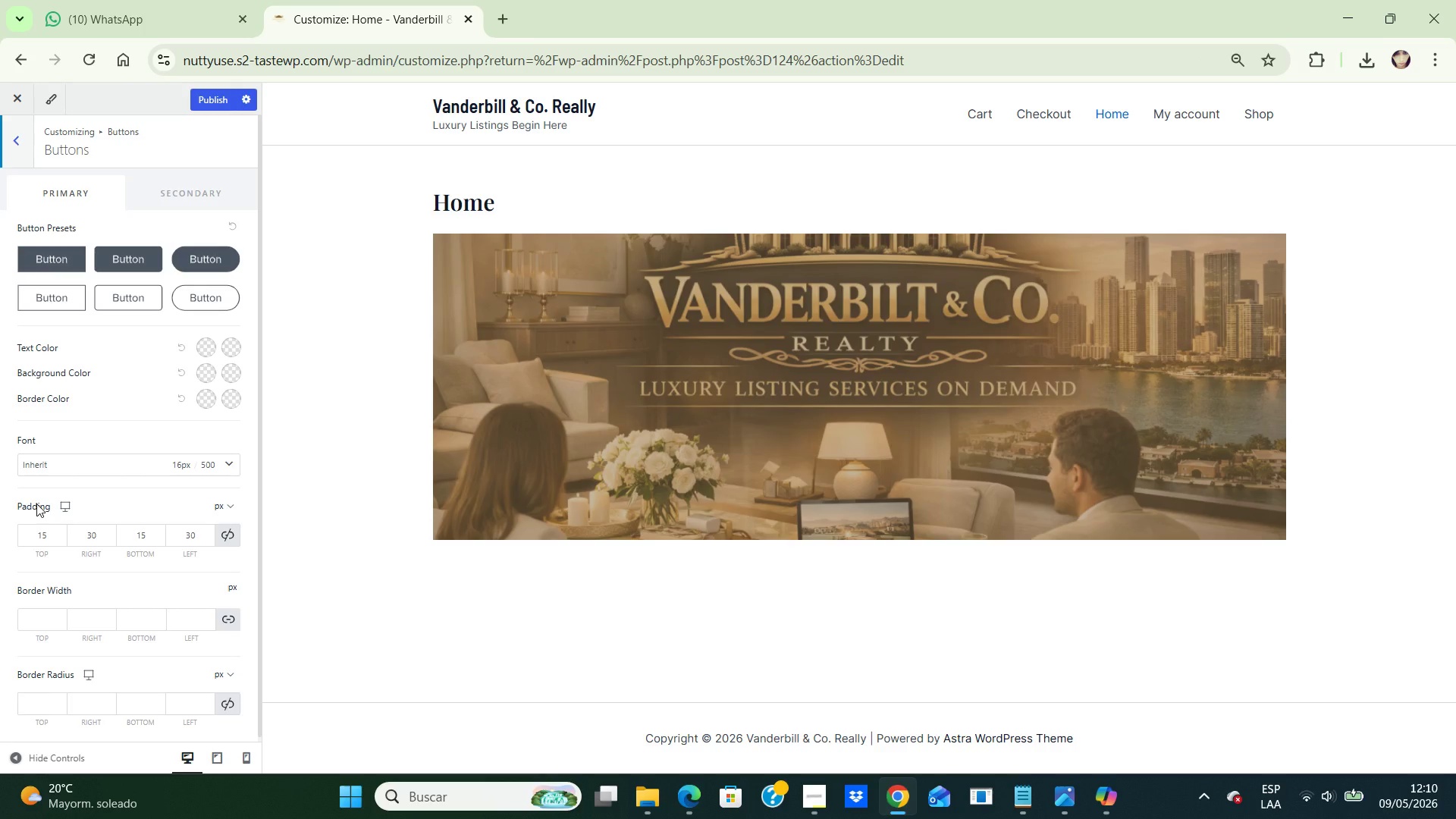 
wait(14.19)
 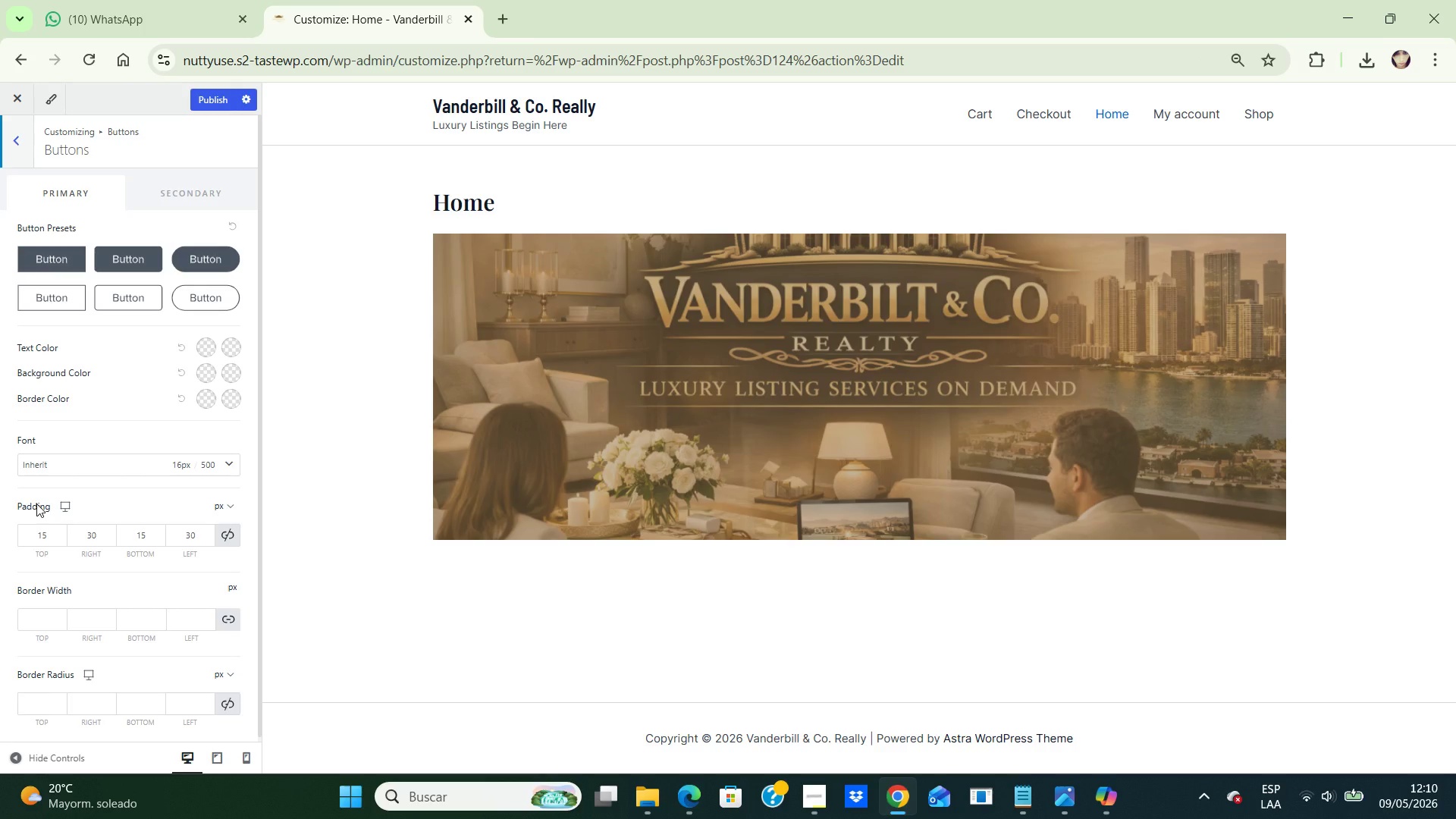 
left_click([206, 373])
 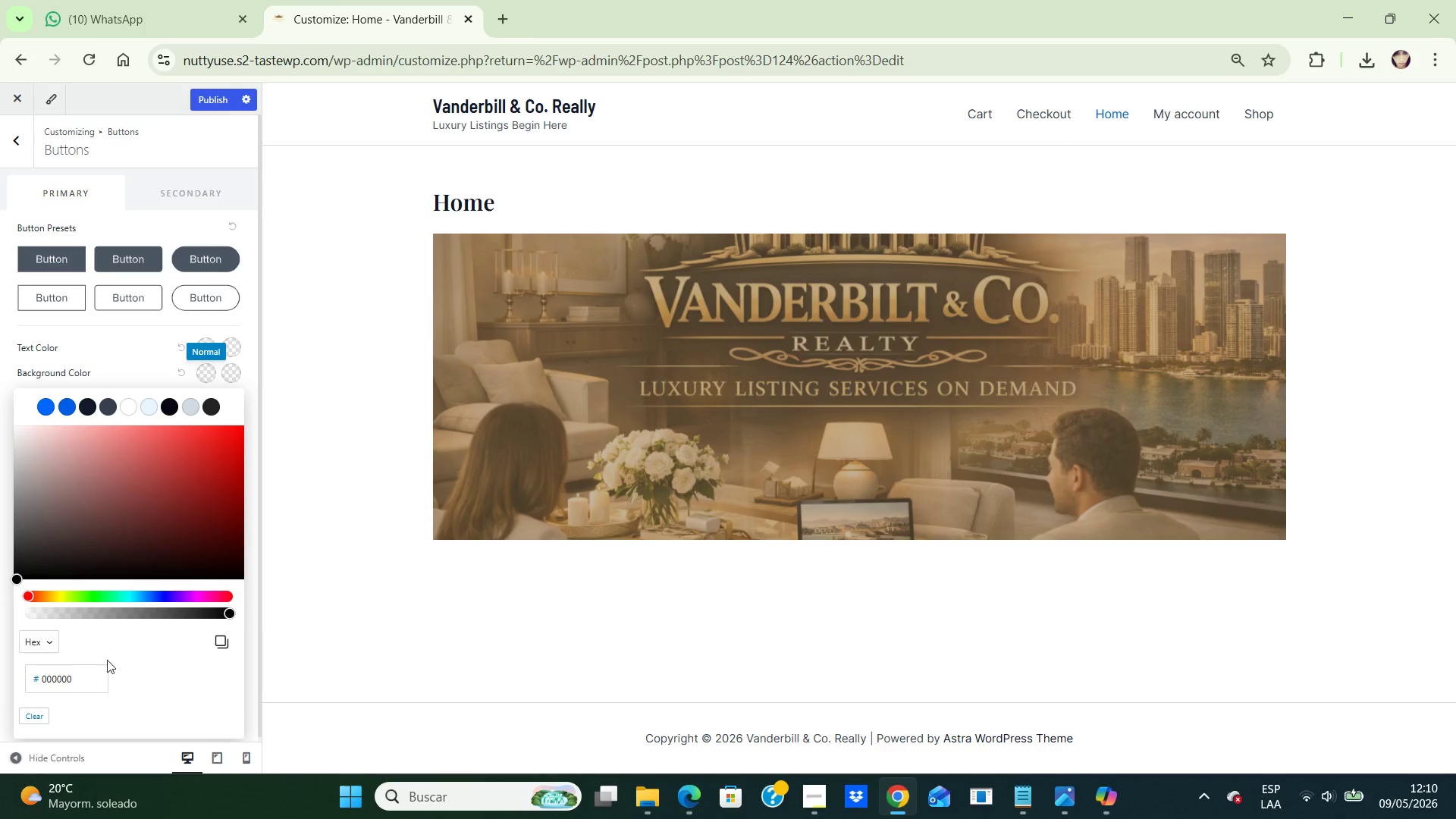 
left_click([84, 679])
 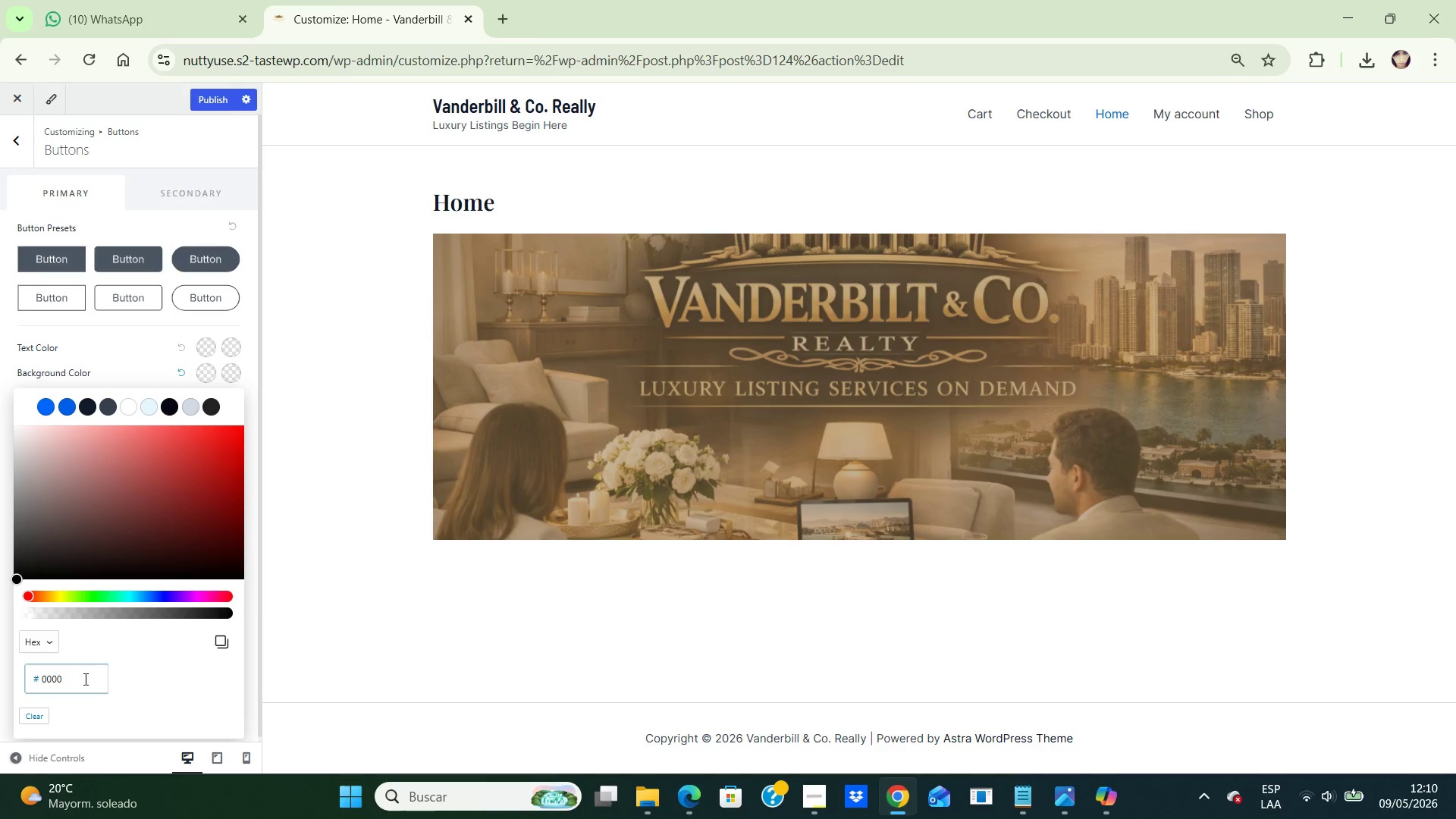 
key(Backspace)
key(Backspace)
key(Backspace)
key(Backspace)
key(Backspace)
key(Backspace)
type(BFAE9F)
 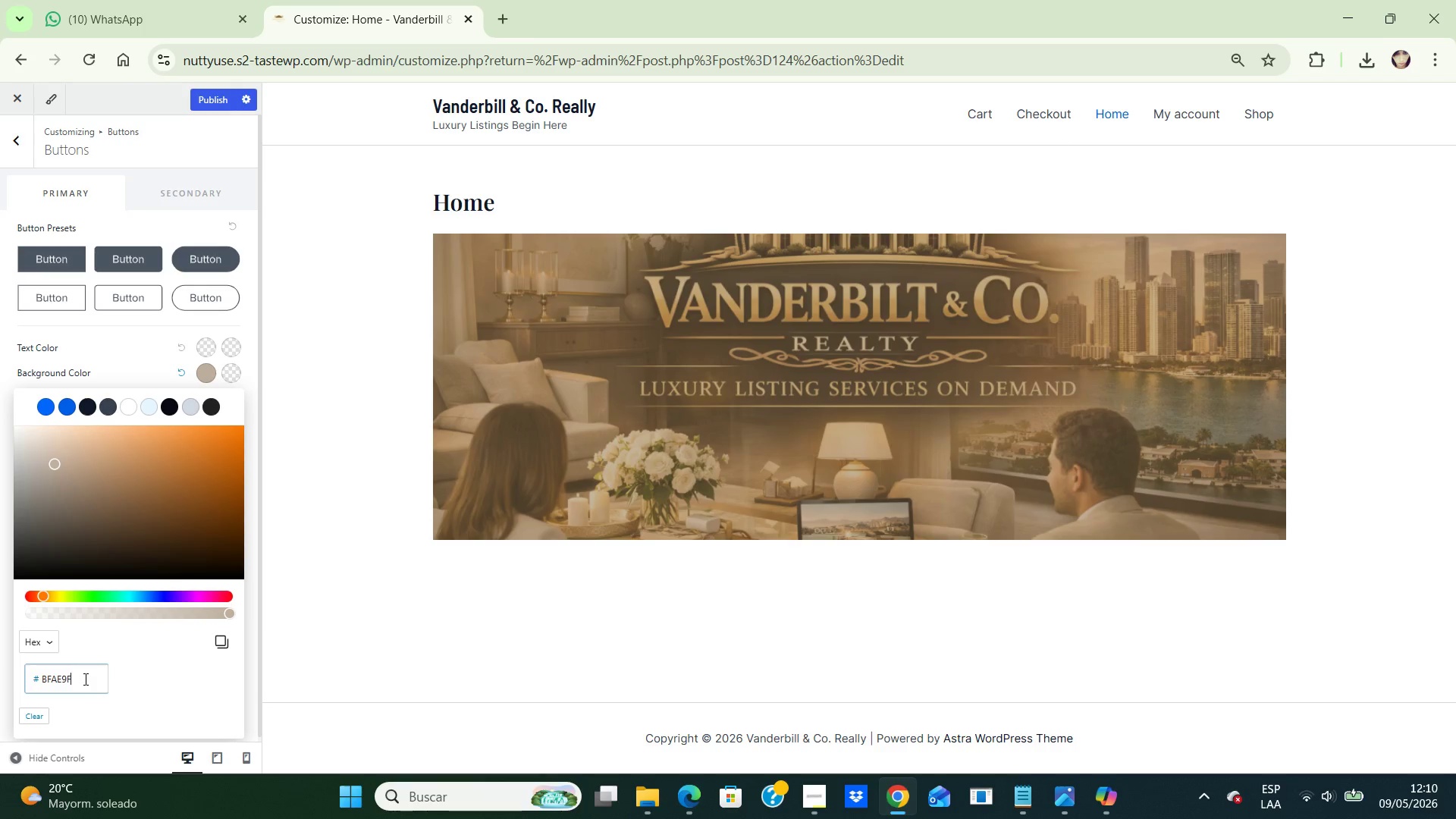 
left_click([153, 701])
 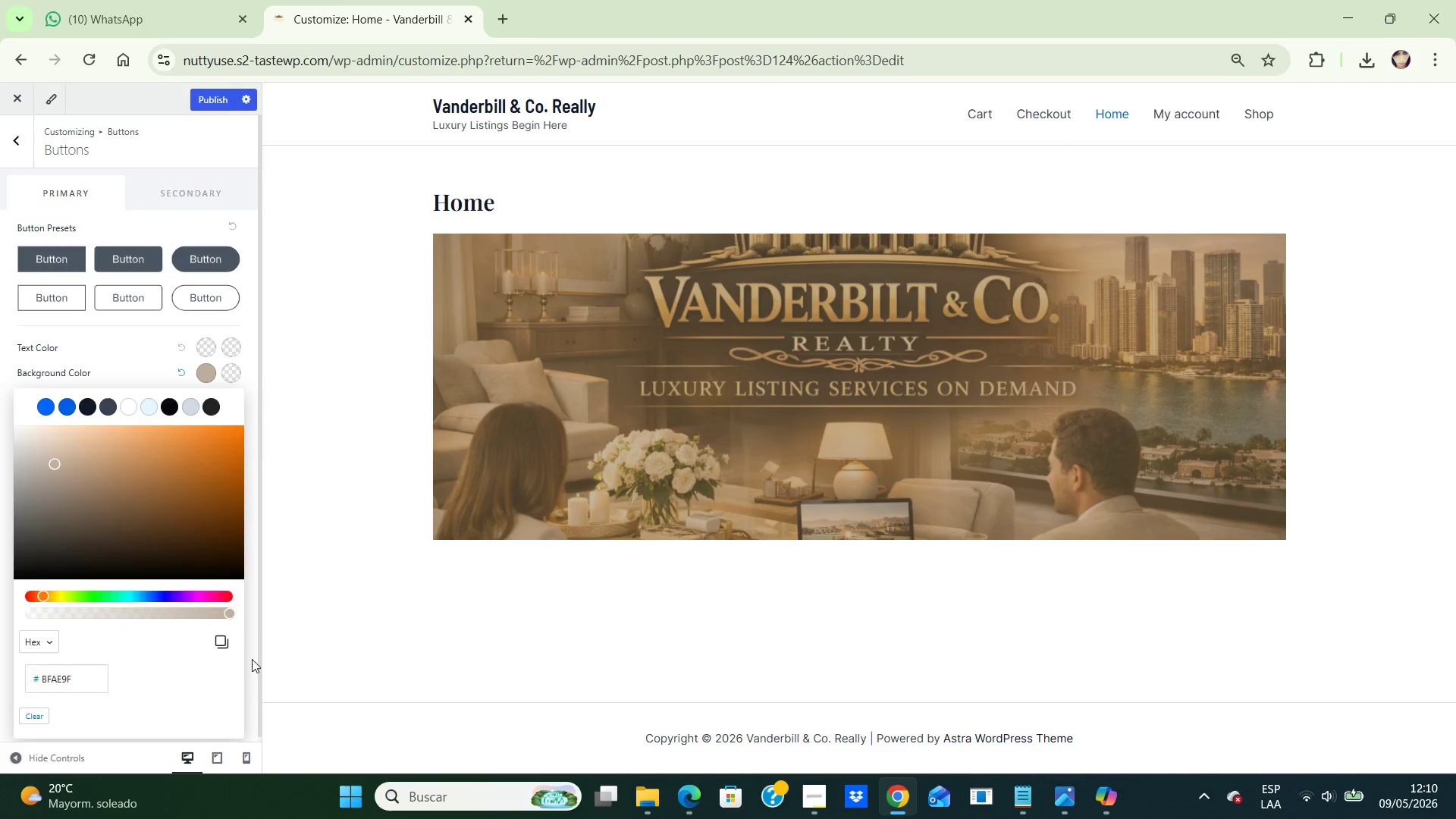 
left_click([252, 659])
 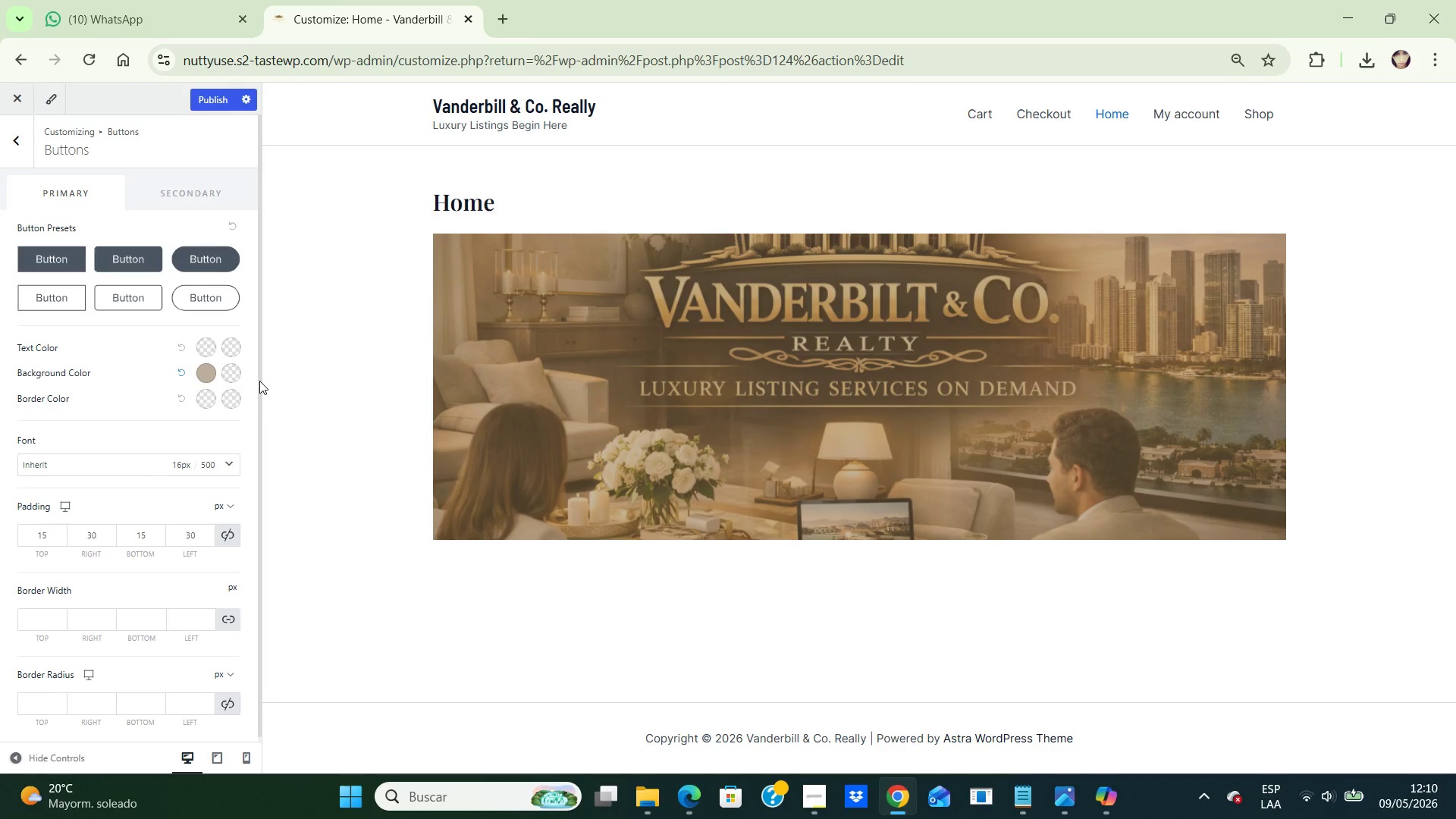 
wait(20.89)
 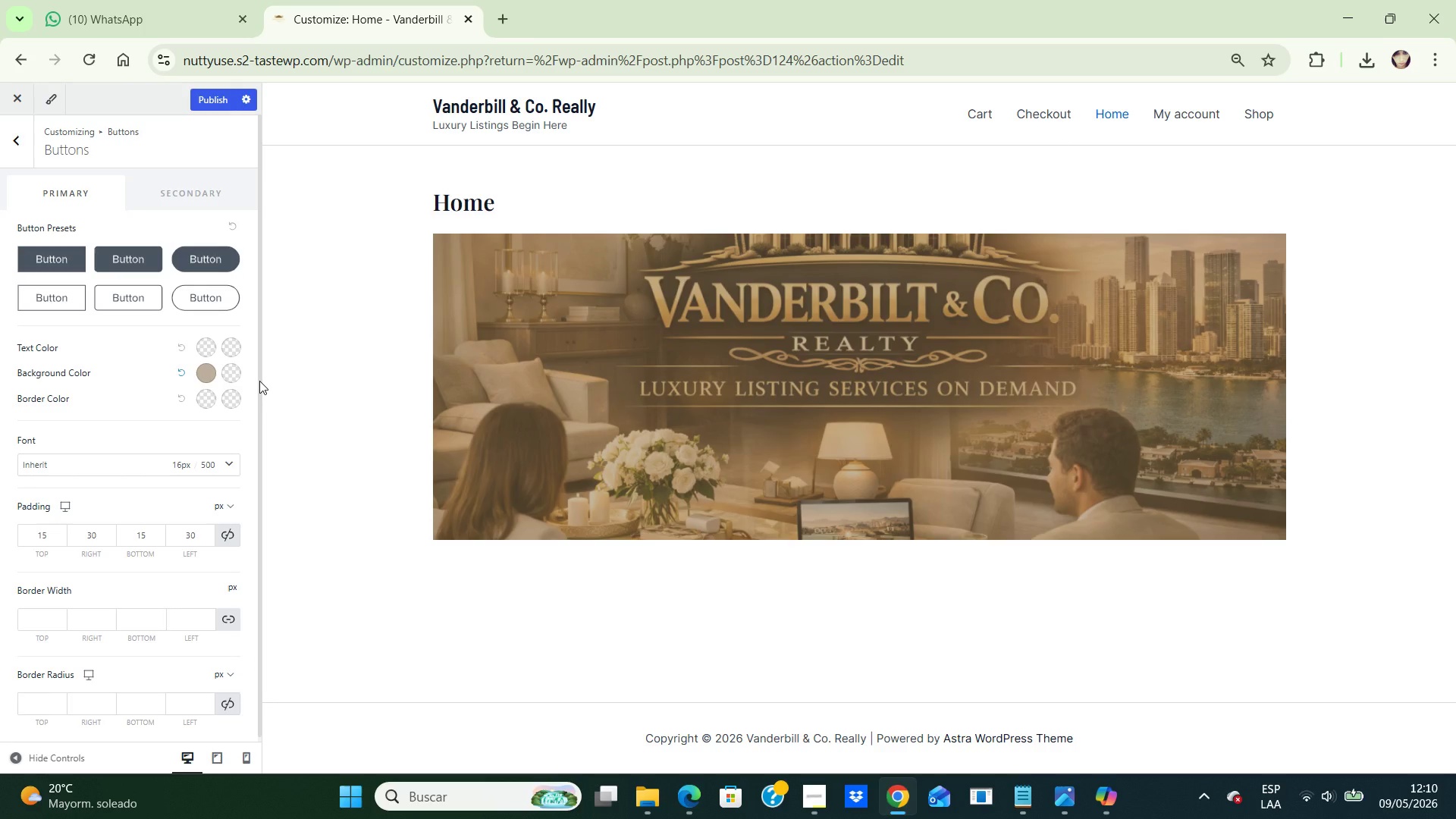 
left_click([188, 189])
 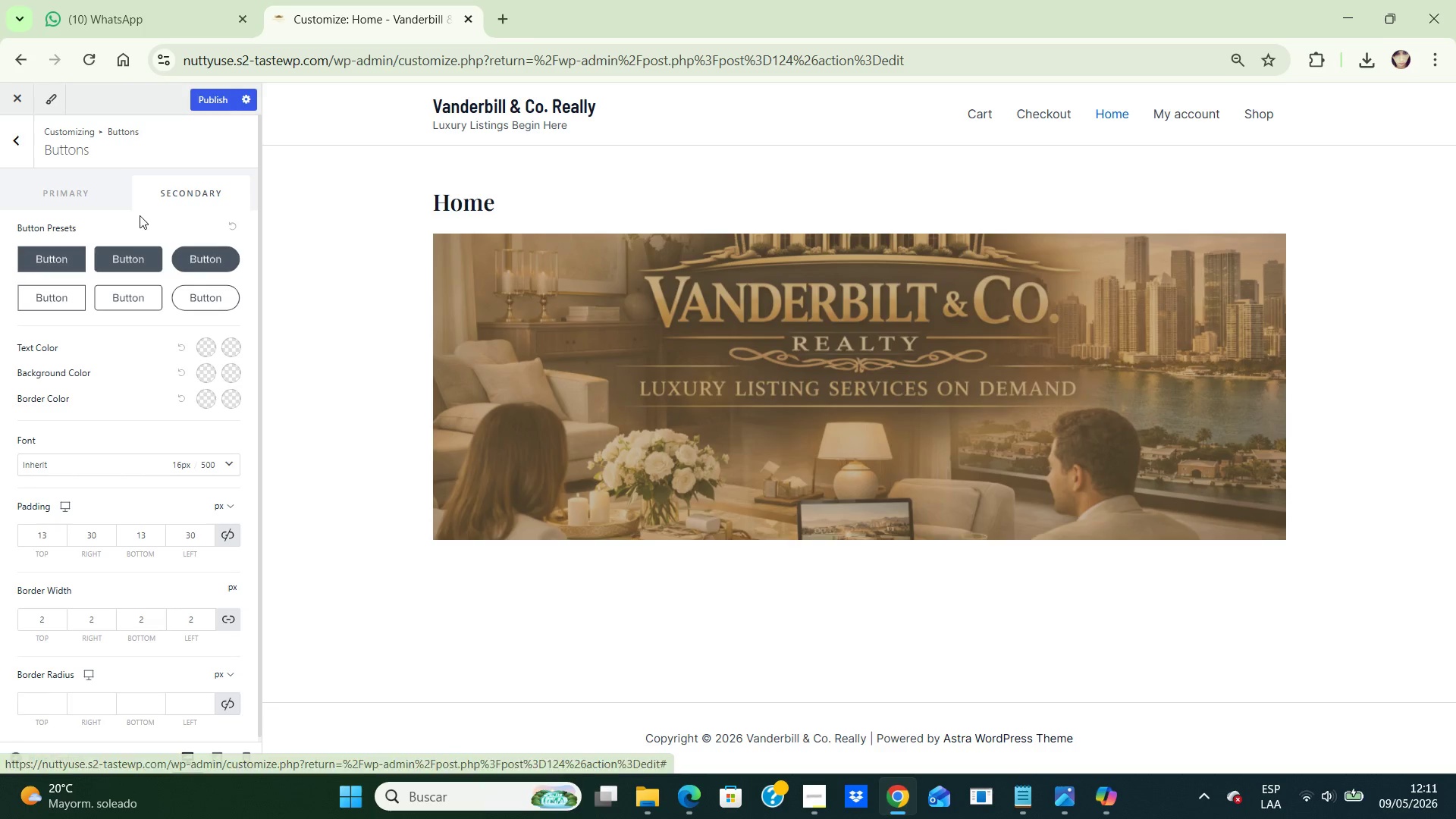 
wait(6.97)
 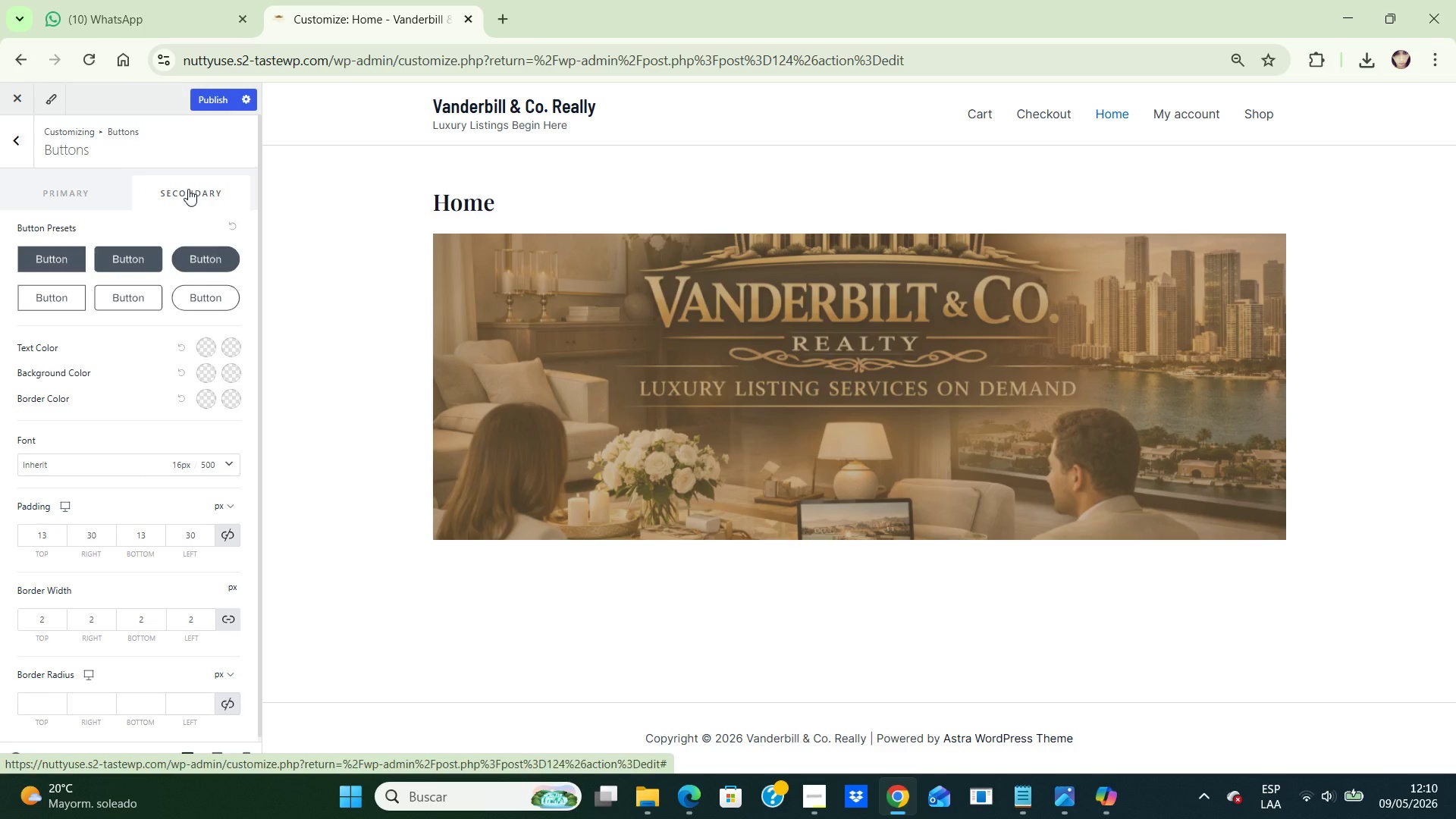 
left_click([79, 188])
 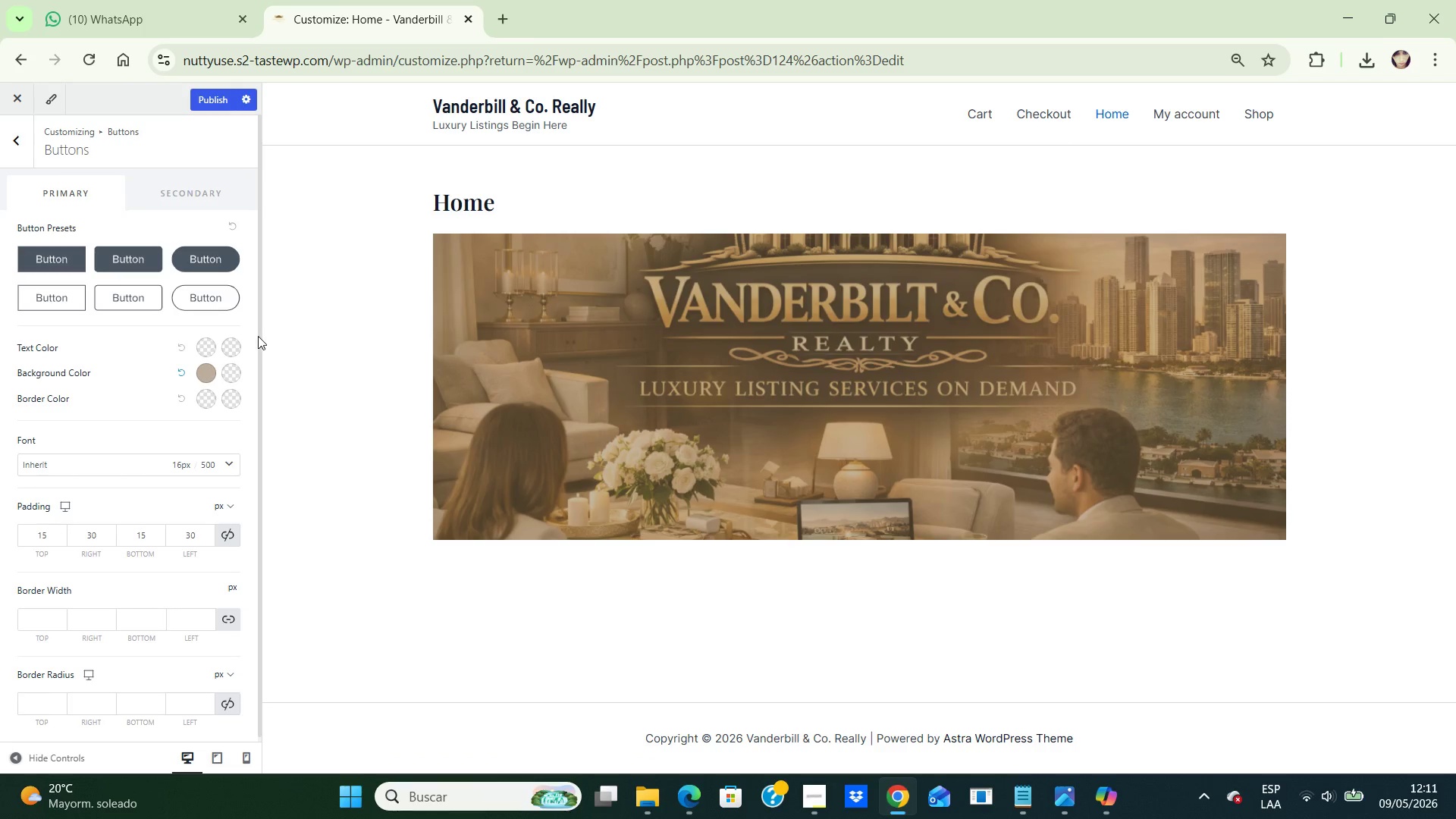 
left_click_drag(start_coordinate=[258, 336], to_coordinate=[258, 417])
 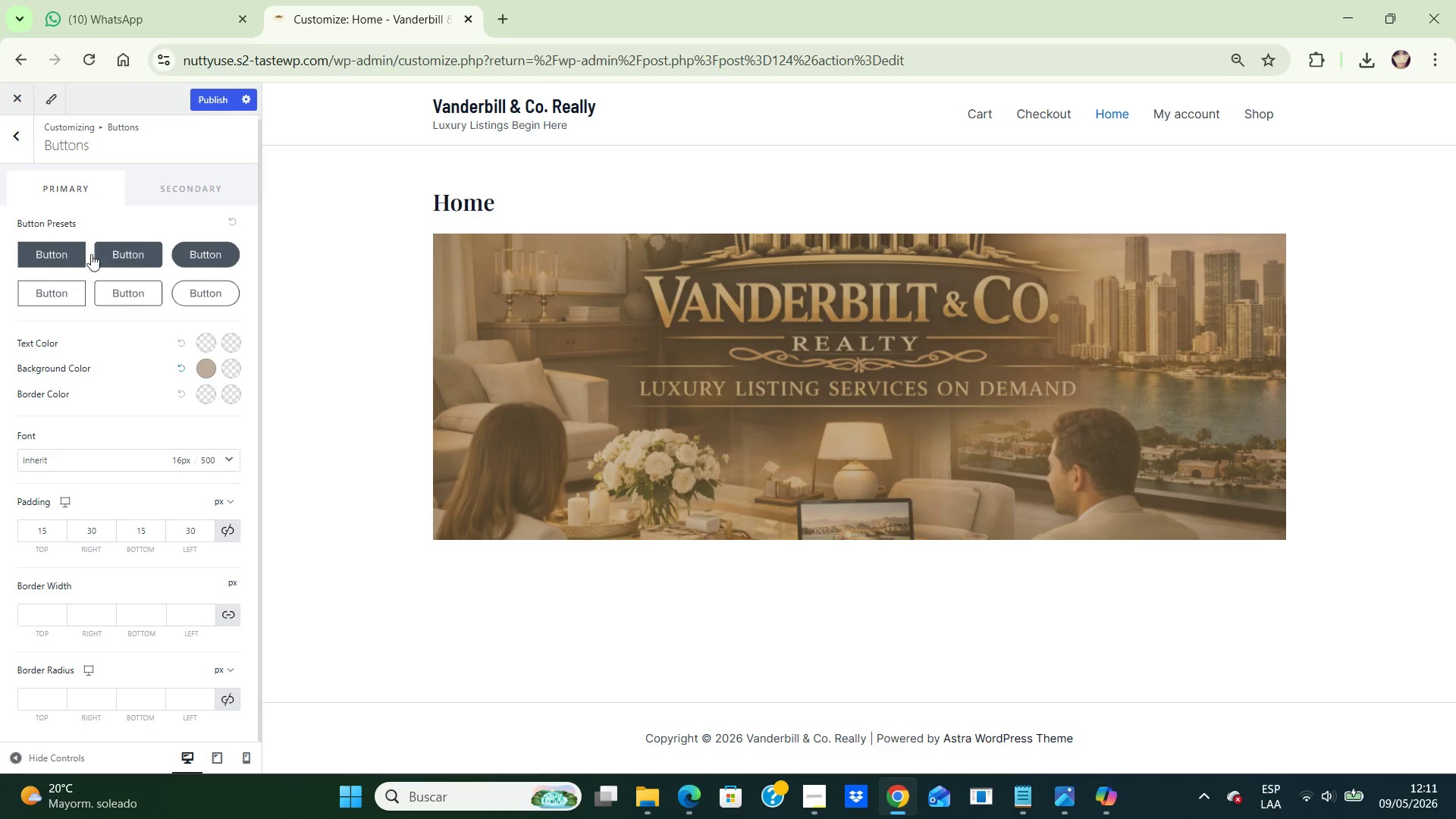 
wait(5.95)
 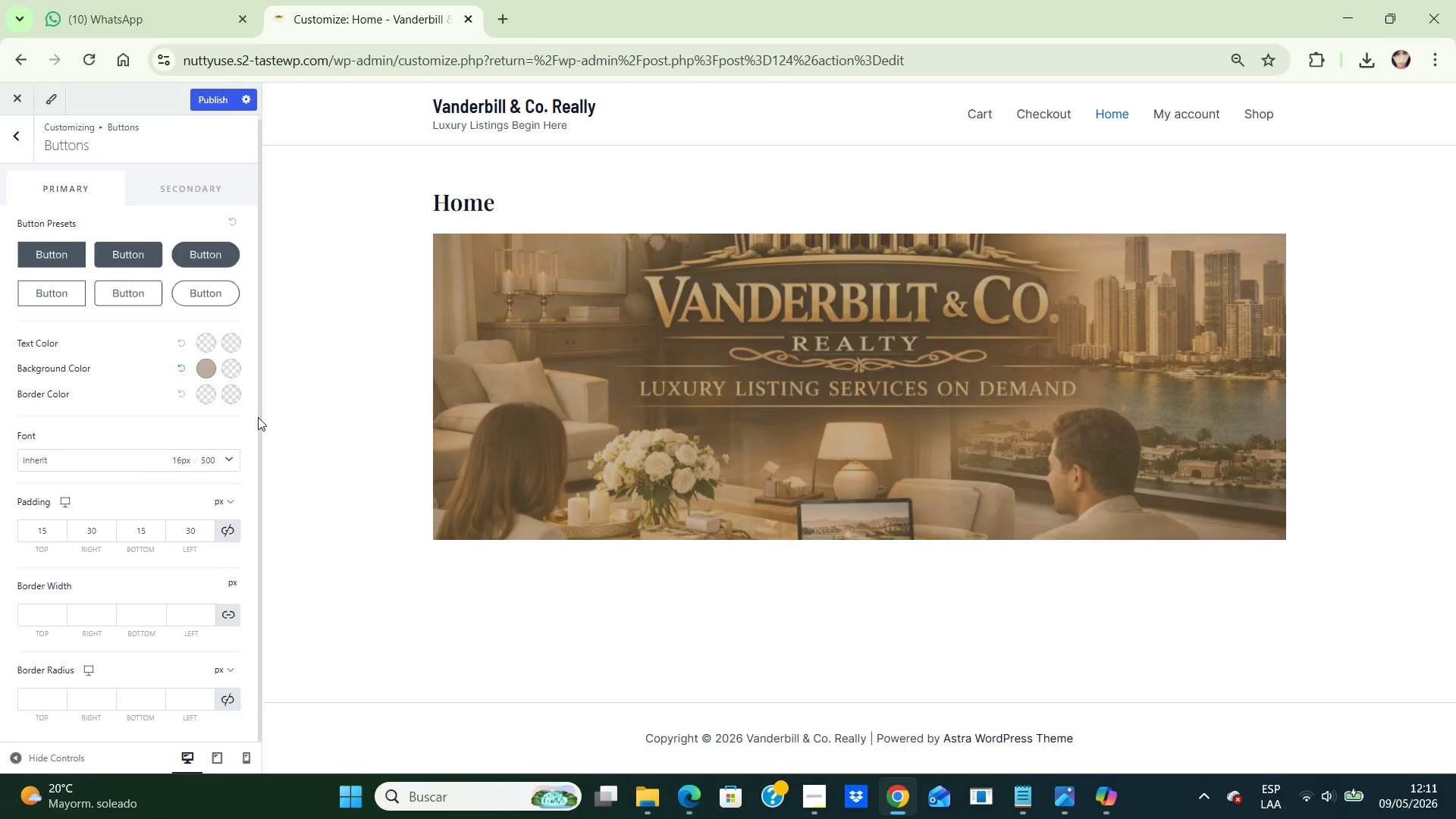 
left_click([14, 138])
 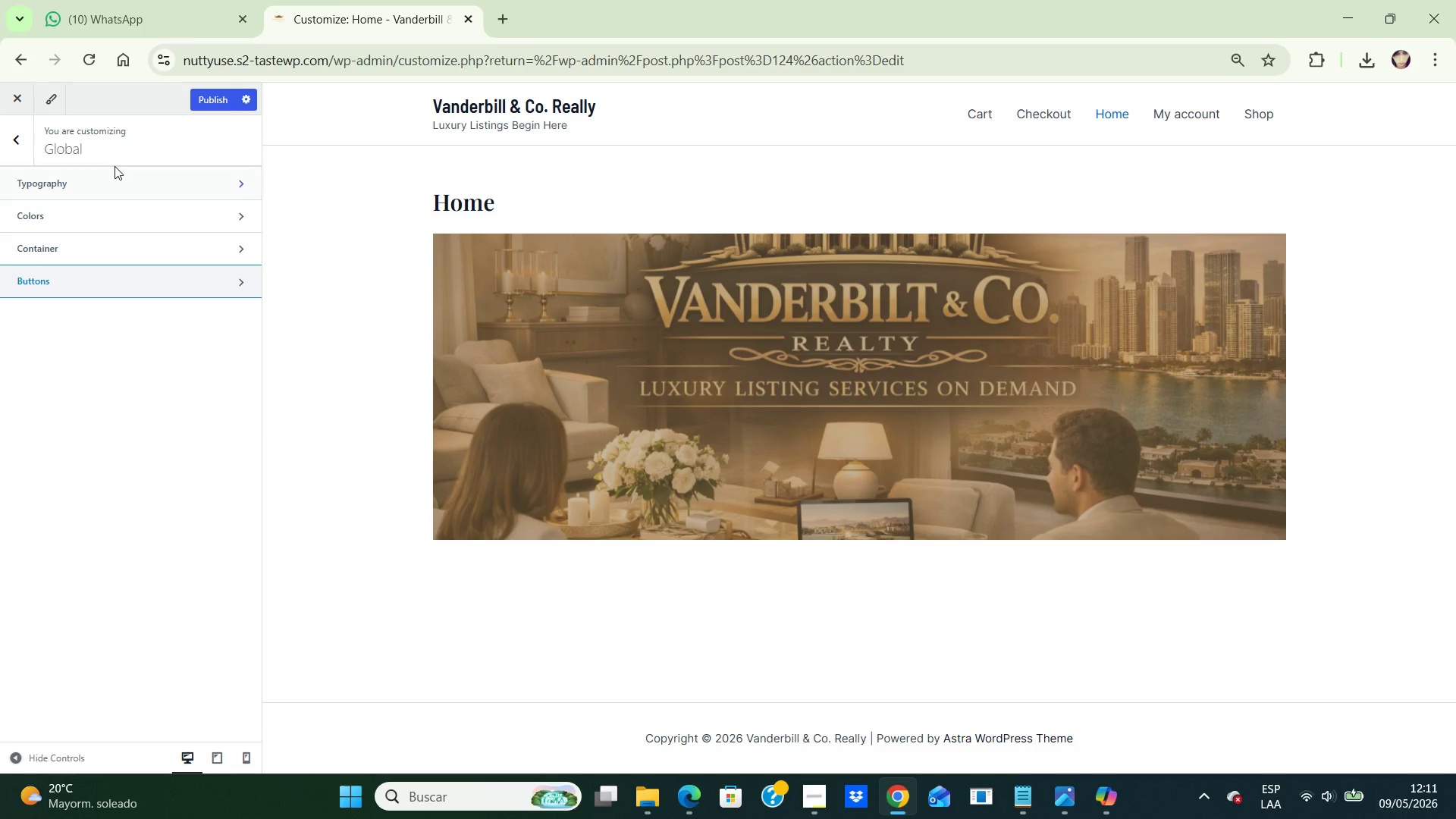 
wait(7.33)
 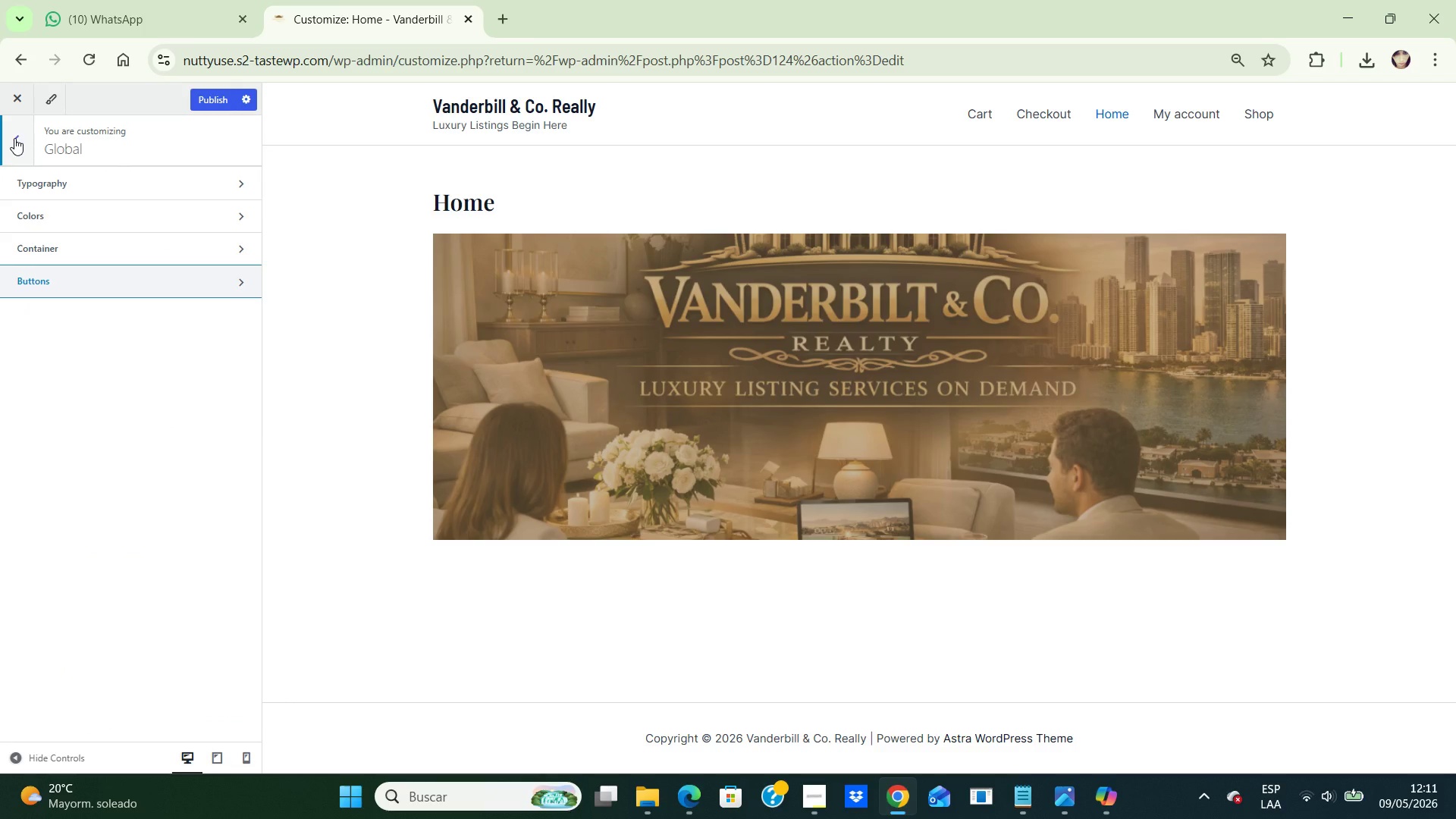 
left_click([114, 180])
 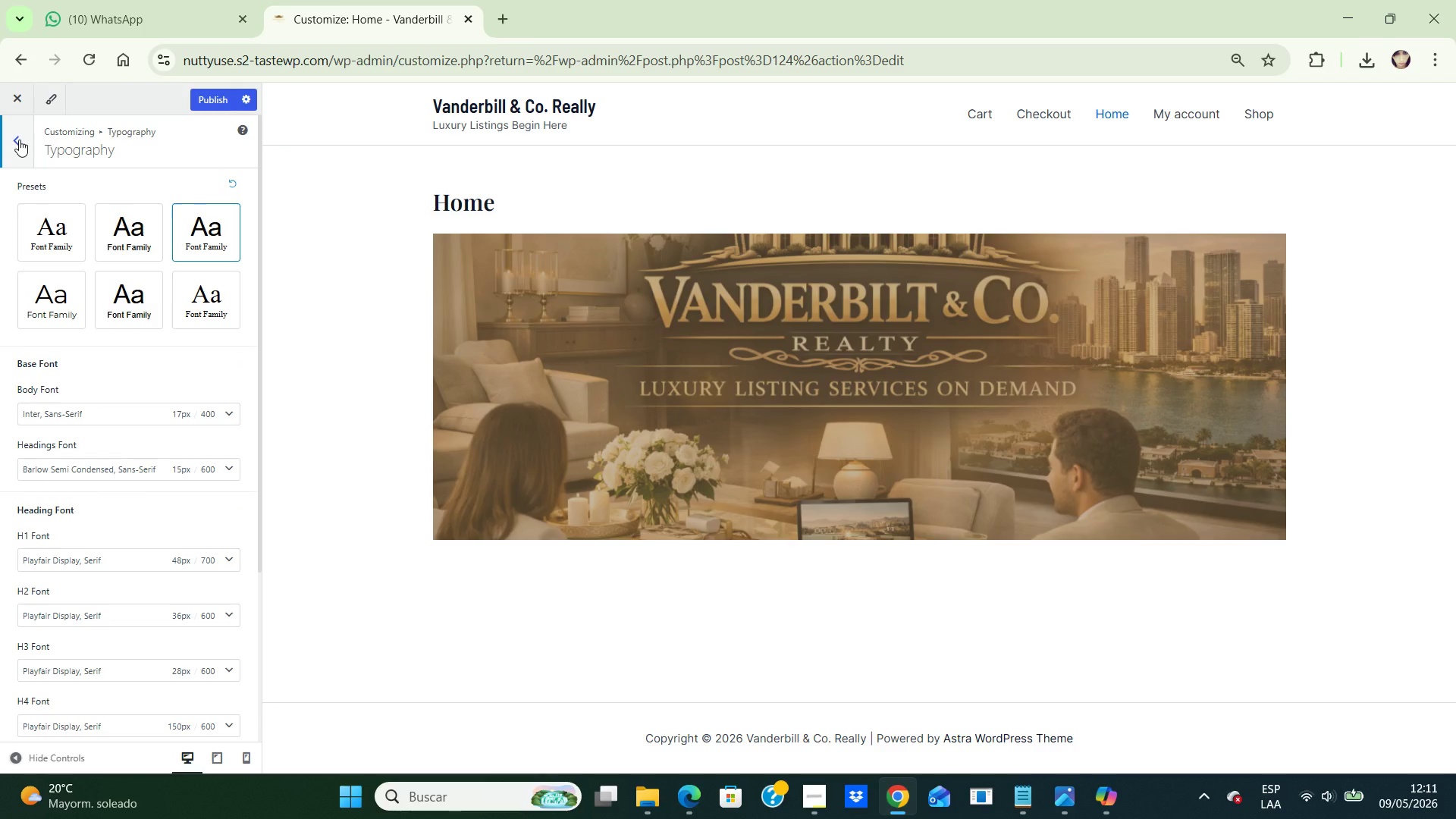 
left_click([19, 140])
 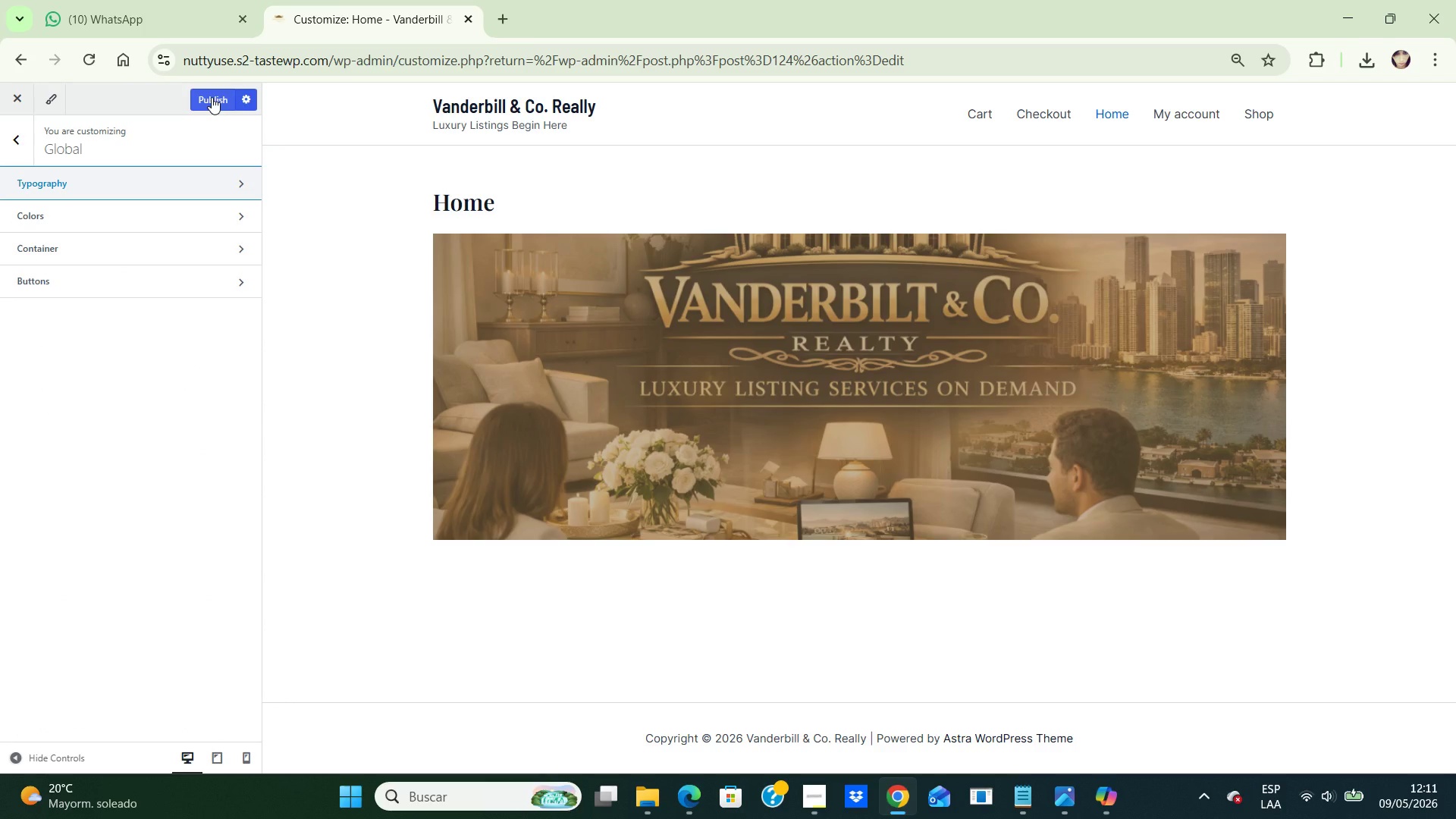 
left_click([212, 97])
 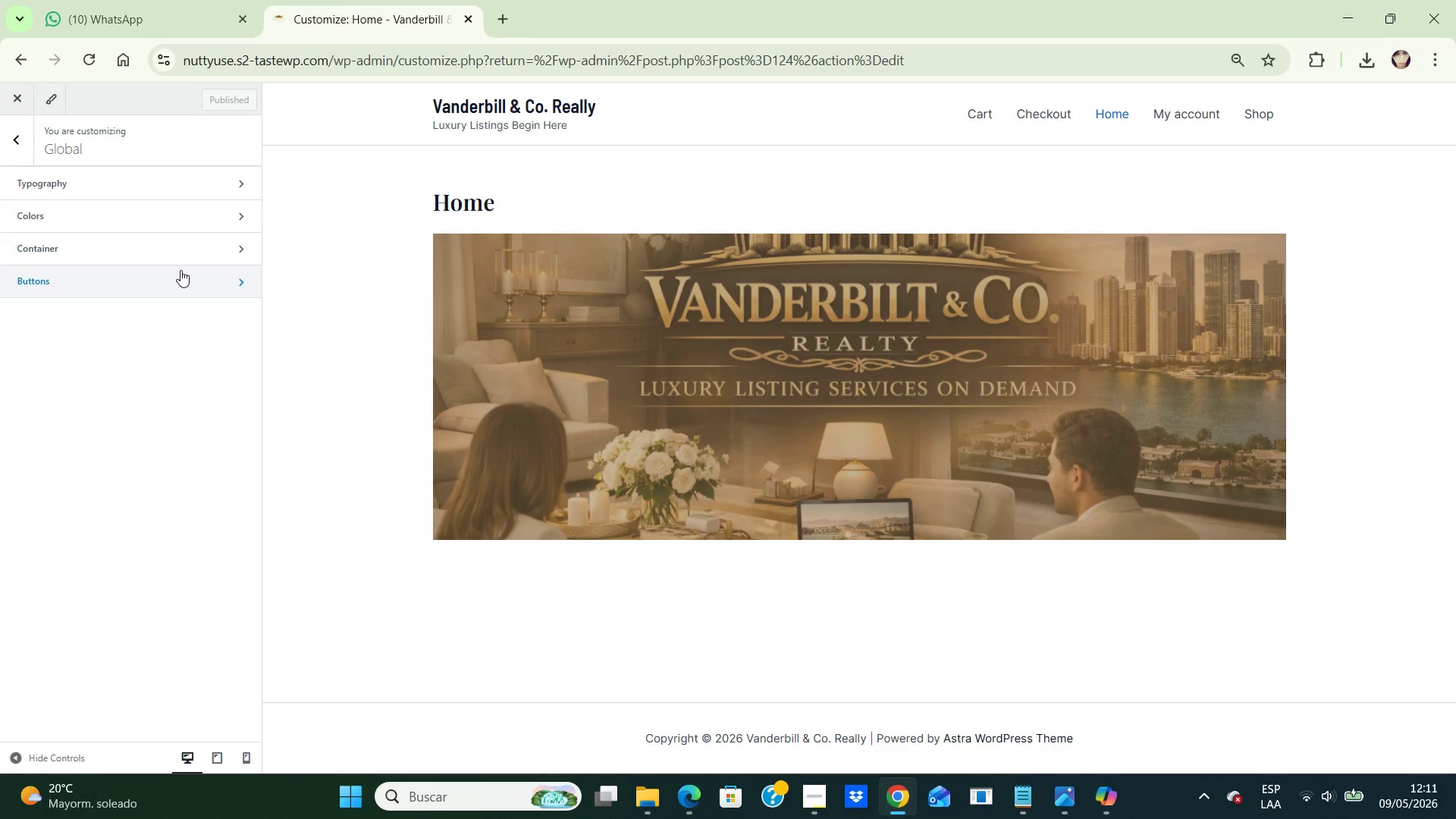 
wait(15.81)
 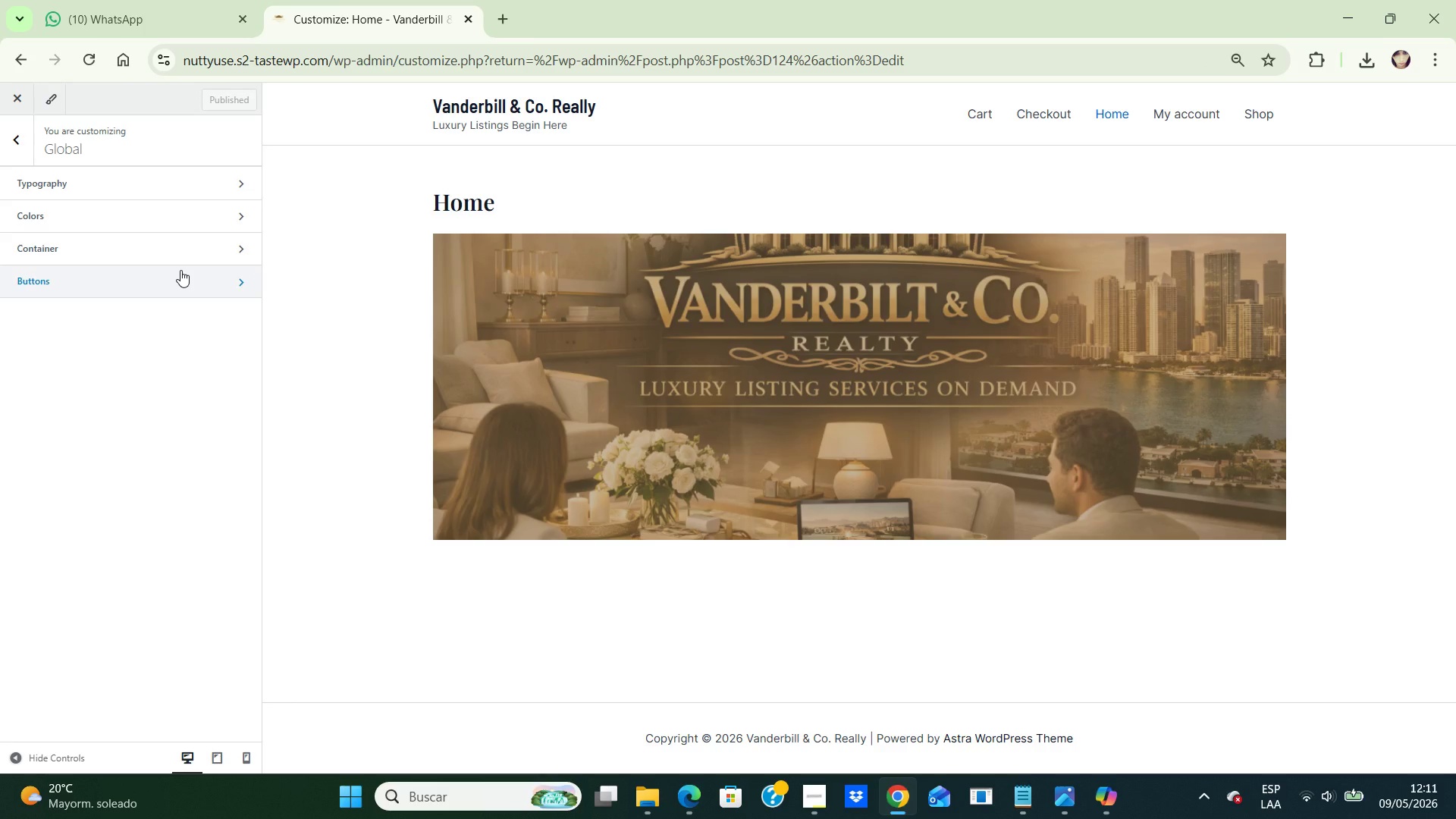 
left_click([20, 143])
 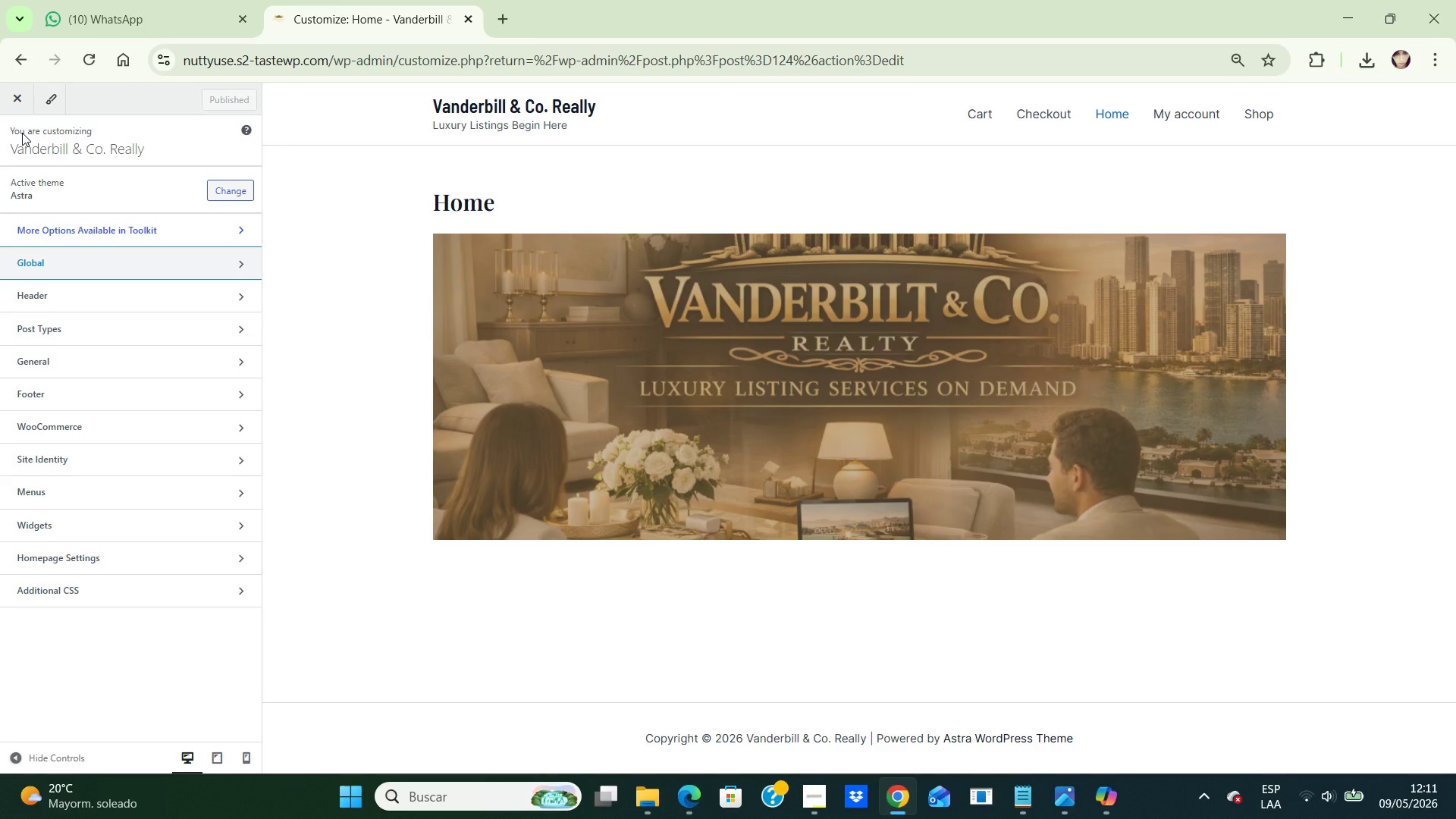 
wait(16.27)
 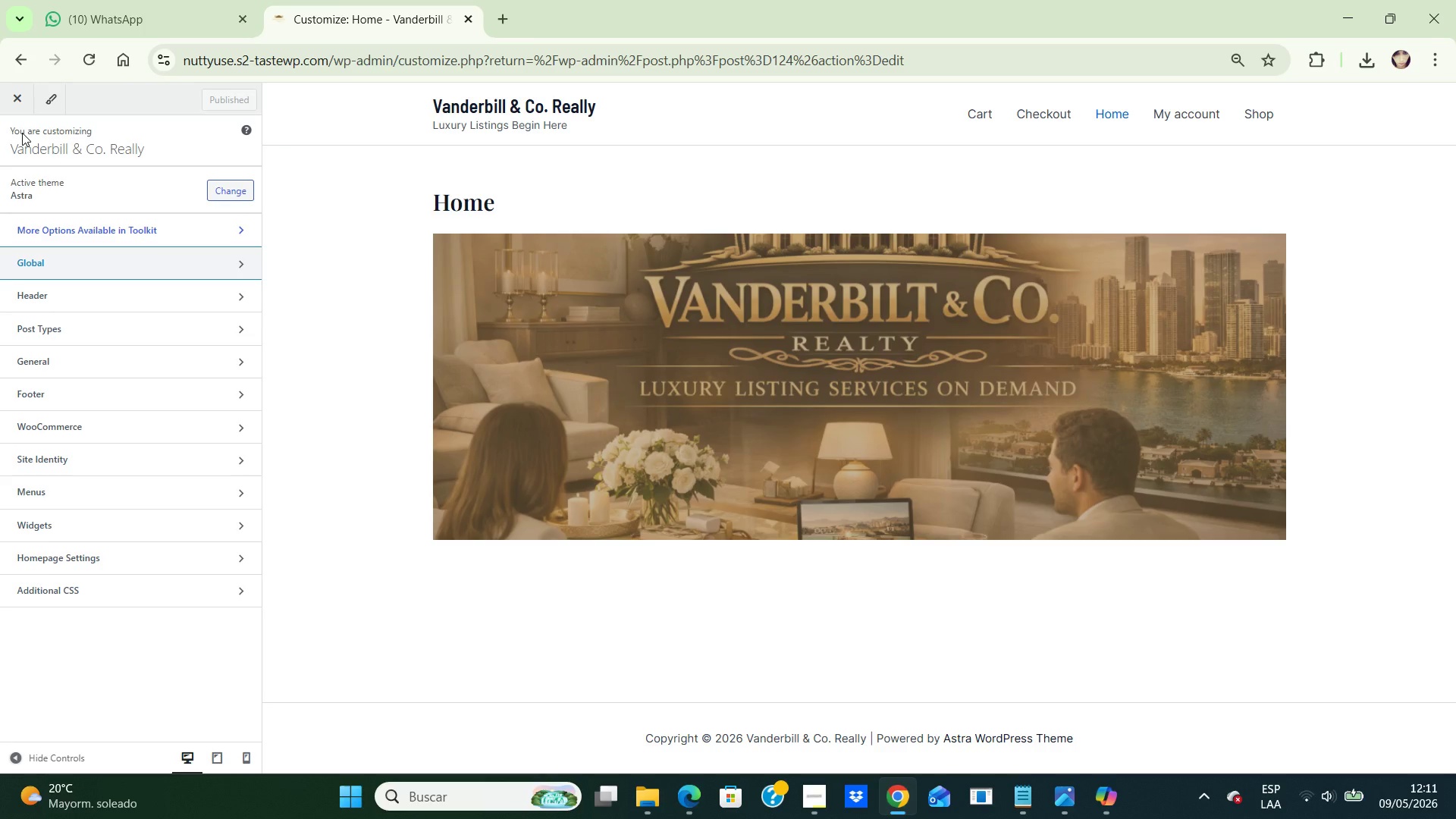 
left_click([15, 111])
 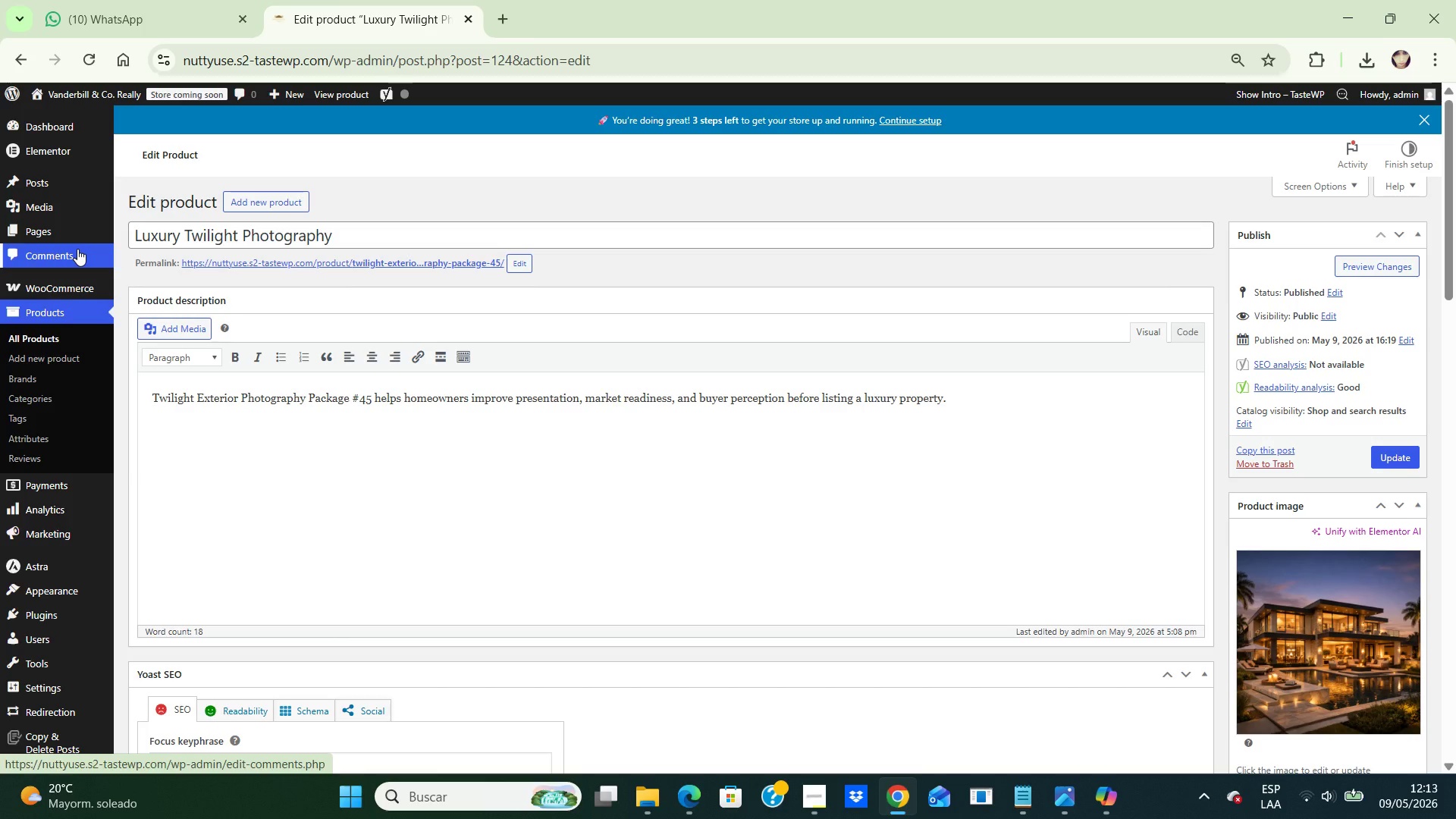 
wait(92.77)
 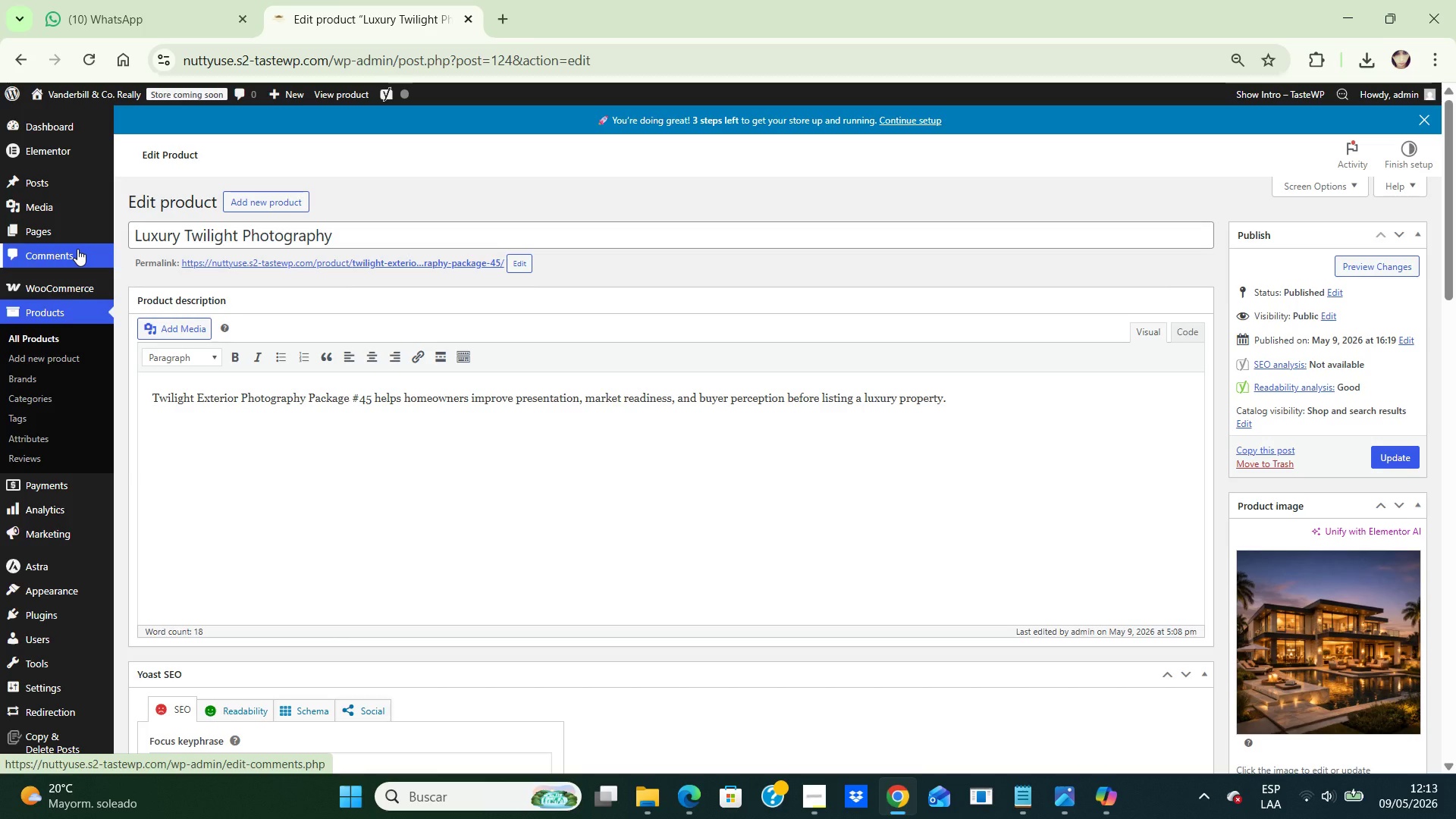 
left_click([131, 628])
 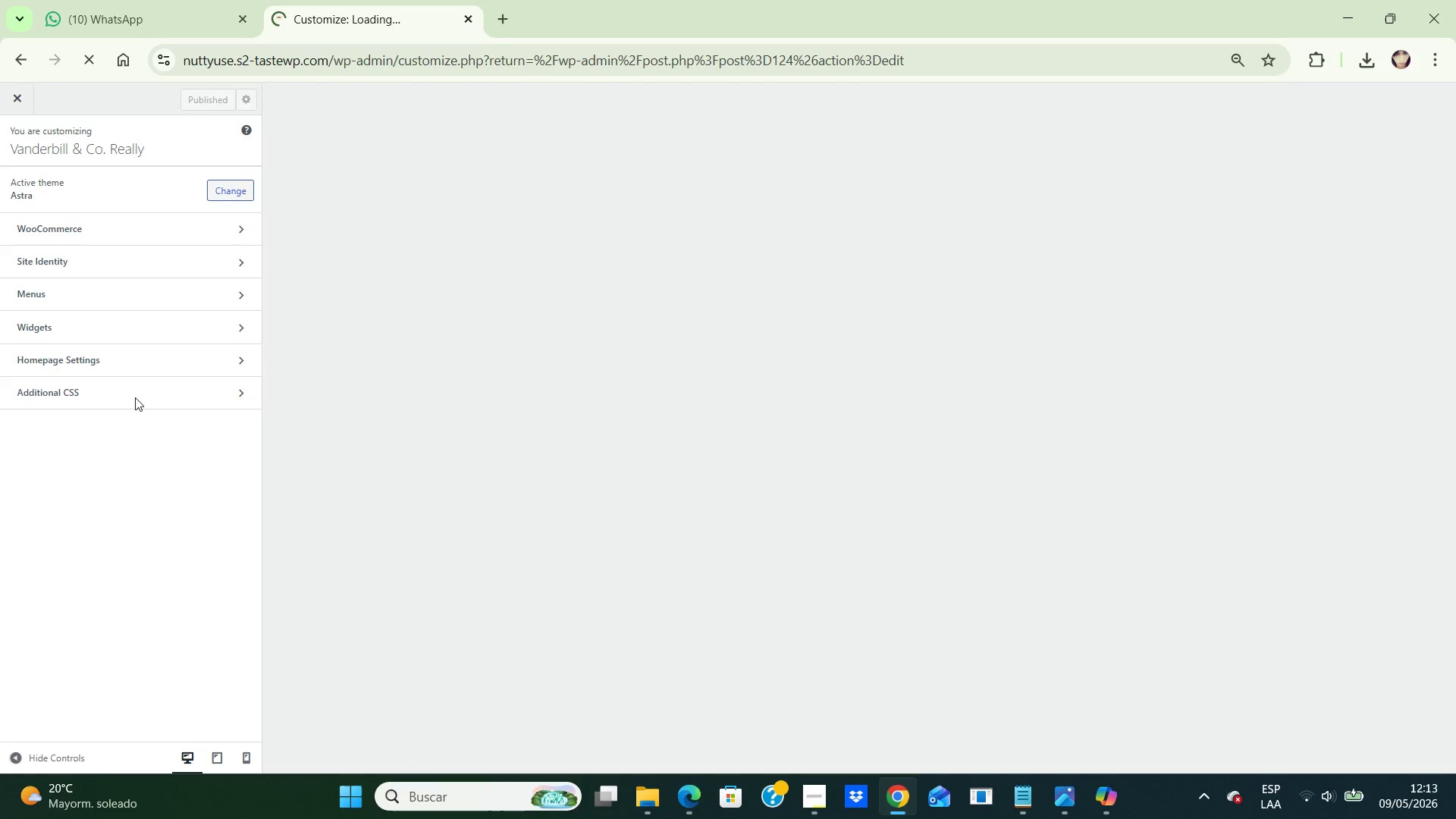 
left_click([146, 388])
 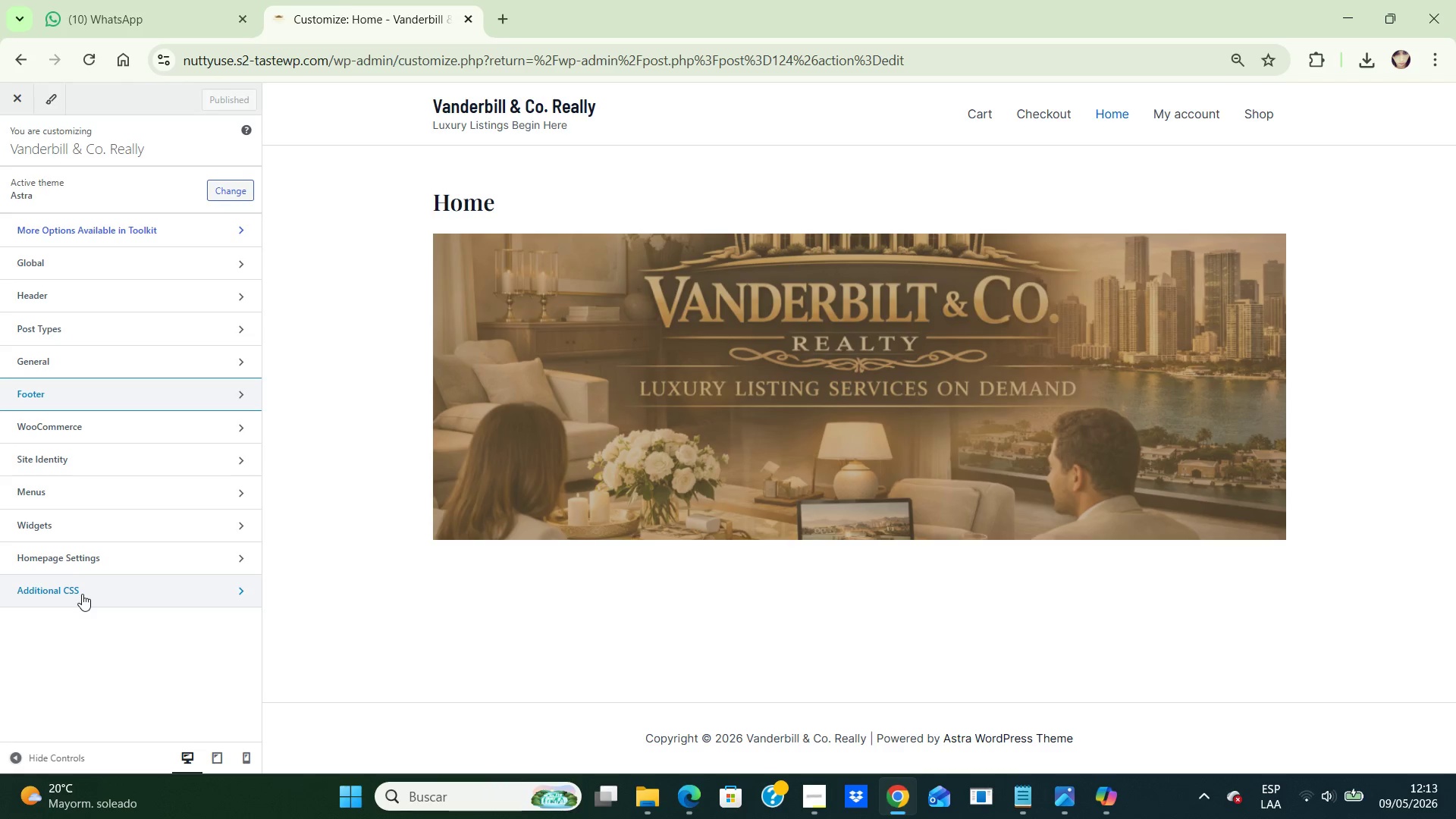 
left_click([82, 594])
 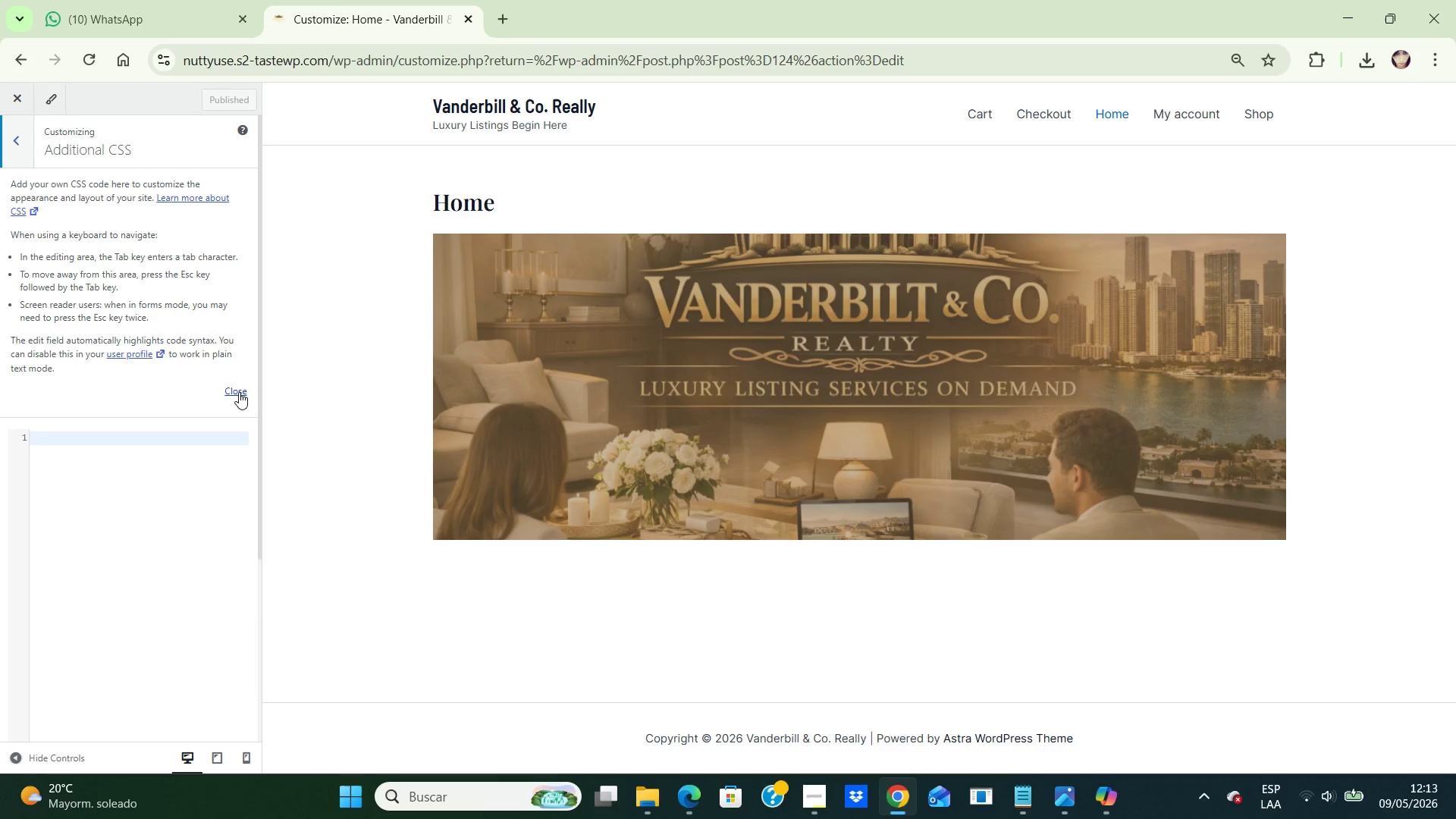 
left_click([239, 391])
 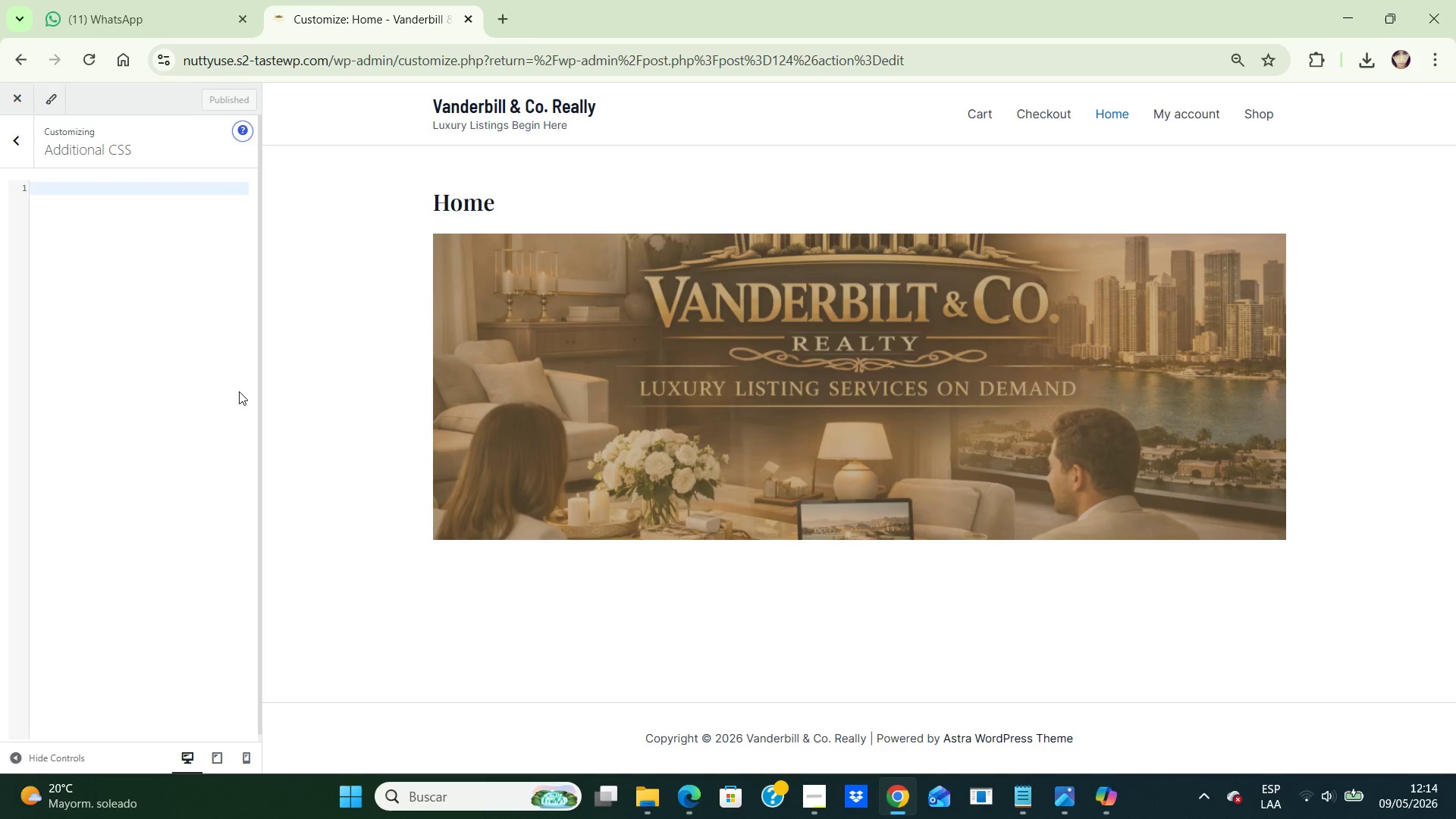 
wait(34.81)
 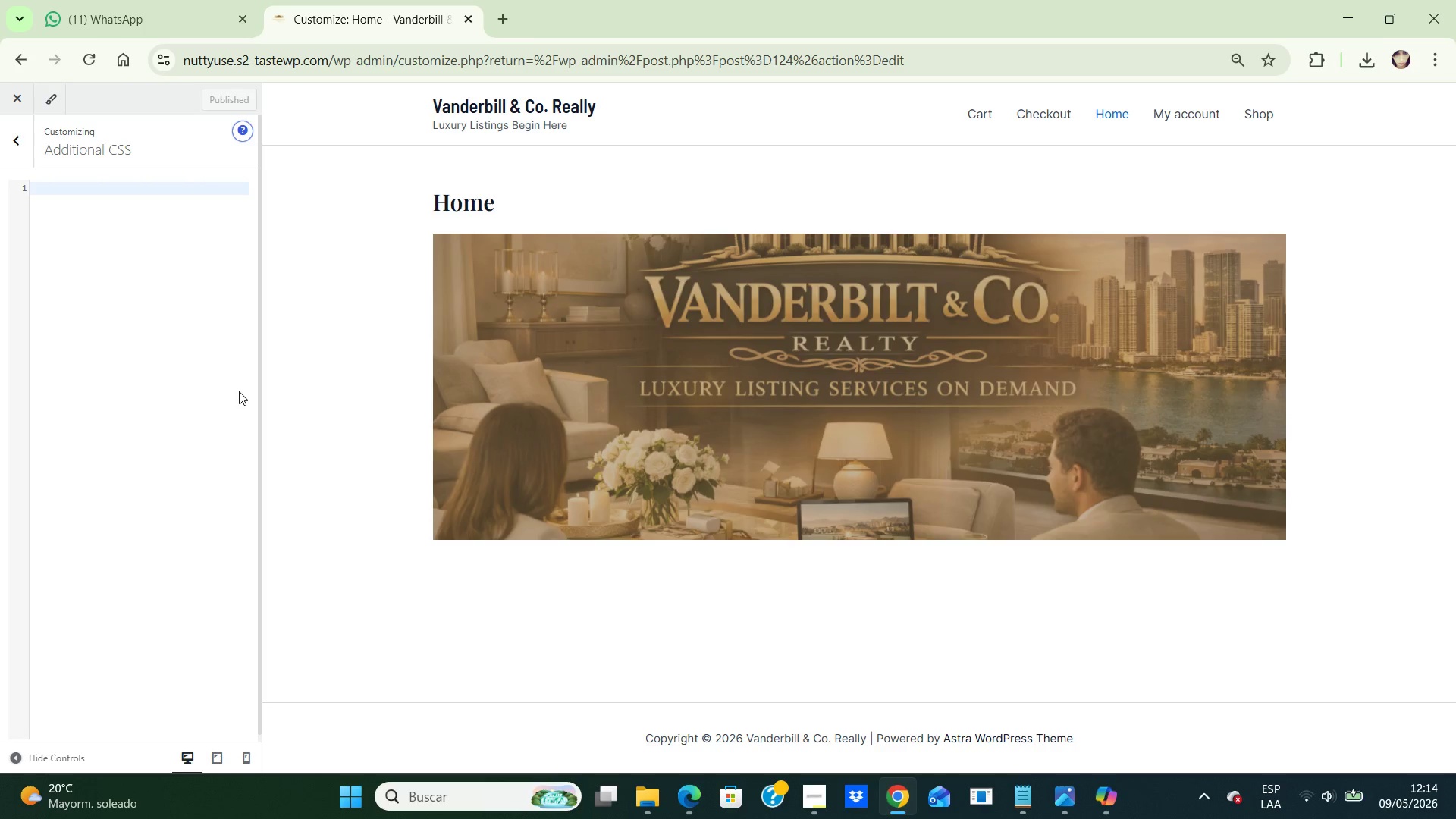 
scroll: coordinate [924, 376], scroll_direction: down, amount: 3.0
 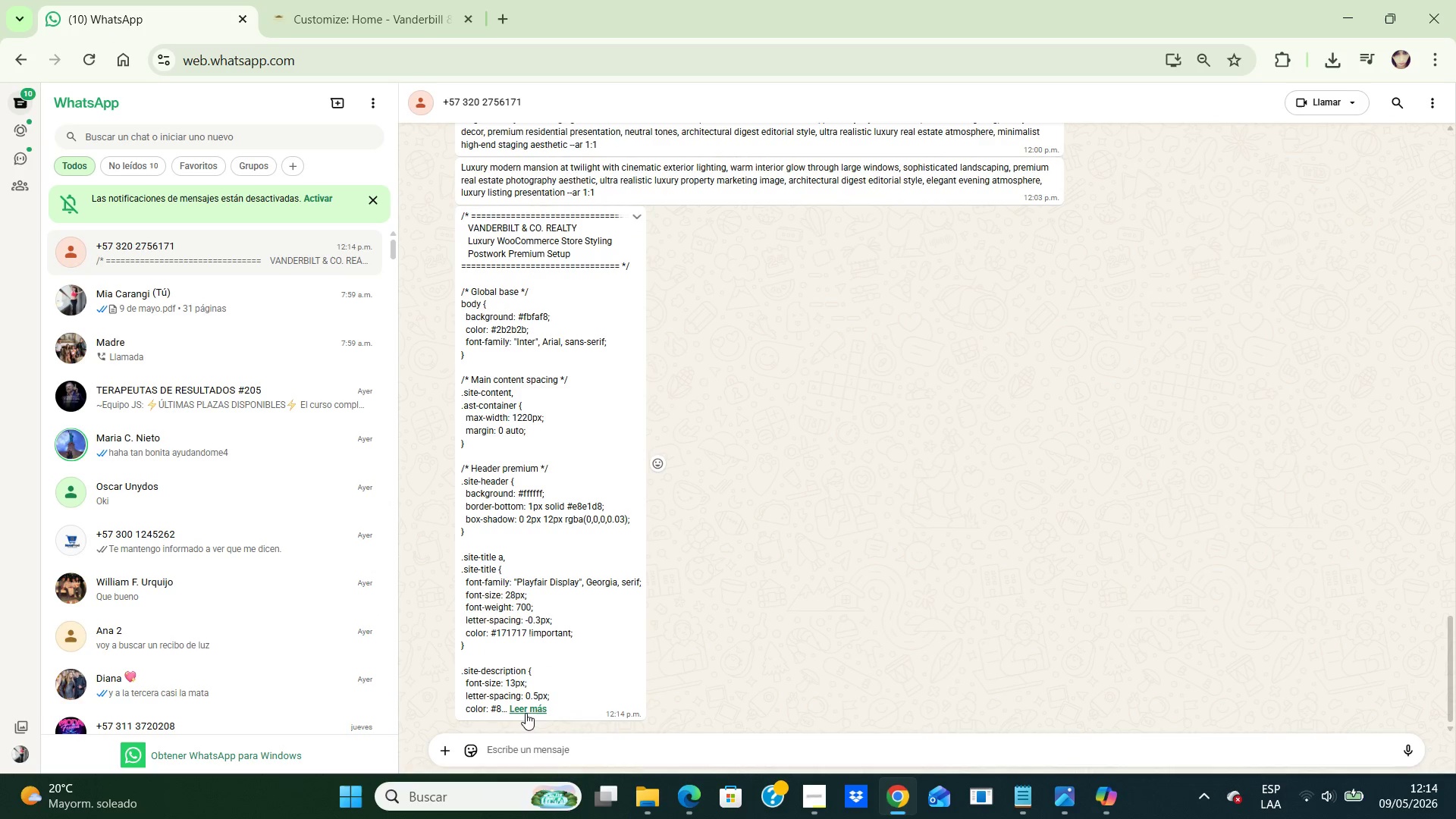 
left_click([525, 712])
 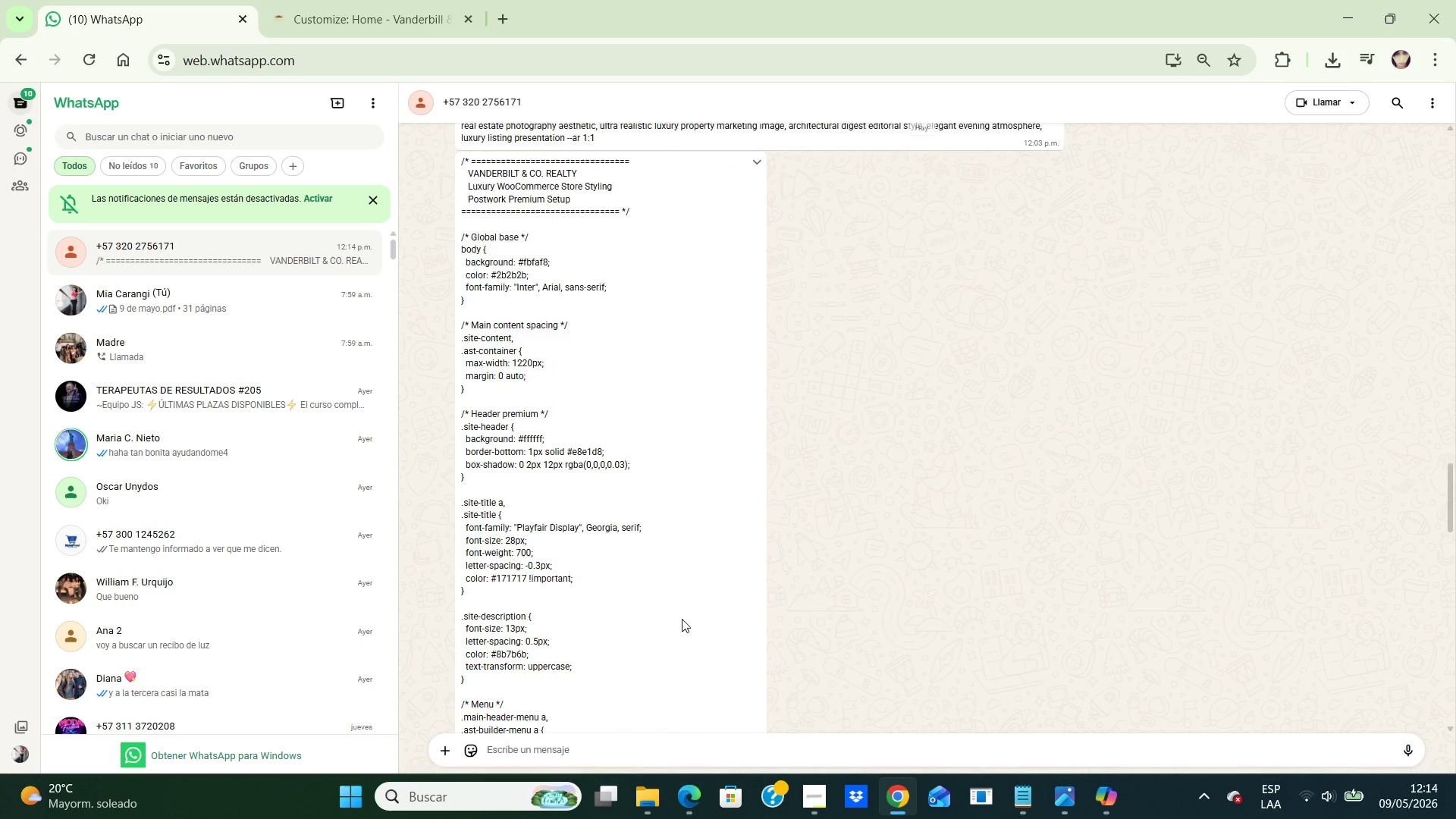 
scroll: coordinate [682, 619], scroll_direction: down, amount: 31.0
 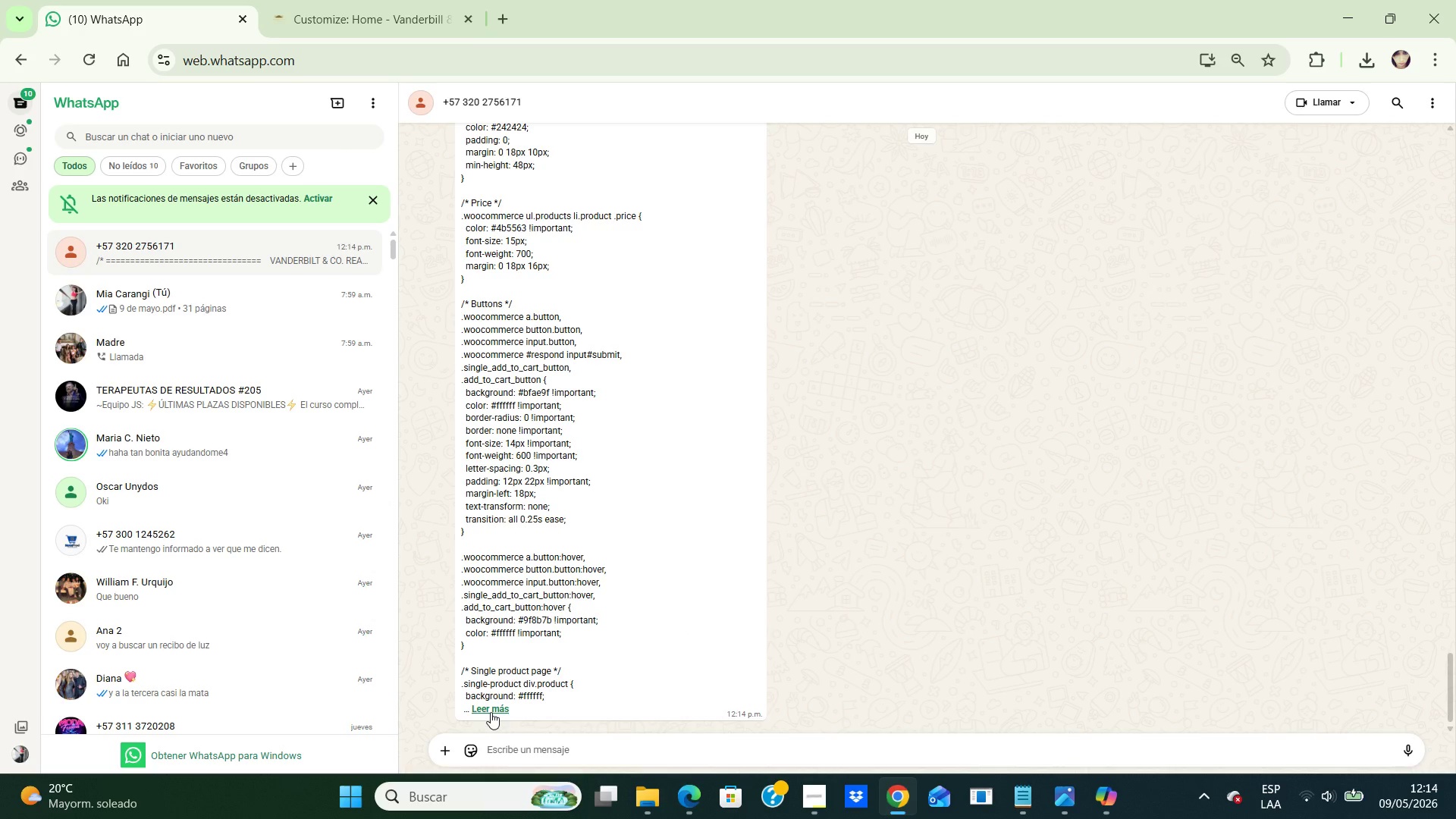 
left_click([491, 712])
 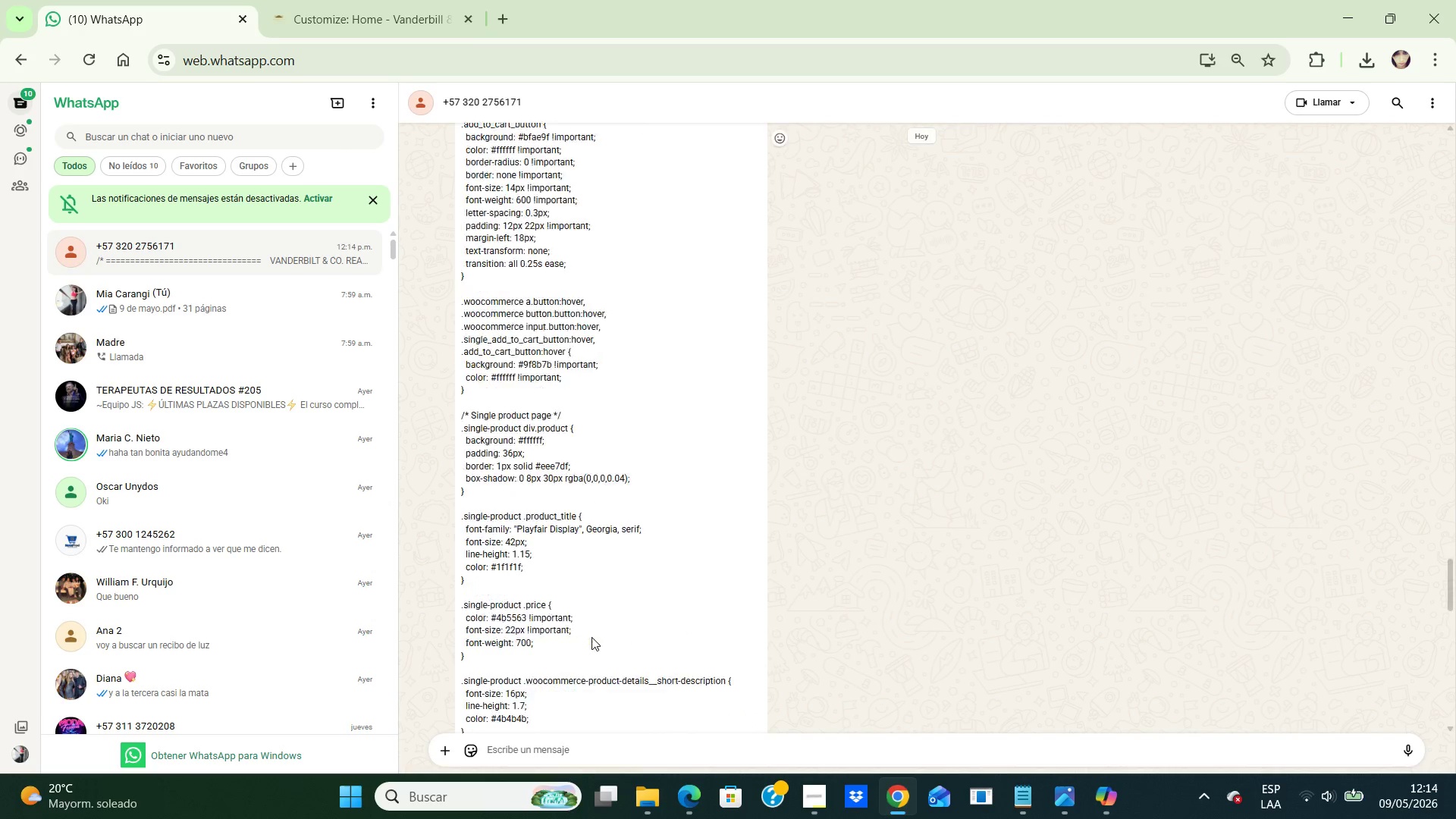 
scroll: coordinate [589, 643], scroll_direction: down, amount: 33.0
 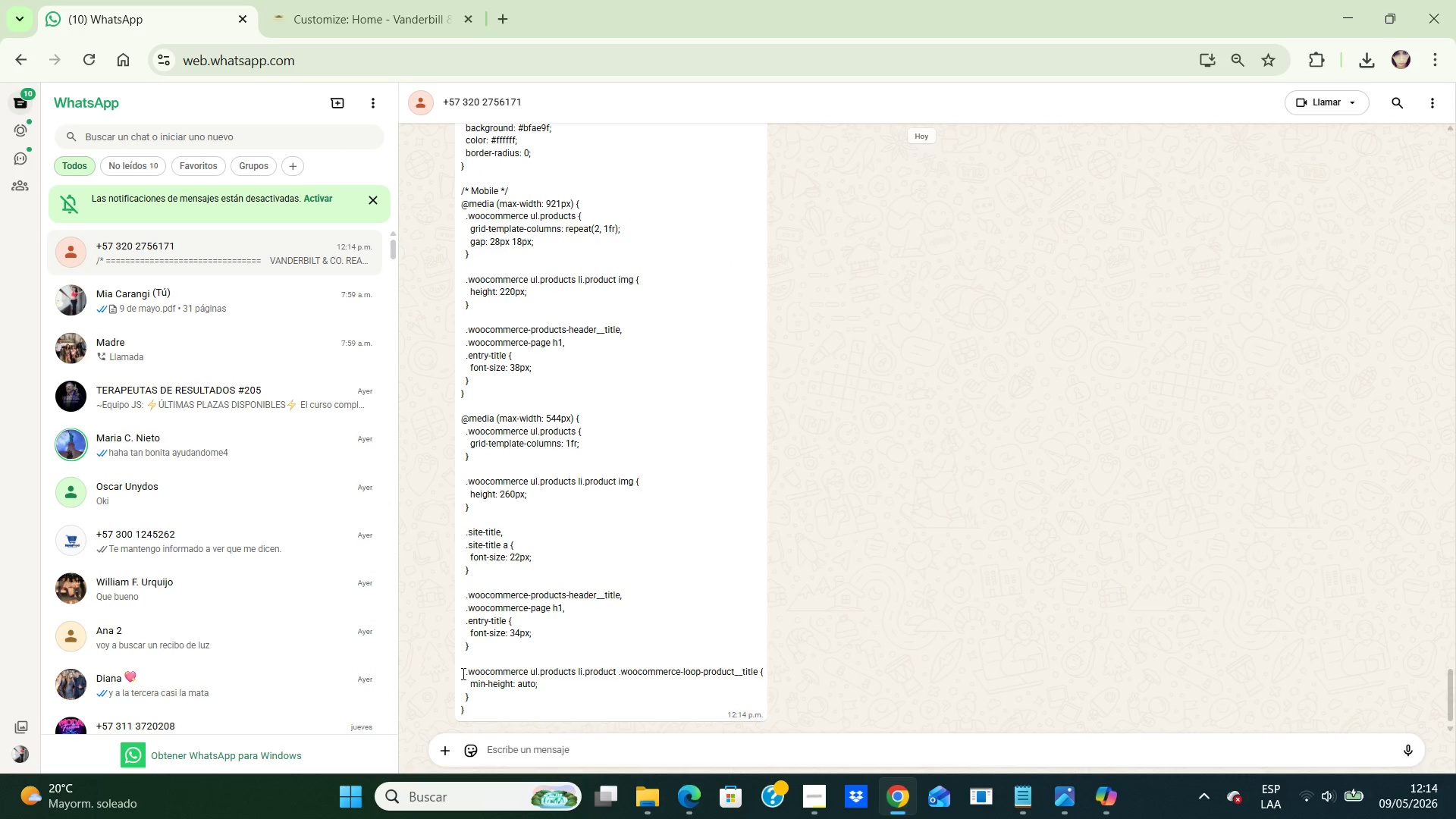 
left_click_drag(start_coordinate=[477, 714], to_coordinate=[450, 345])
 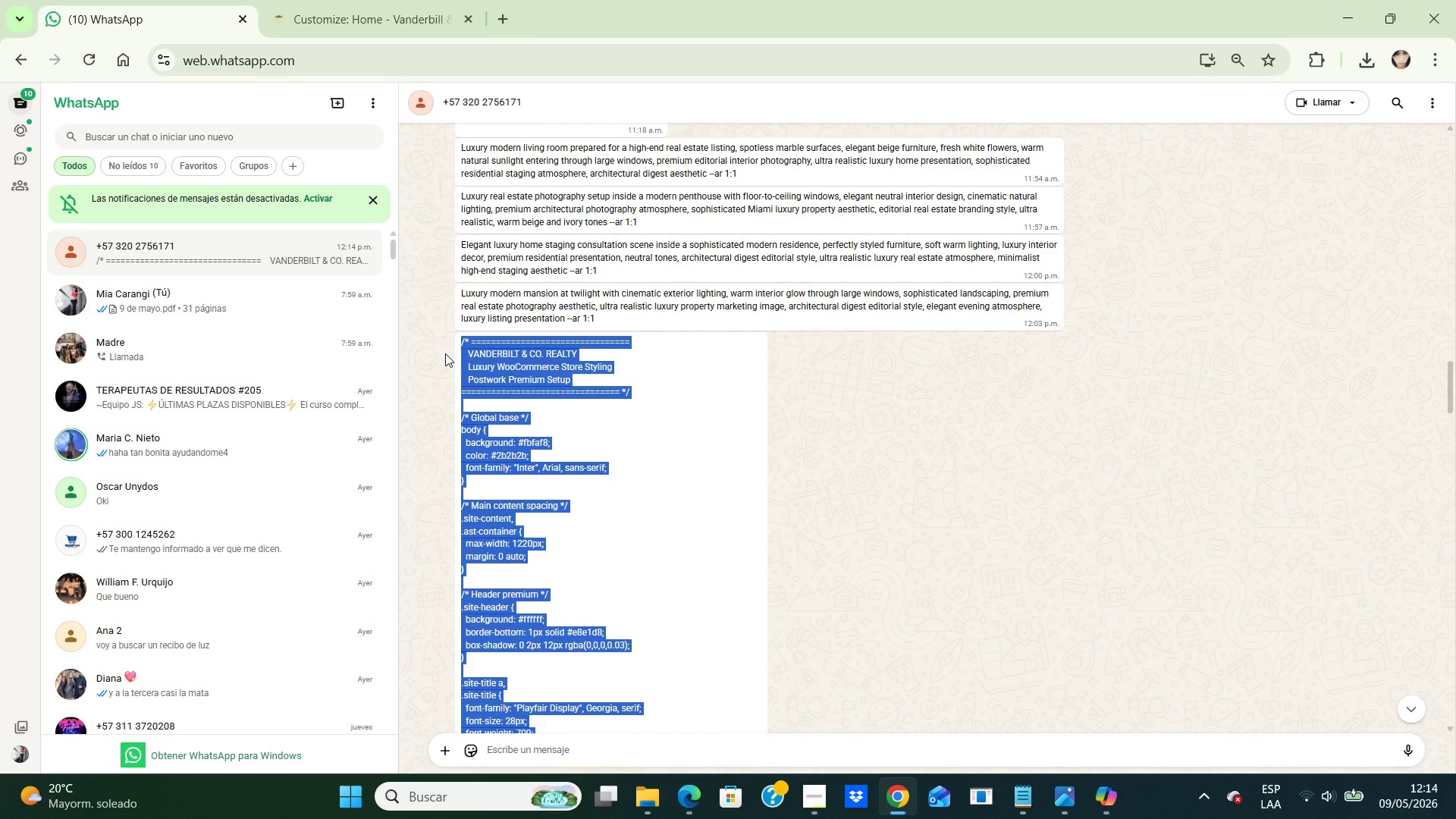 
scroll: coordinate [504, 418], scroll_direction: up, amount: 45.0
 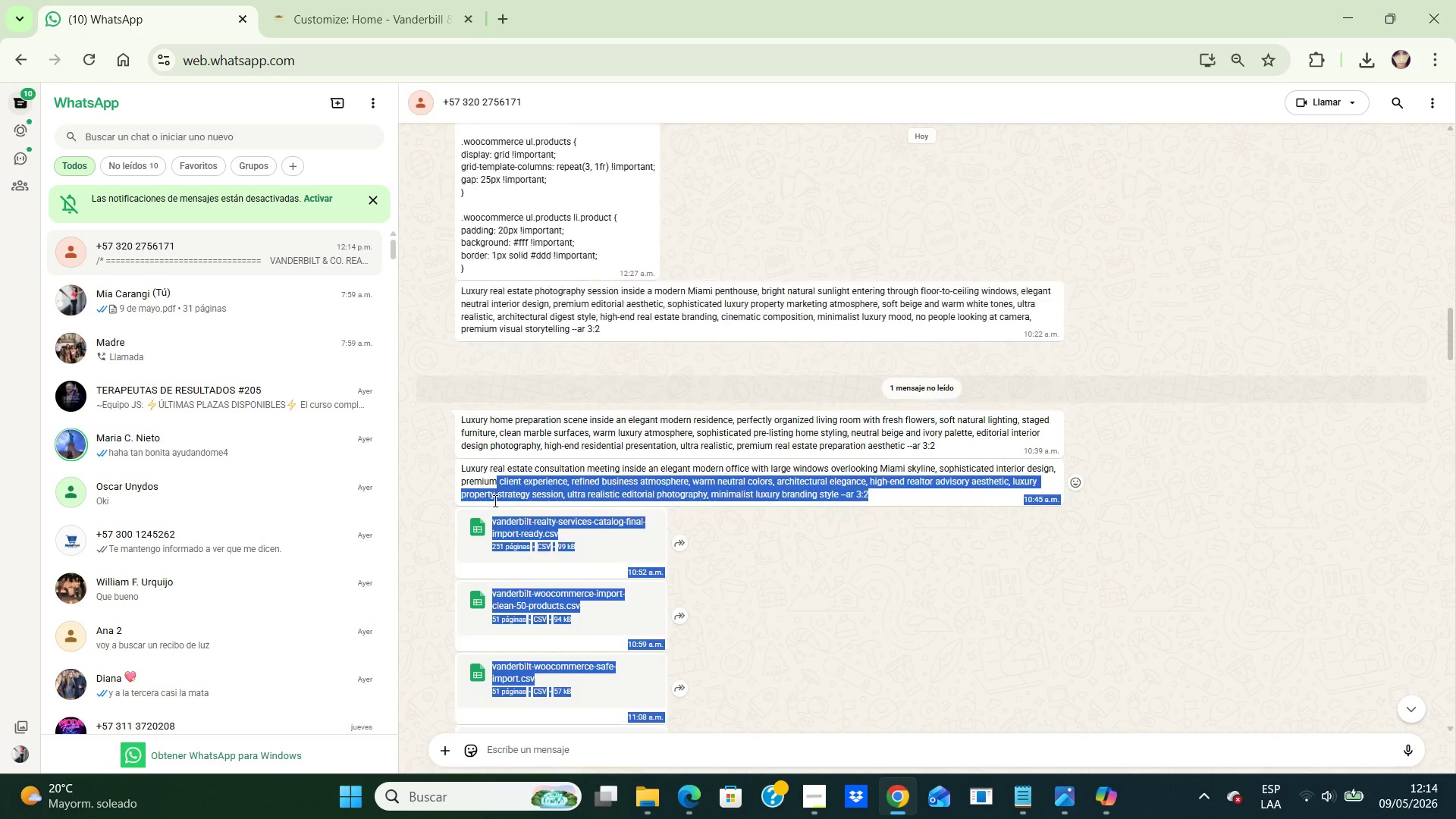 
scroll: coordinate [494, 500], scroll_direction: down, amount: 8.0
 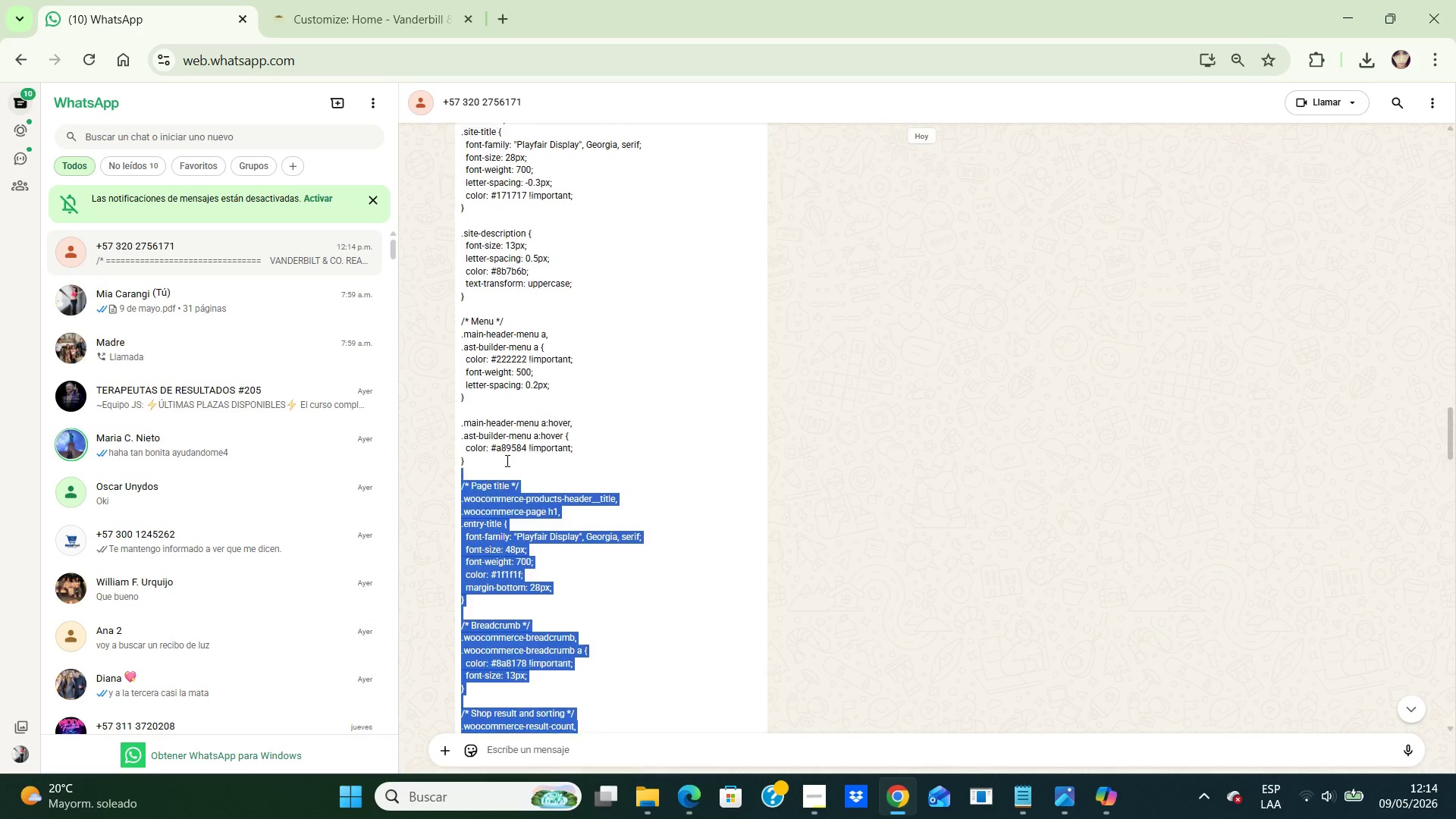 
scroll: coordinate [506, 460], scroll_direction: up, amount: 6.0
 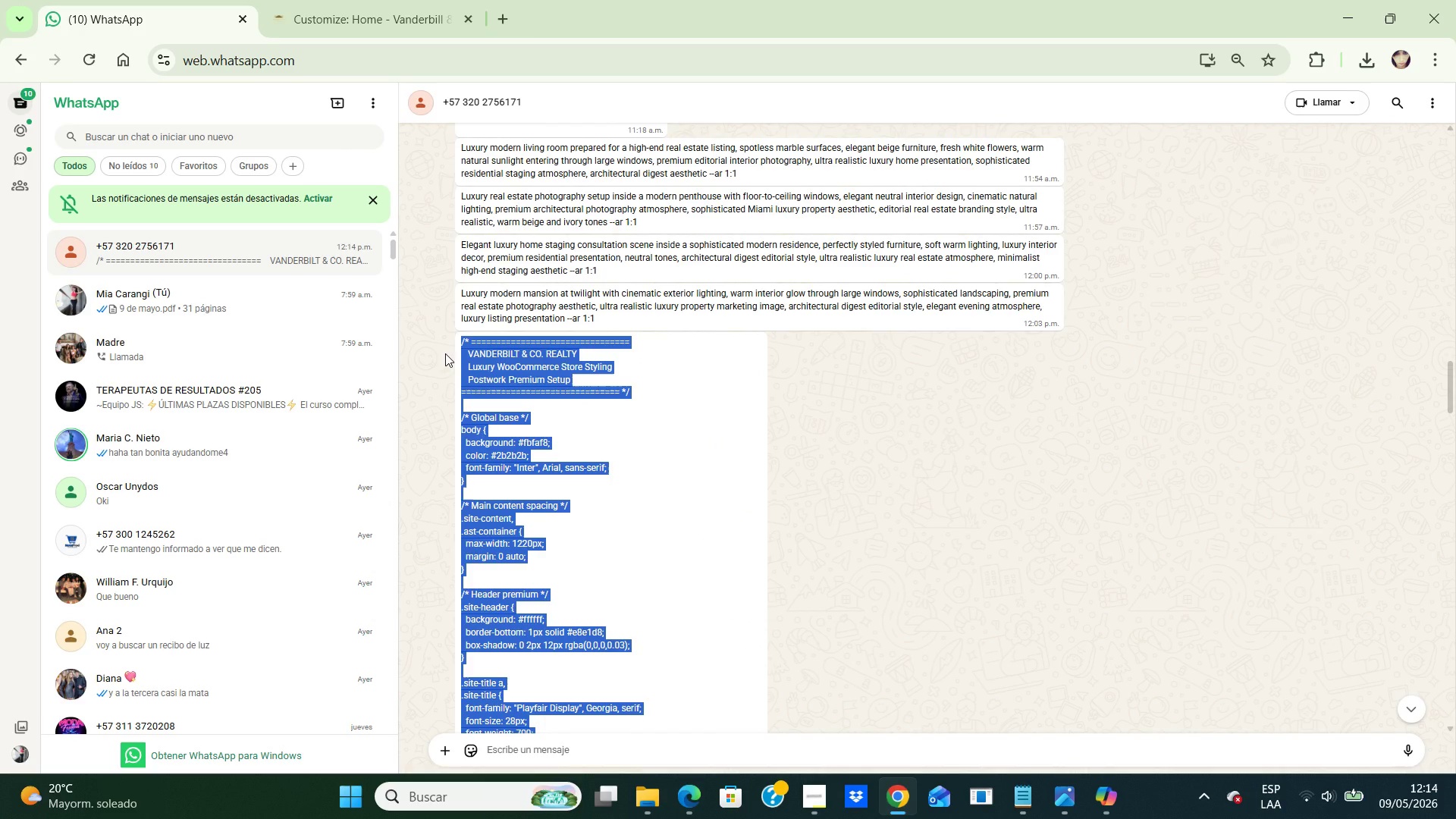 
key(Control+C)
 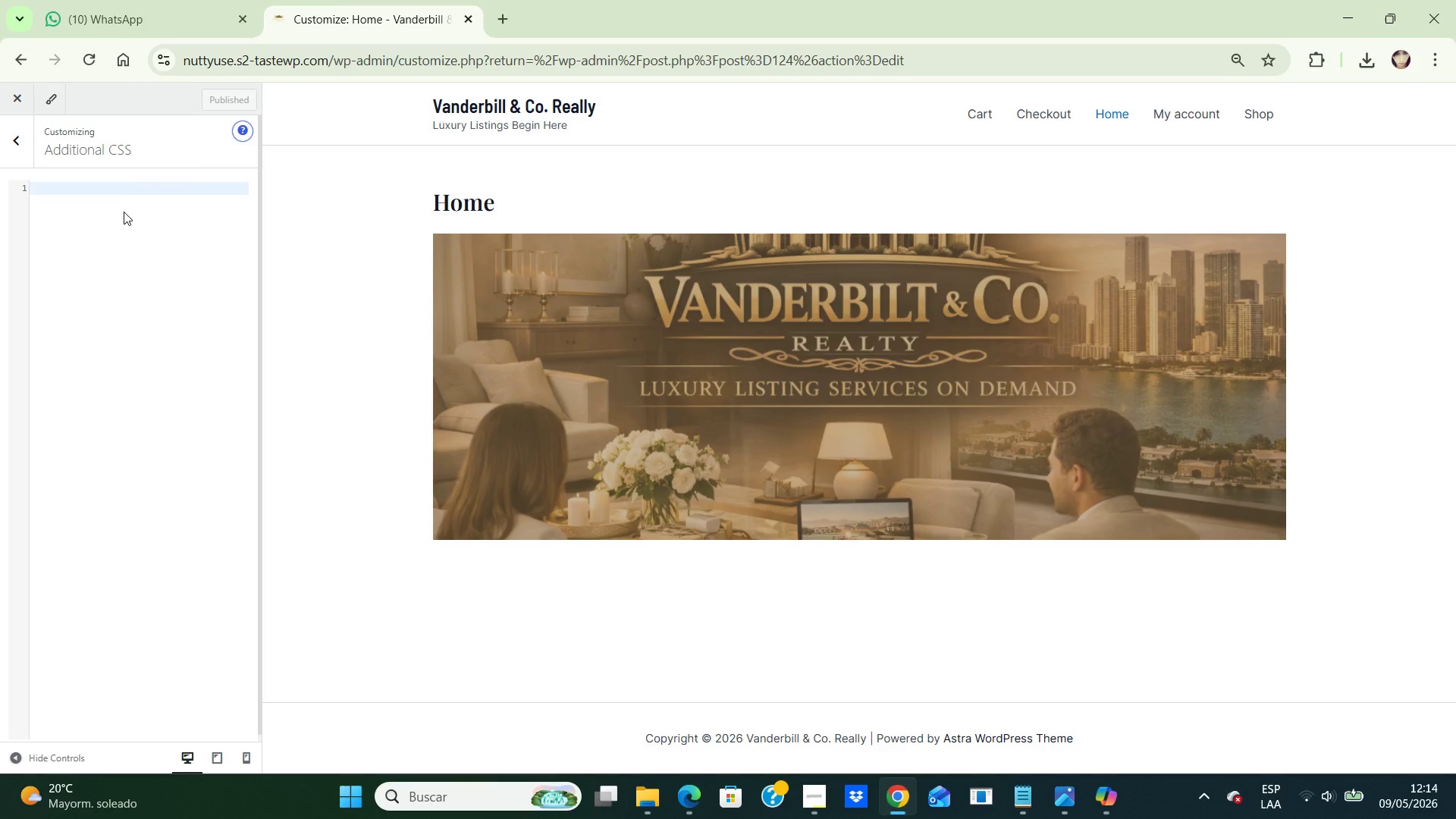 
left_click([127, 190])
 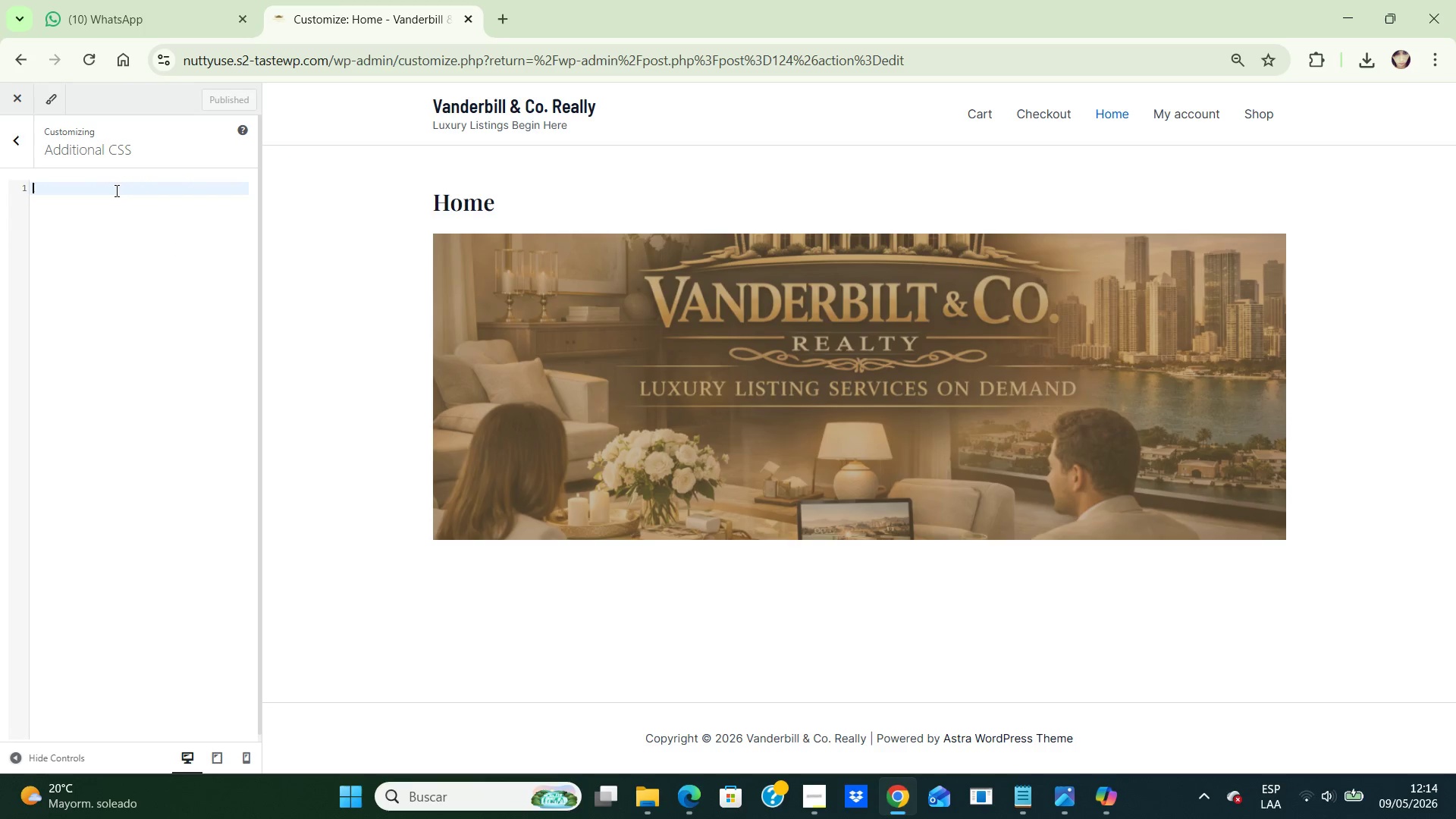 
key(Control+V)
 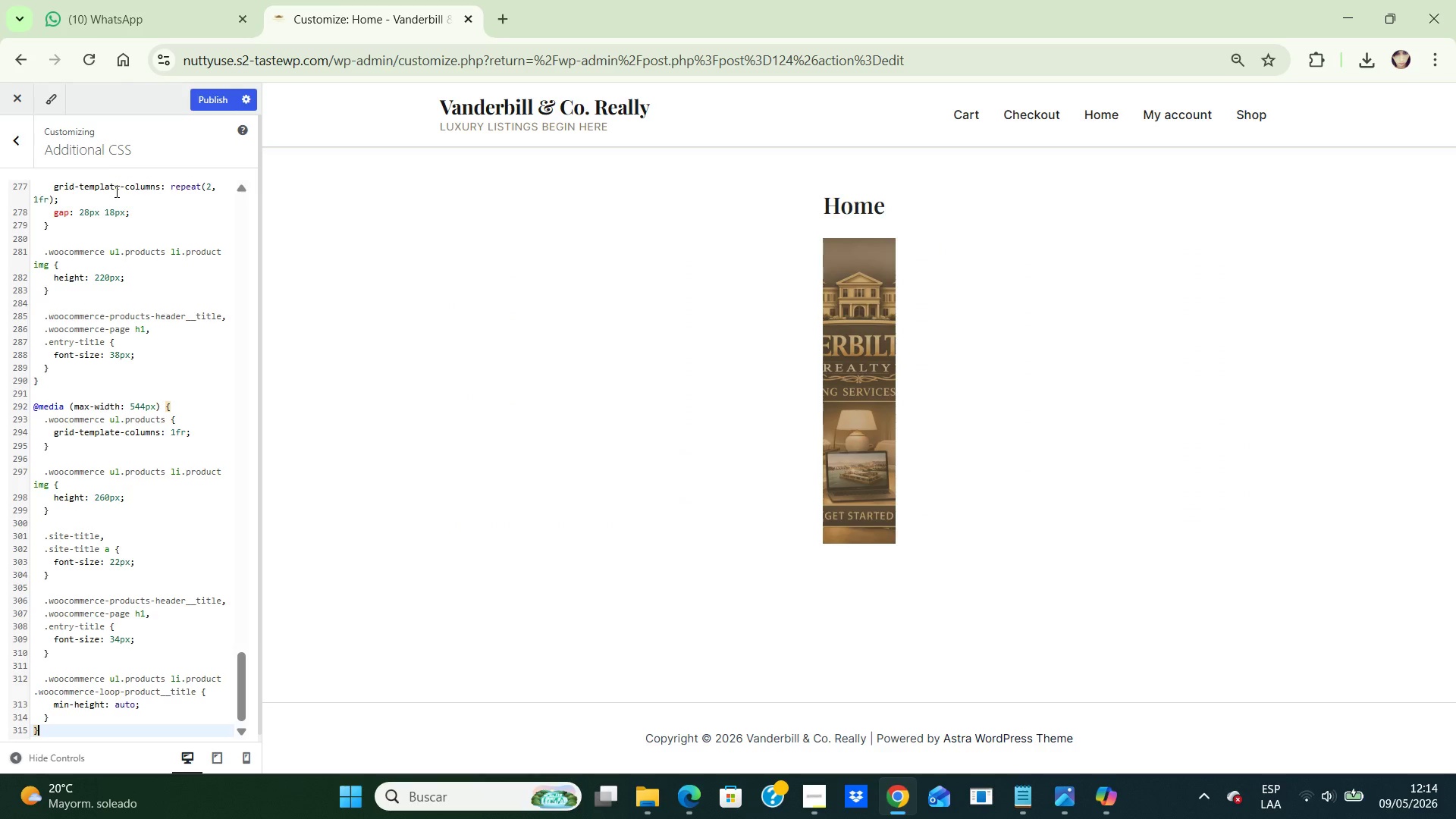 
wait(7.16)
 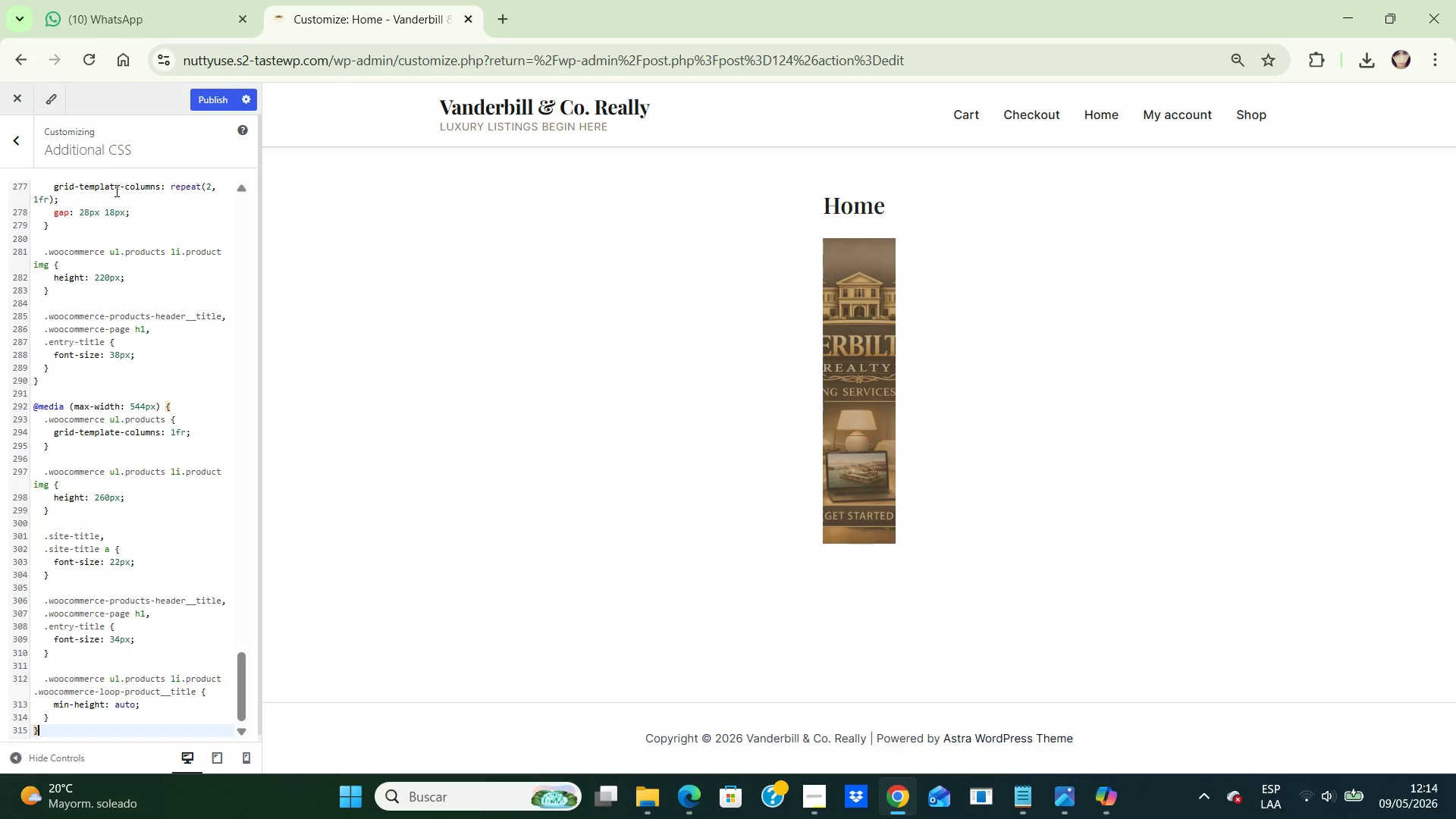 
left_click([224, 95])
 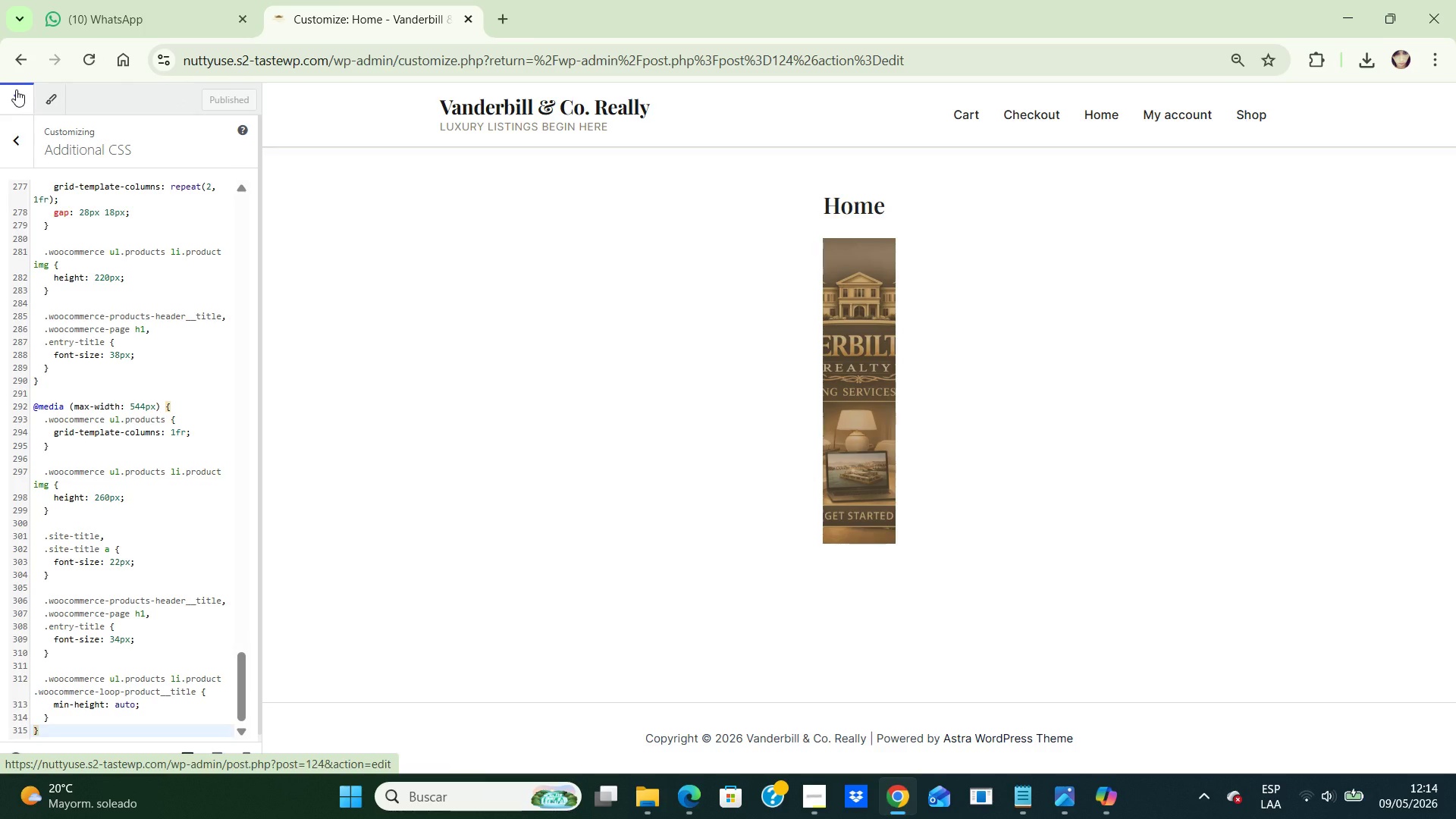 
wait(8.73)
 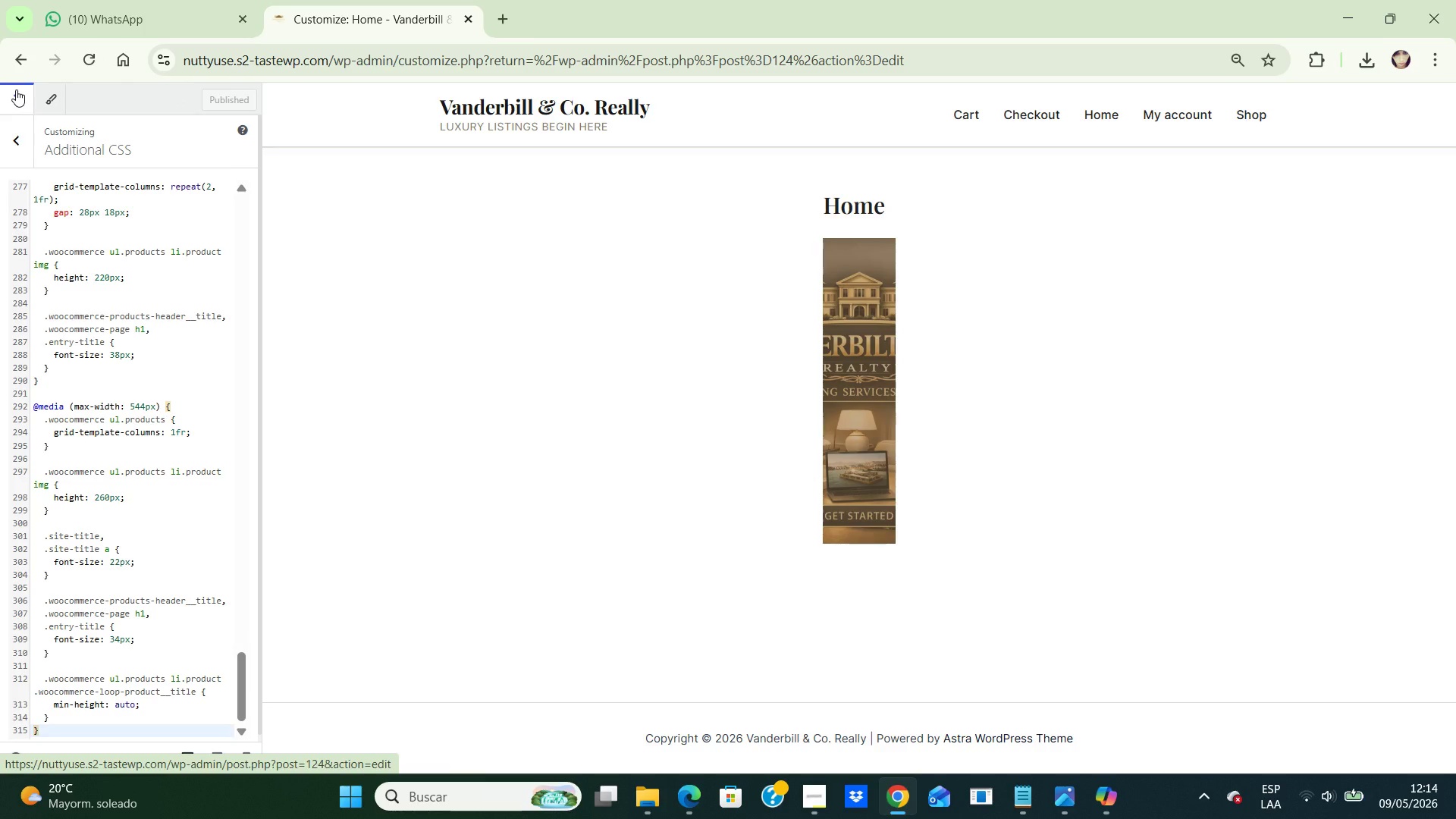 
mouse_move([39, 94])
 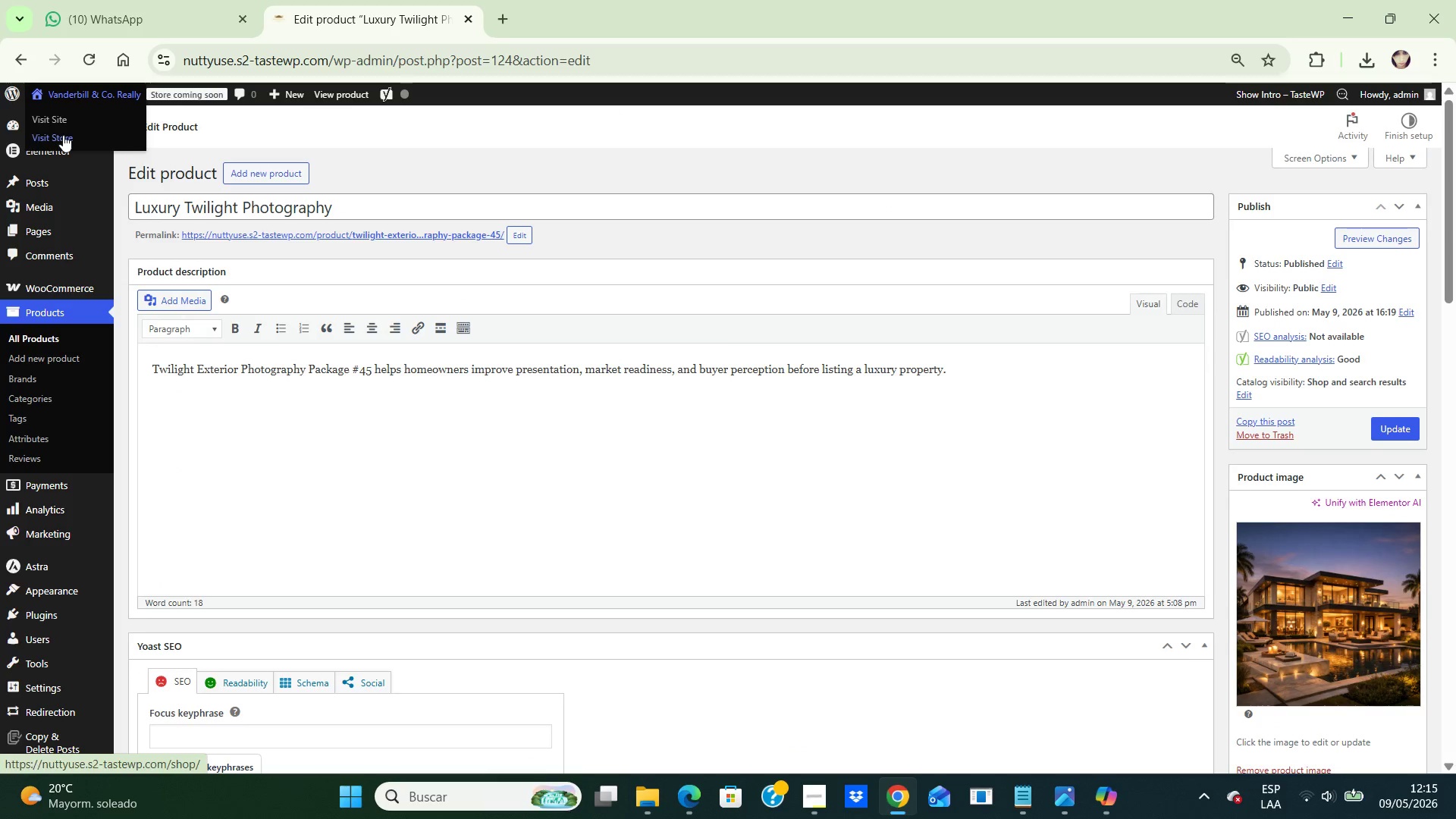 
left_click([63, 135])
 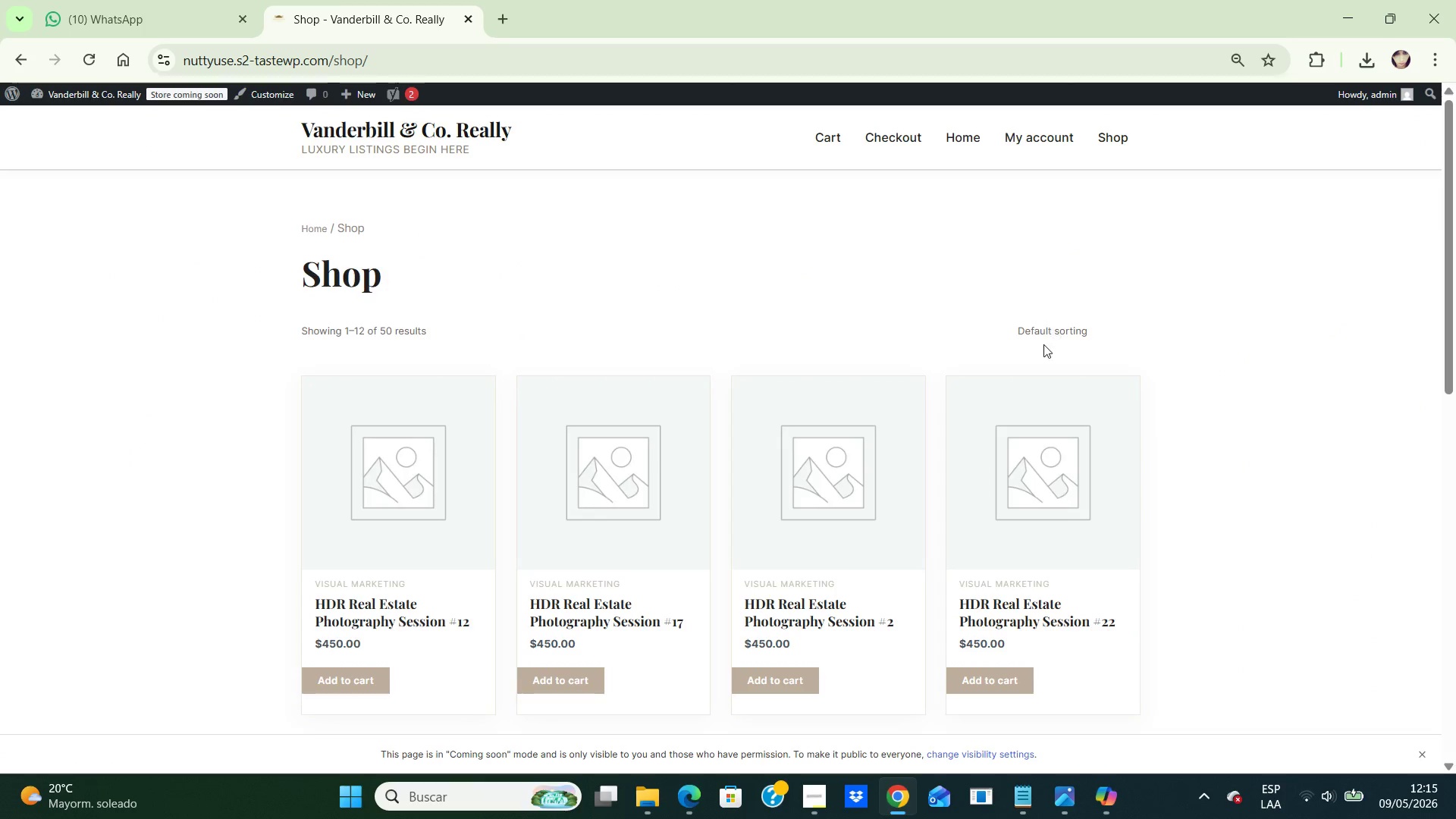 
wait(5.62)
 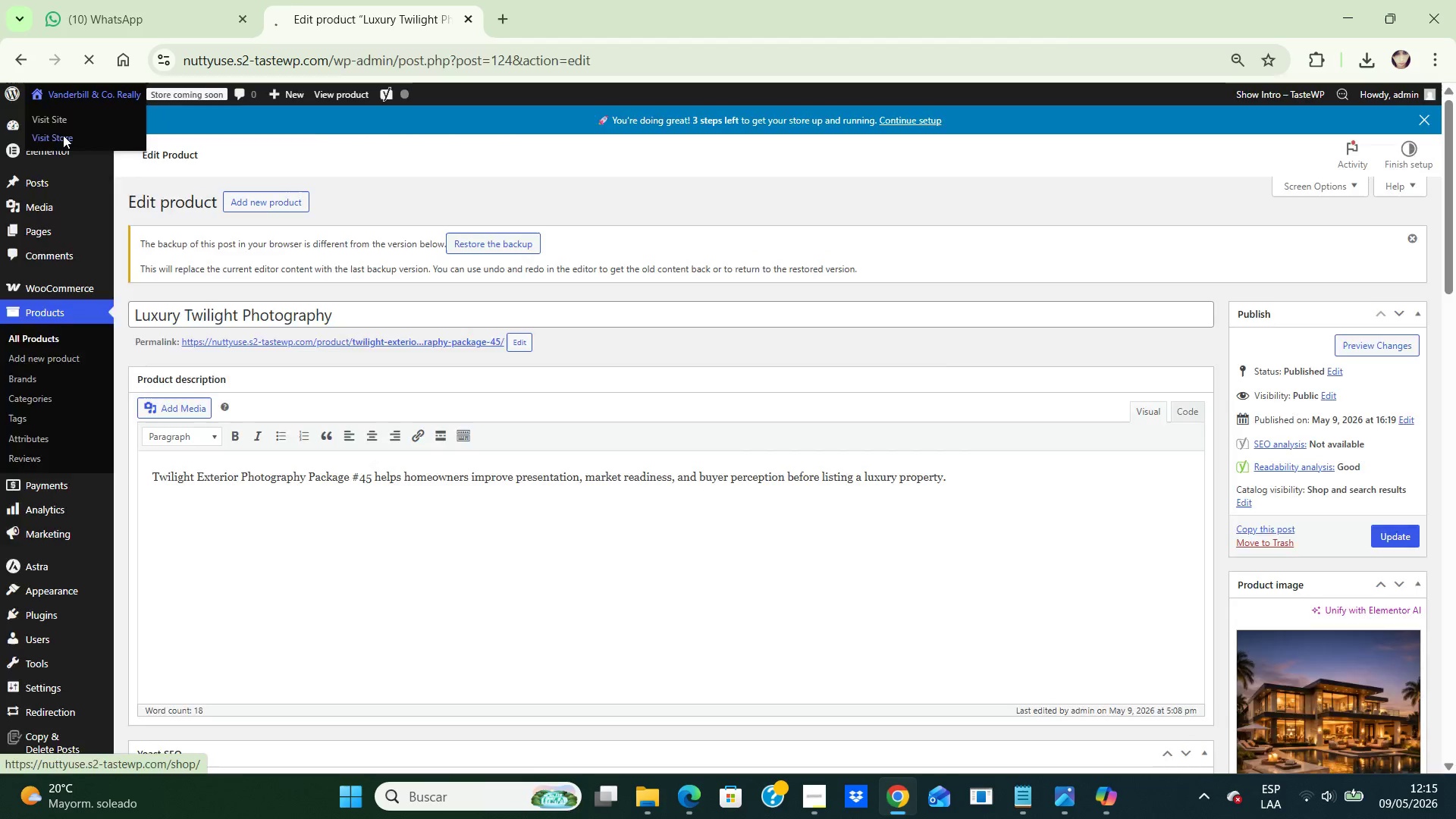 
left_click([1061, 329])
 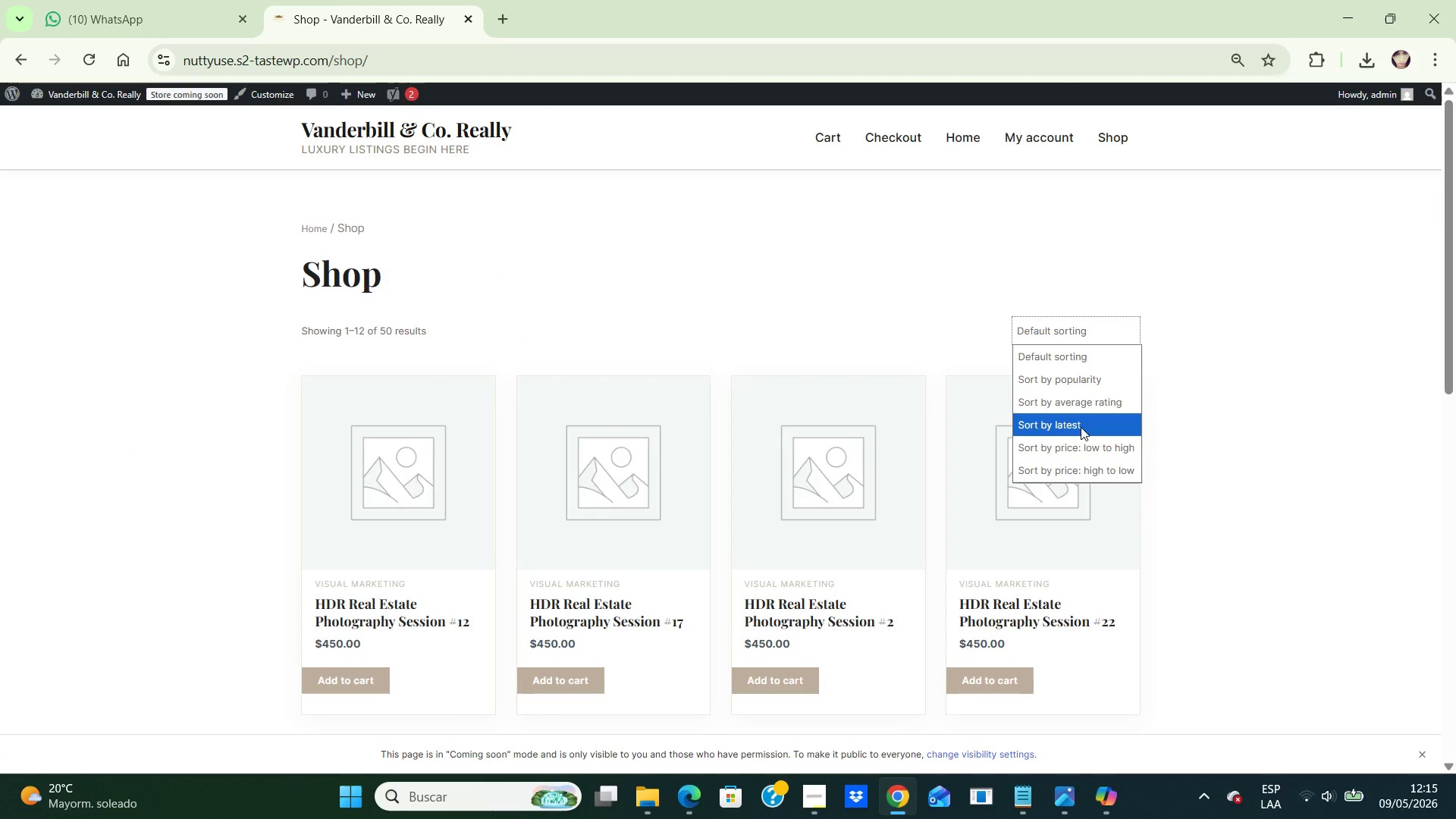 
left_click([1081, 427])
 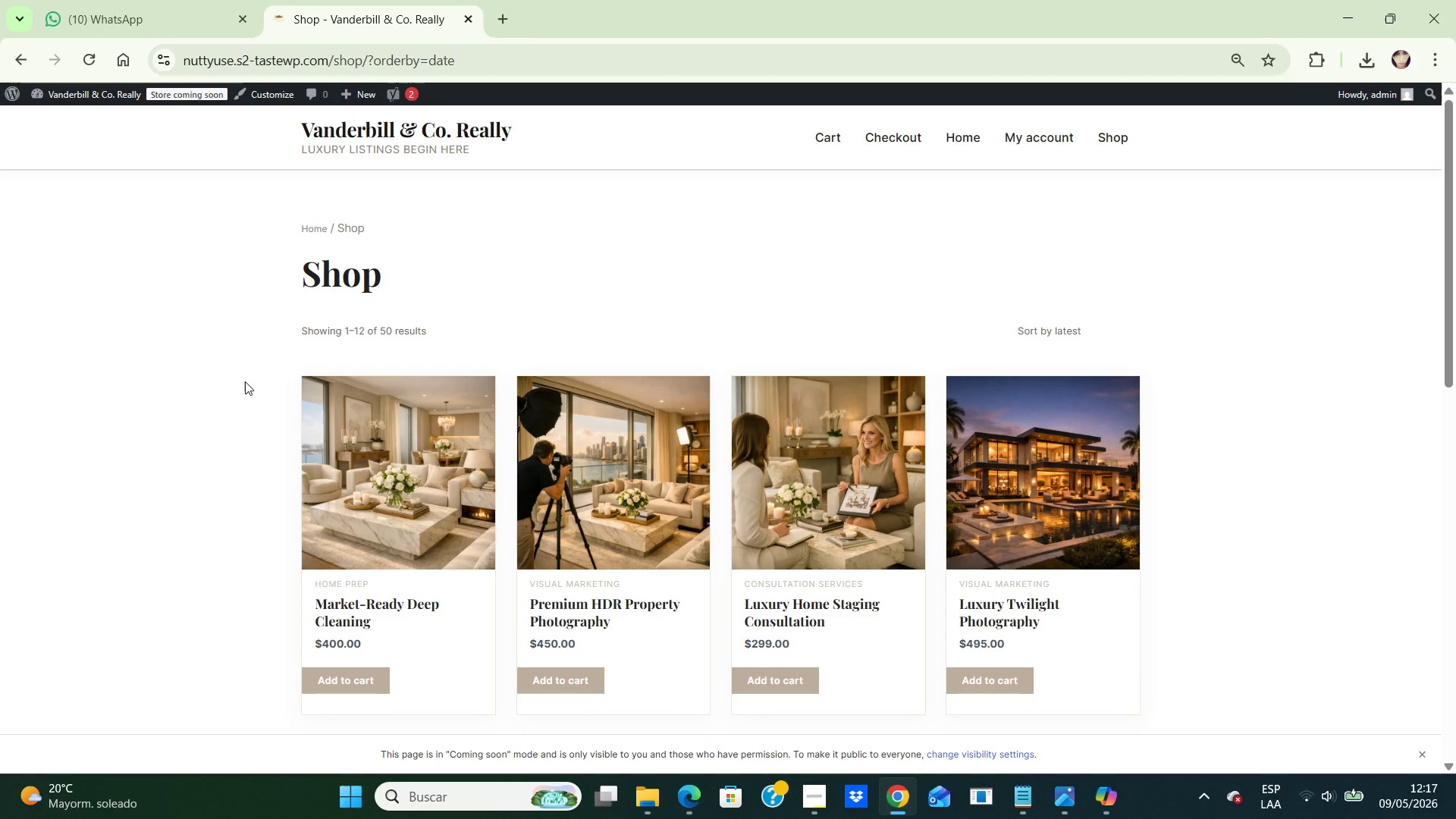 
wait(125.61)
 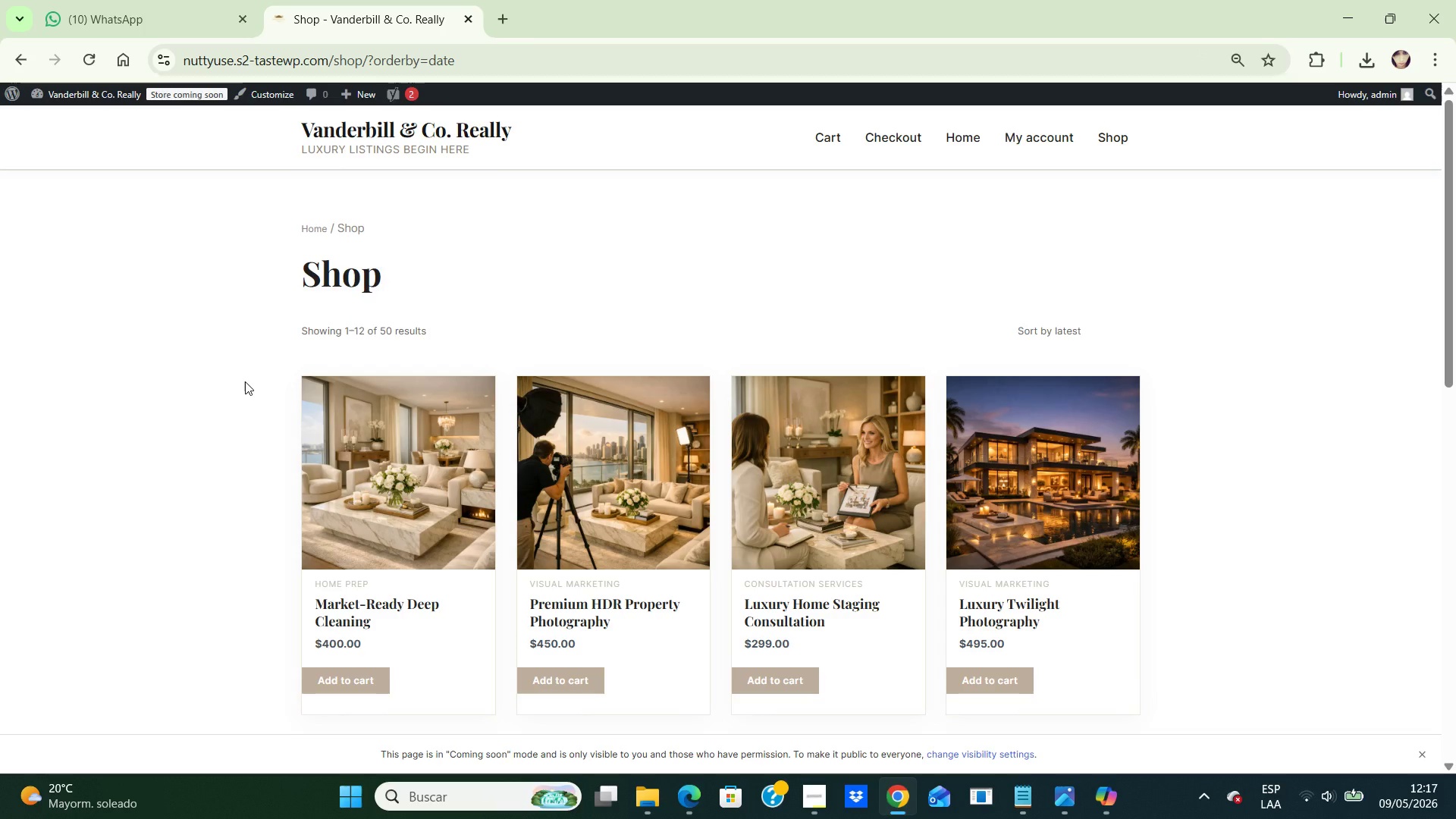 
left_click([165, 32])
 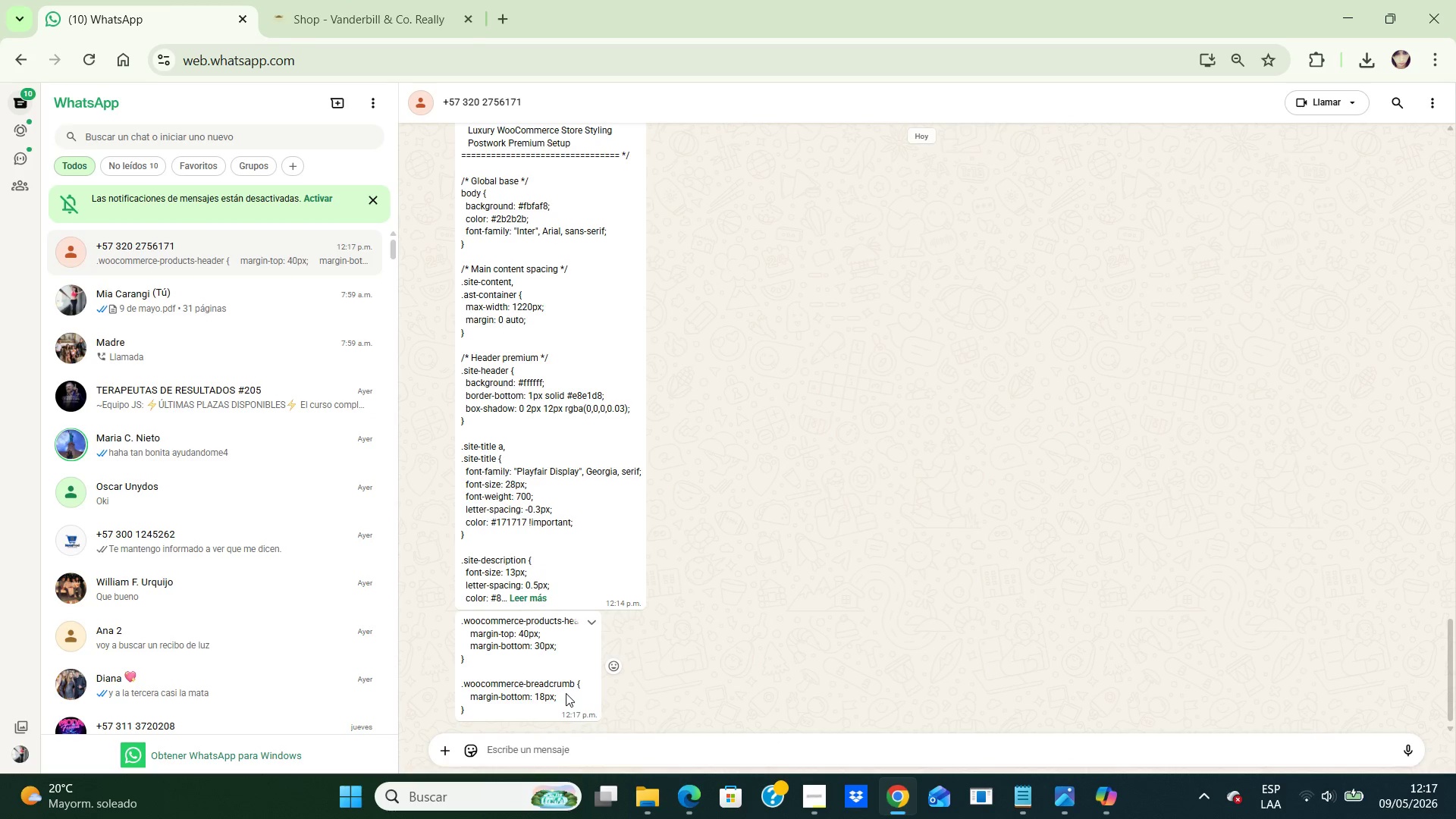 
left_click_drag(start_coordinate=[566, 693], to_coordinate=[441, 619])
 